 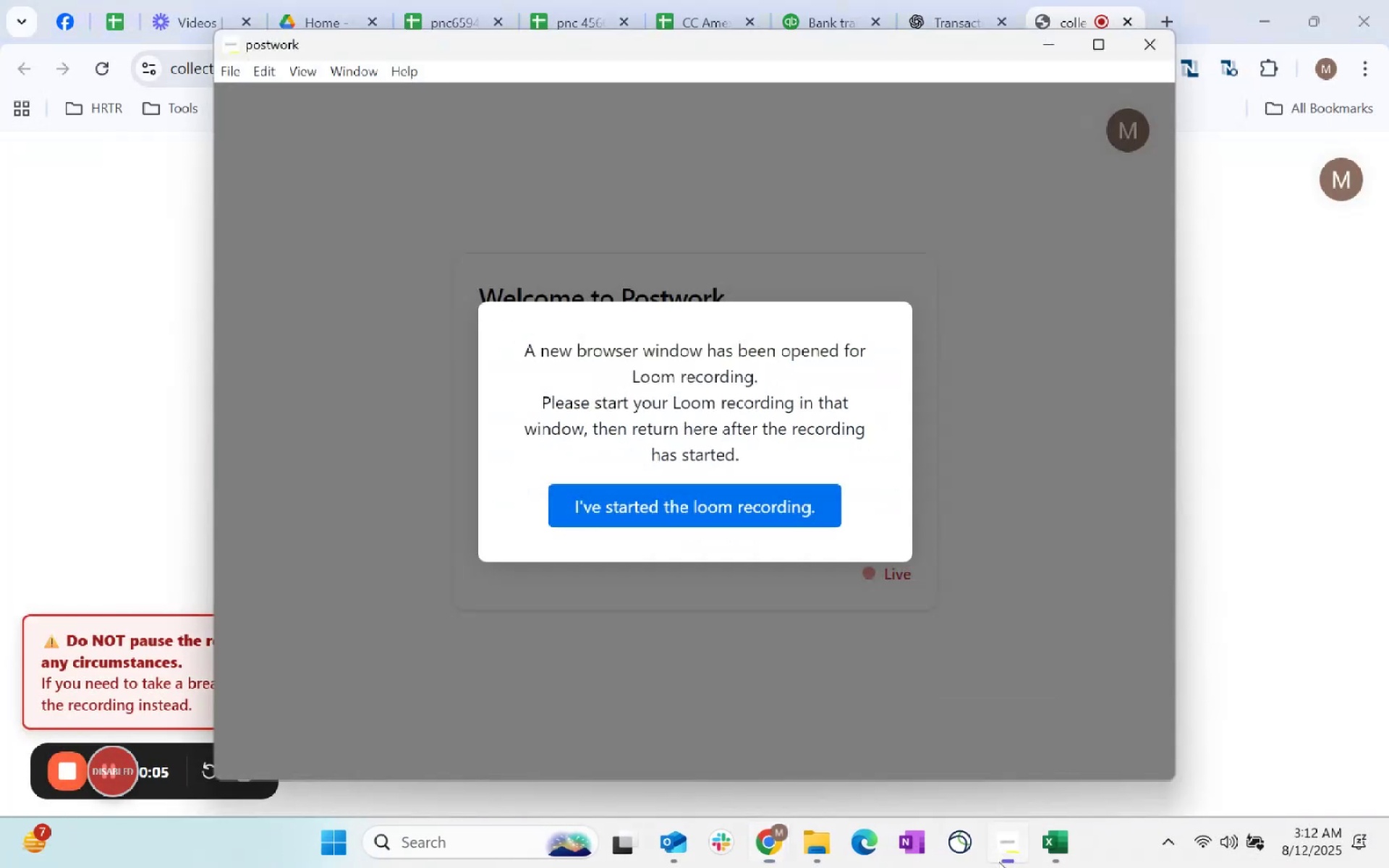 
left_click([701, 503])
 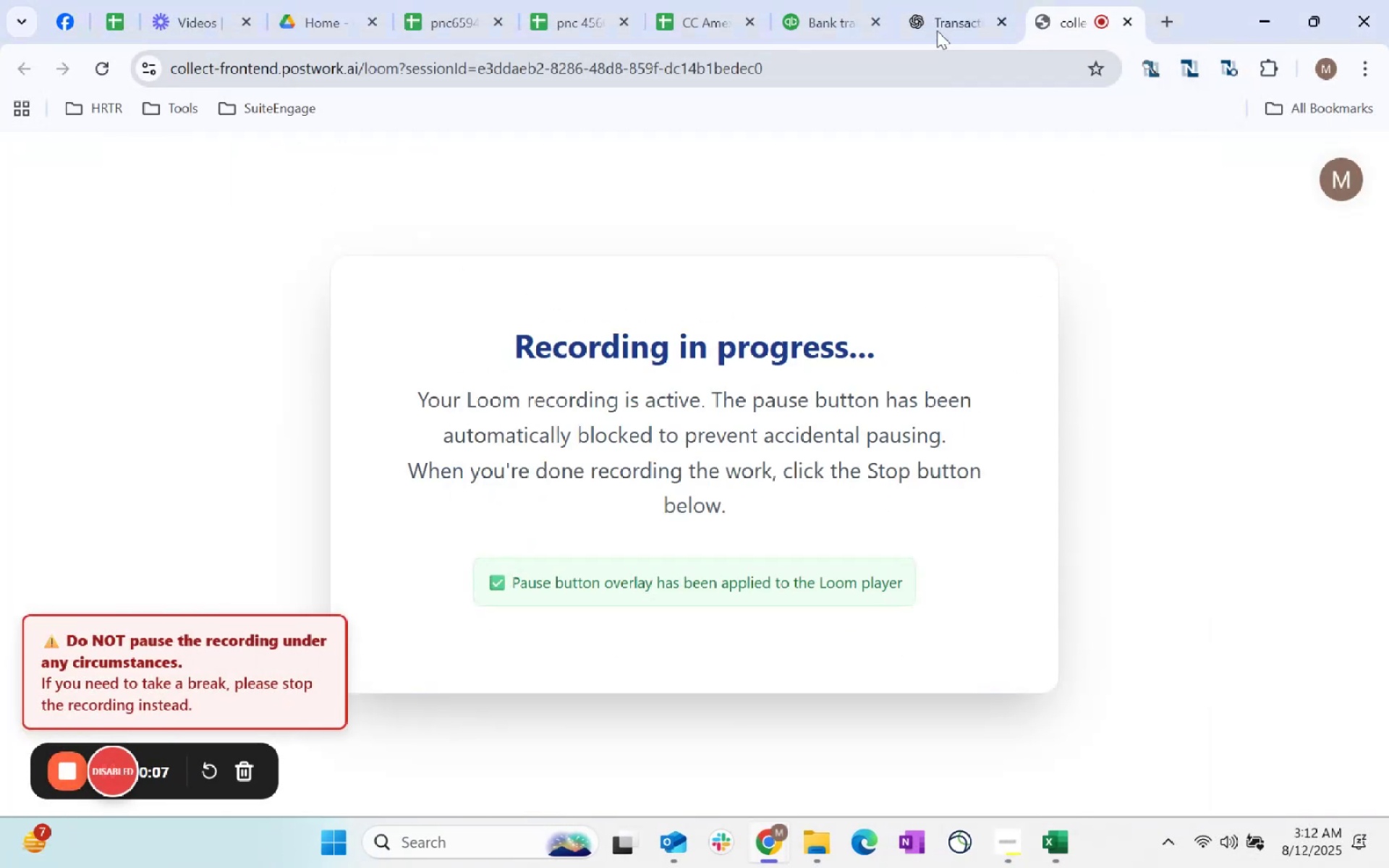 
left_click([933, 22])
 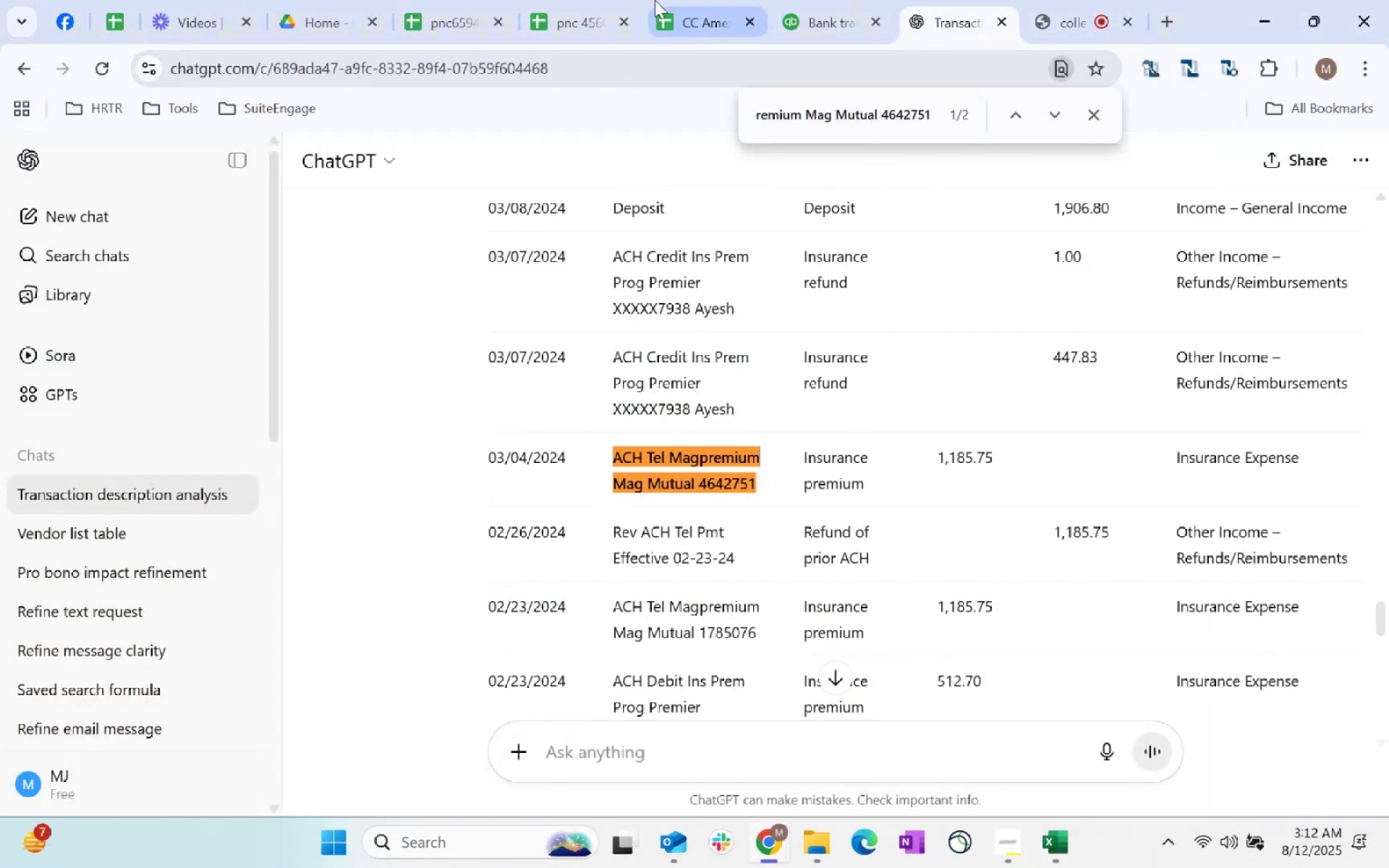 
left_click([833, 0])
 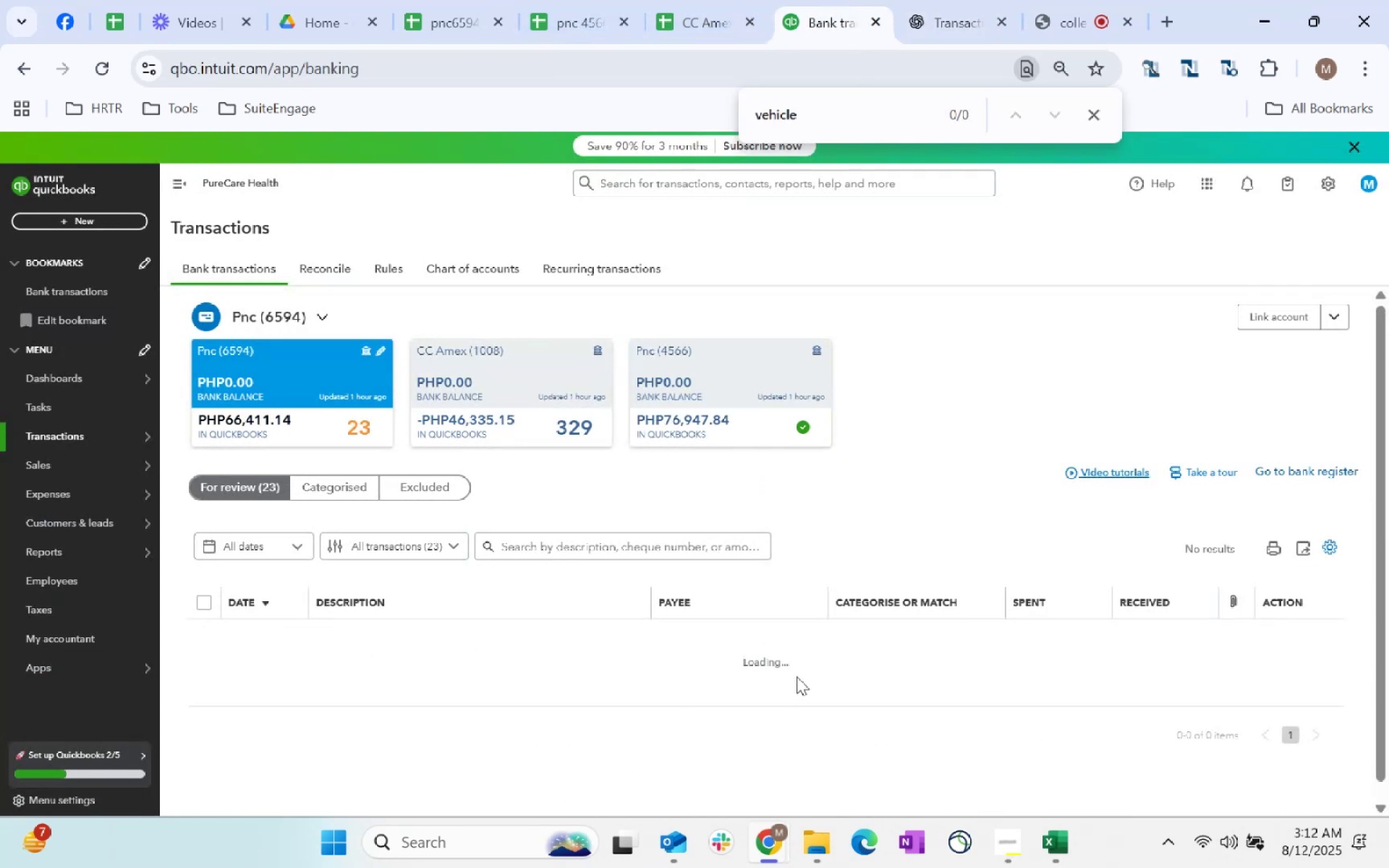 
scroll: coordinate [784, 668], scroll_direction: down, amount: 2.0
 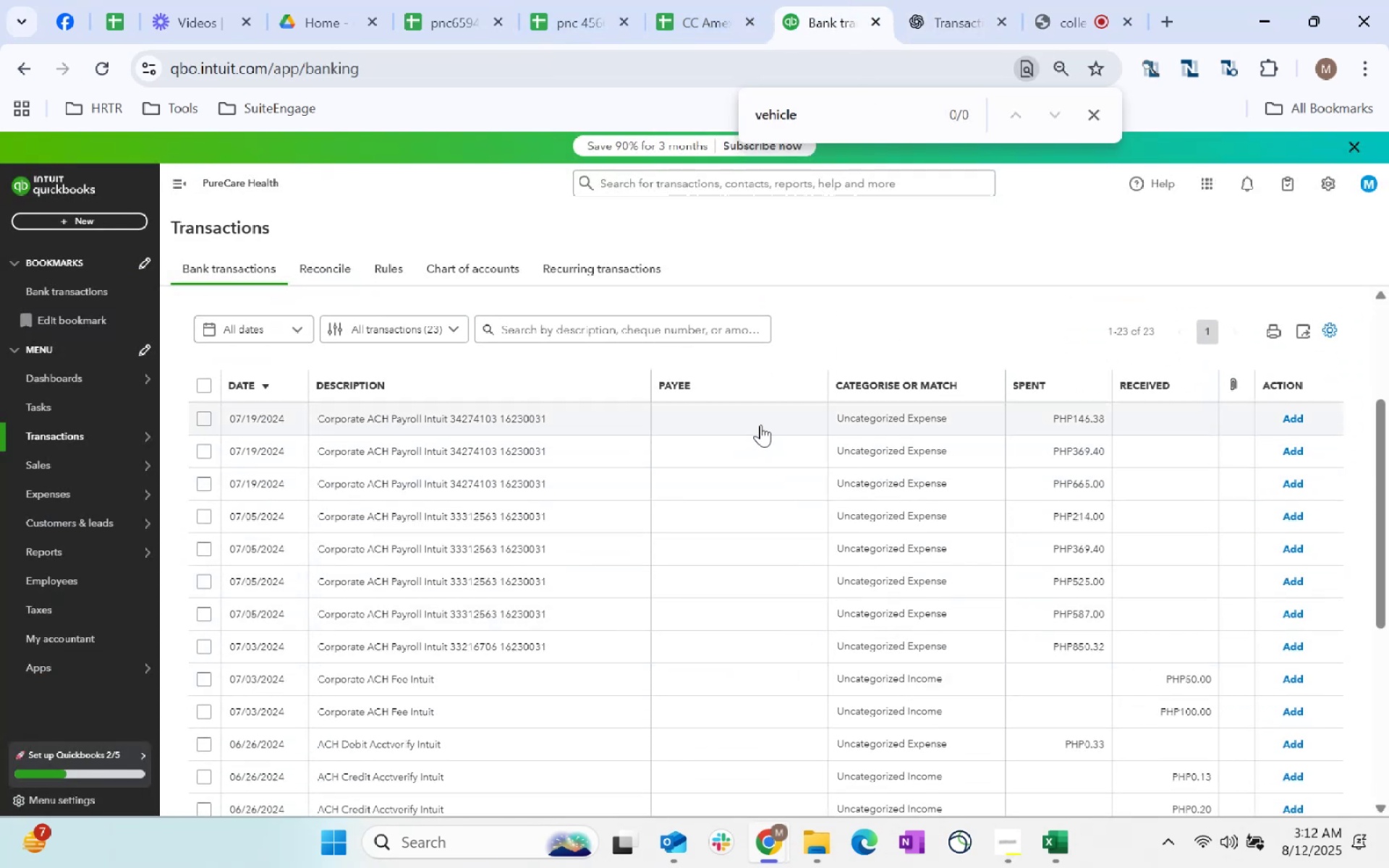 
left_click([760, 425])
 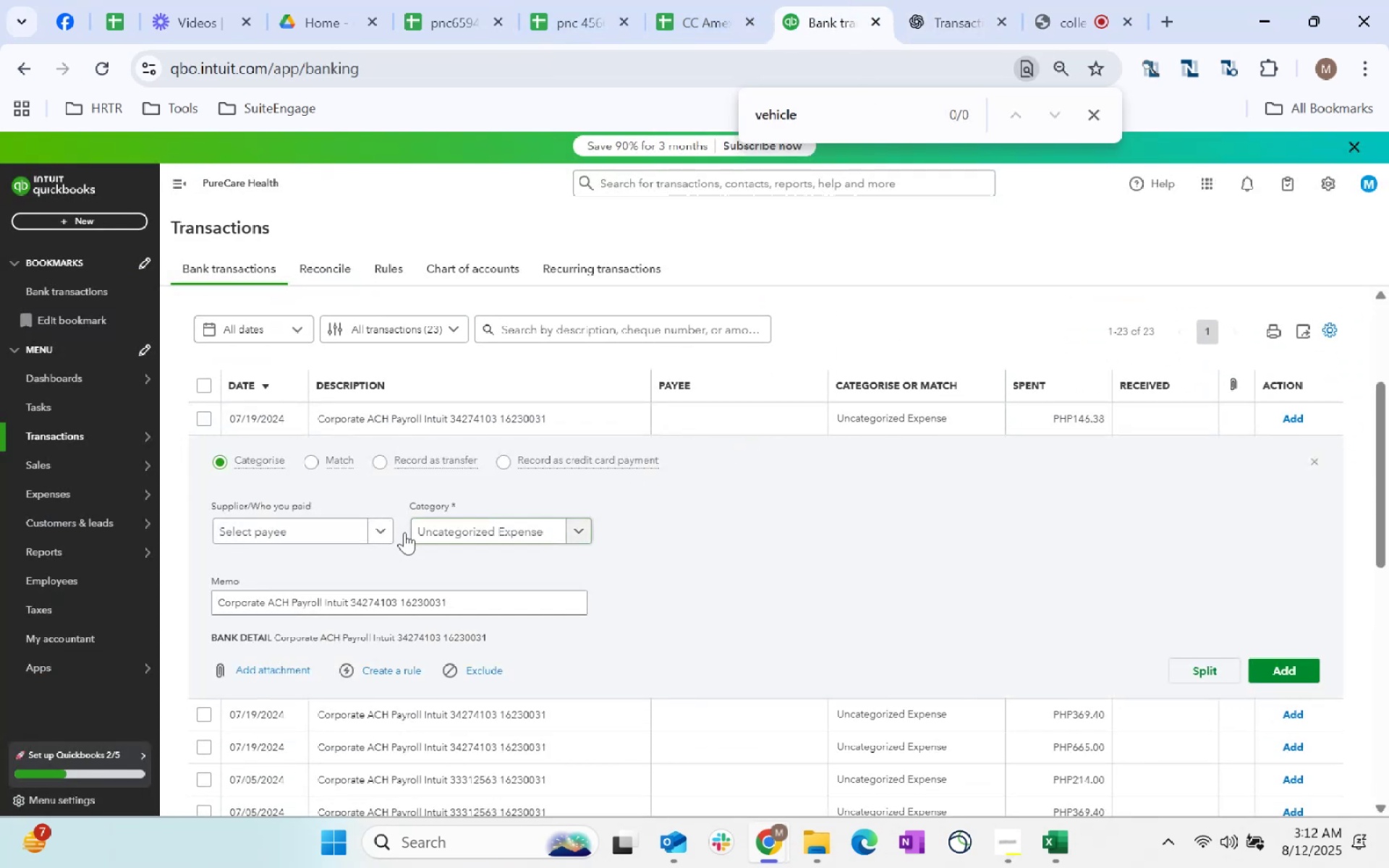 
left_click([339, 524])
 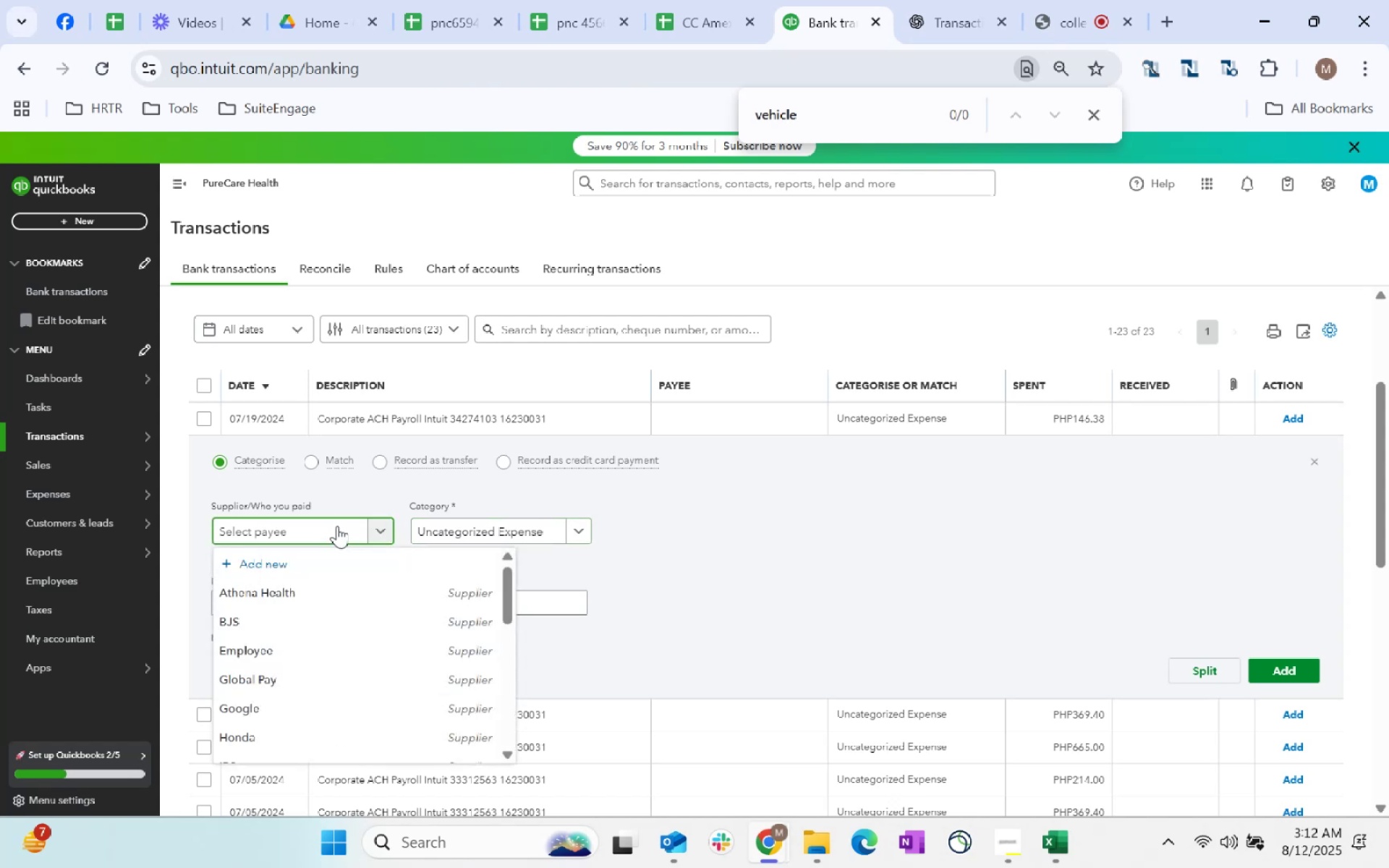 
type(intuit)
 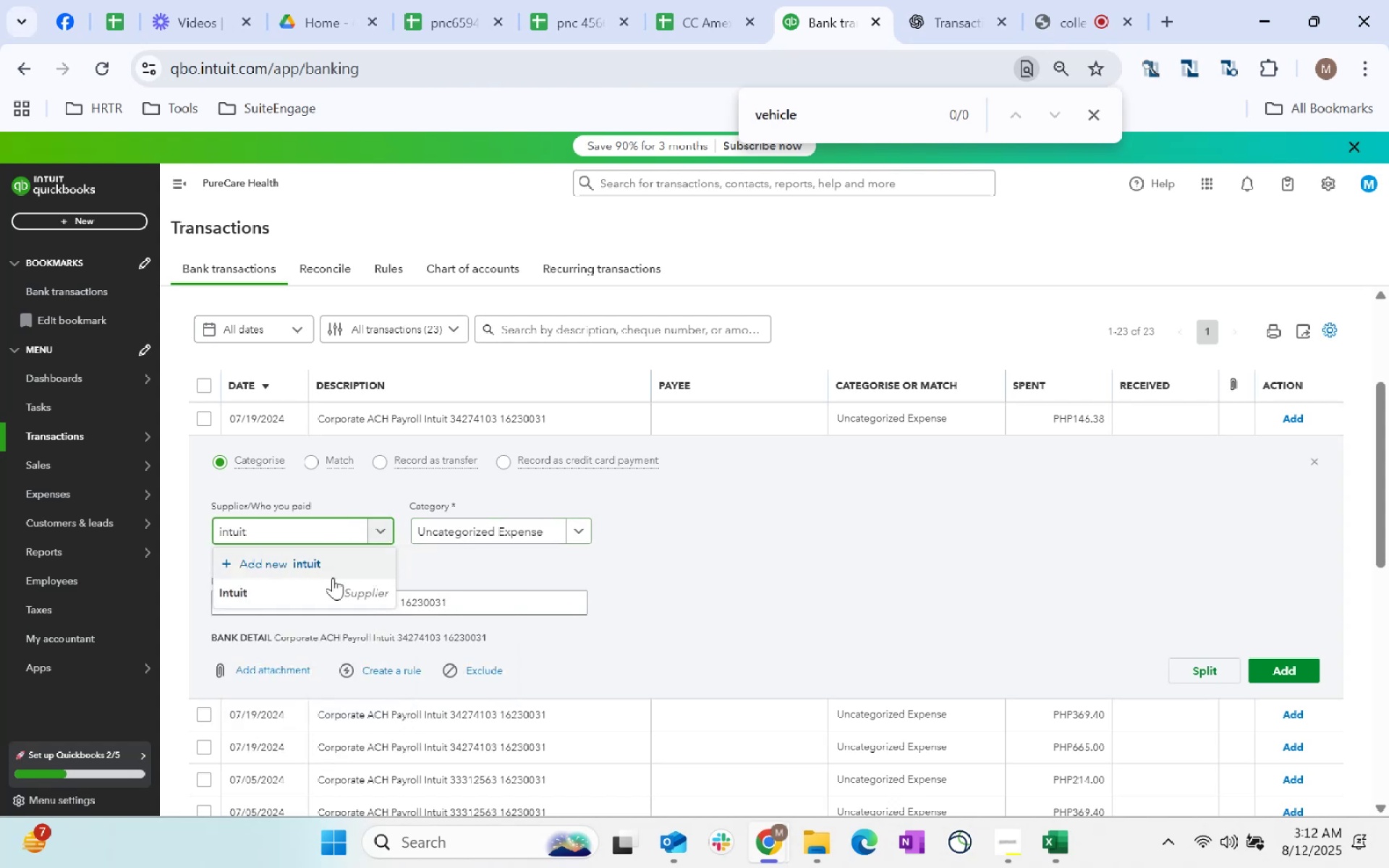 
left_click([306, 590])
 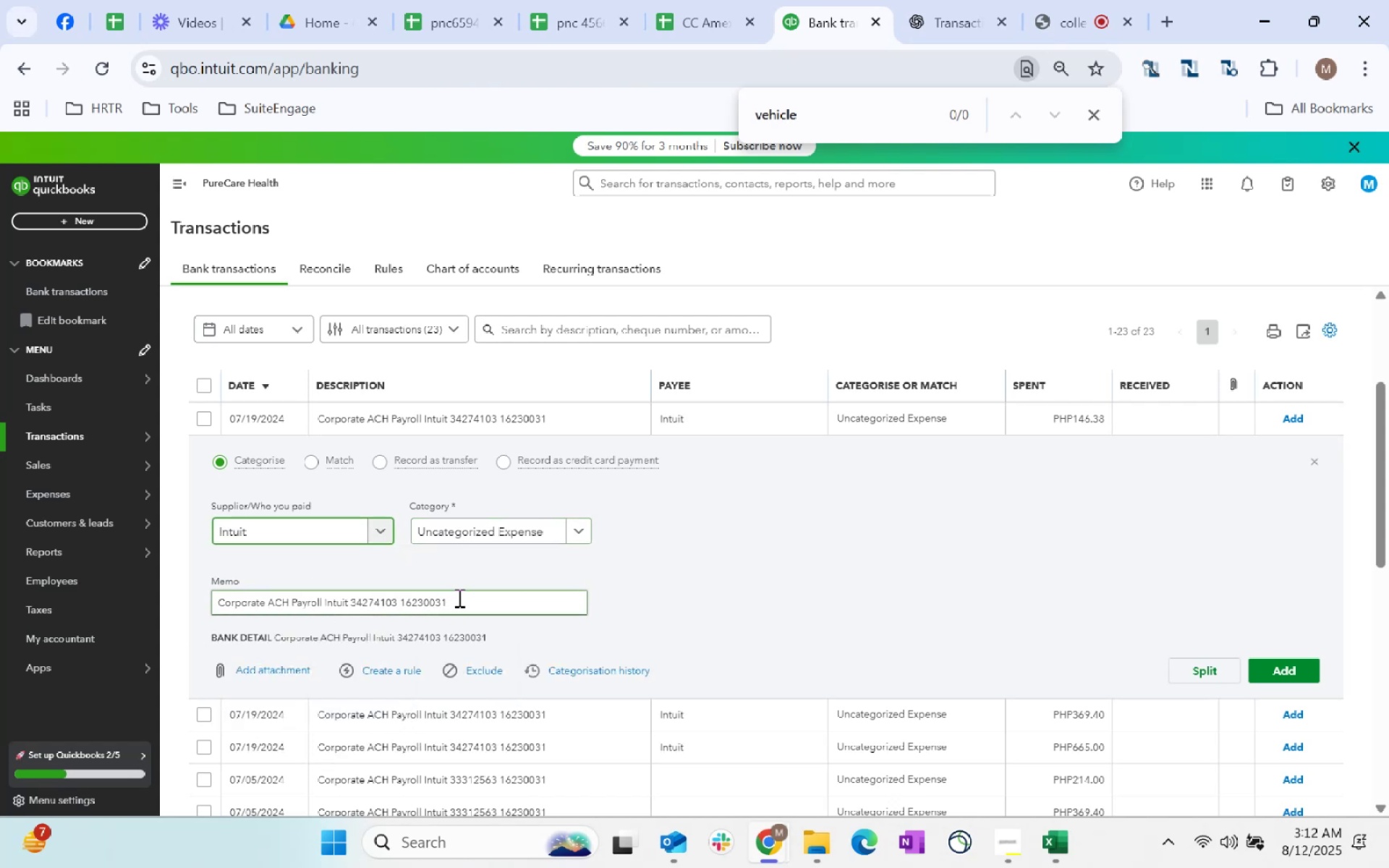 
left_click([531, 527])
 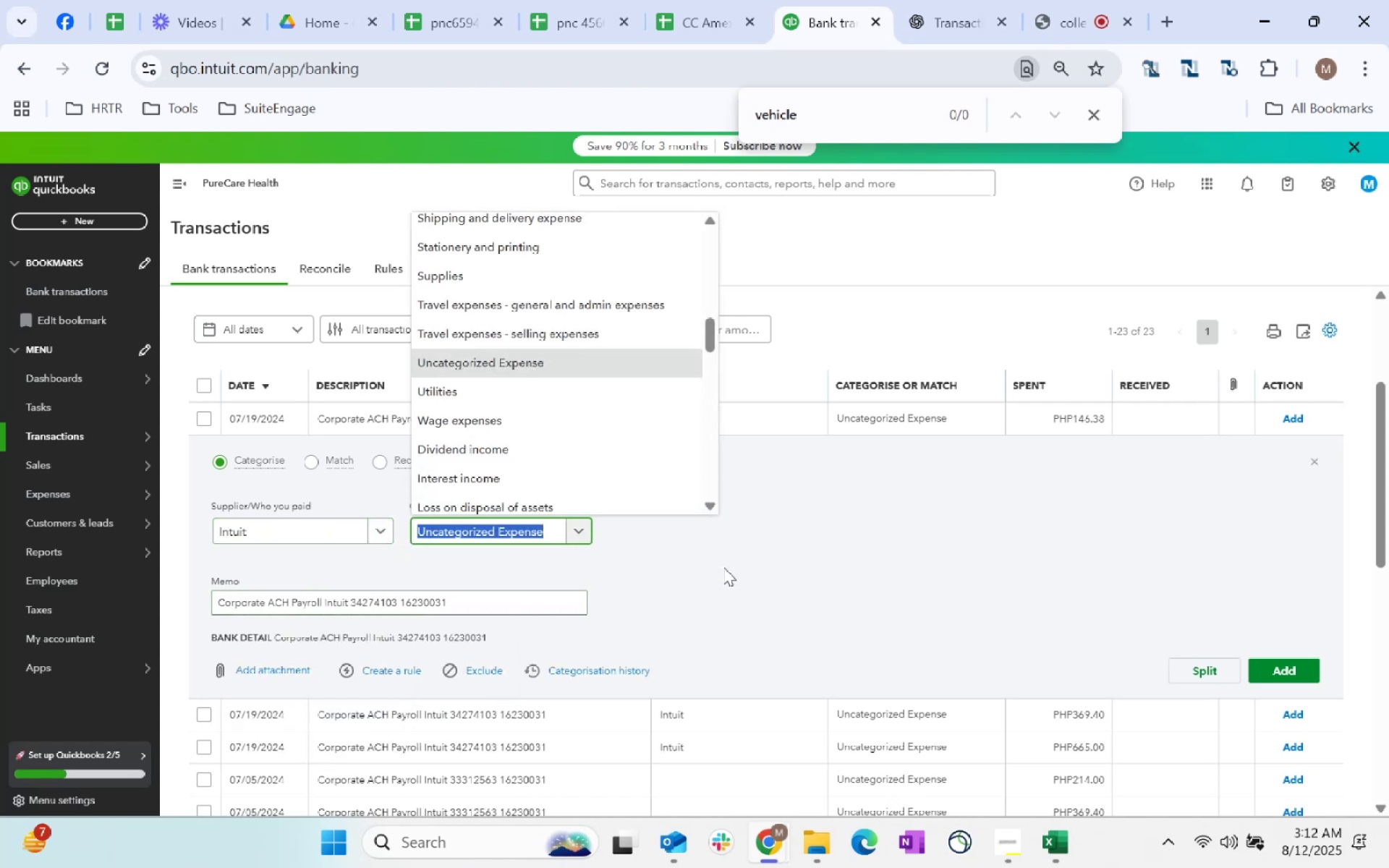 
type(payroll)
 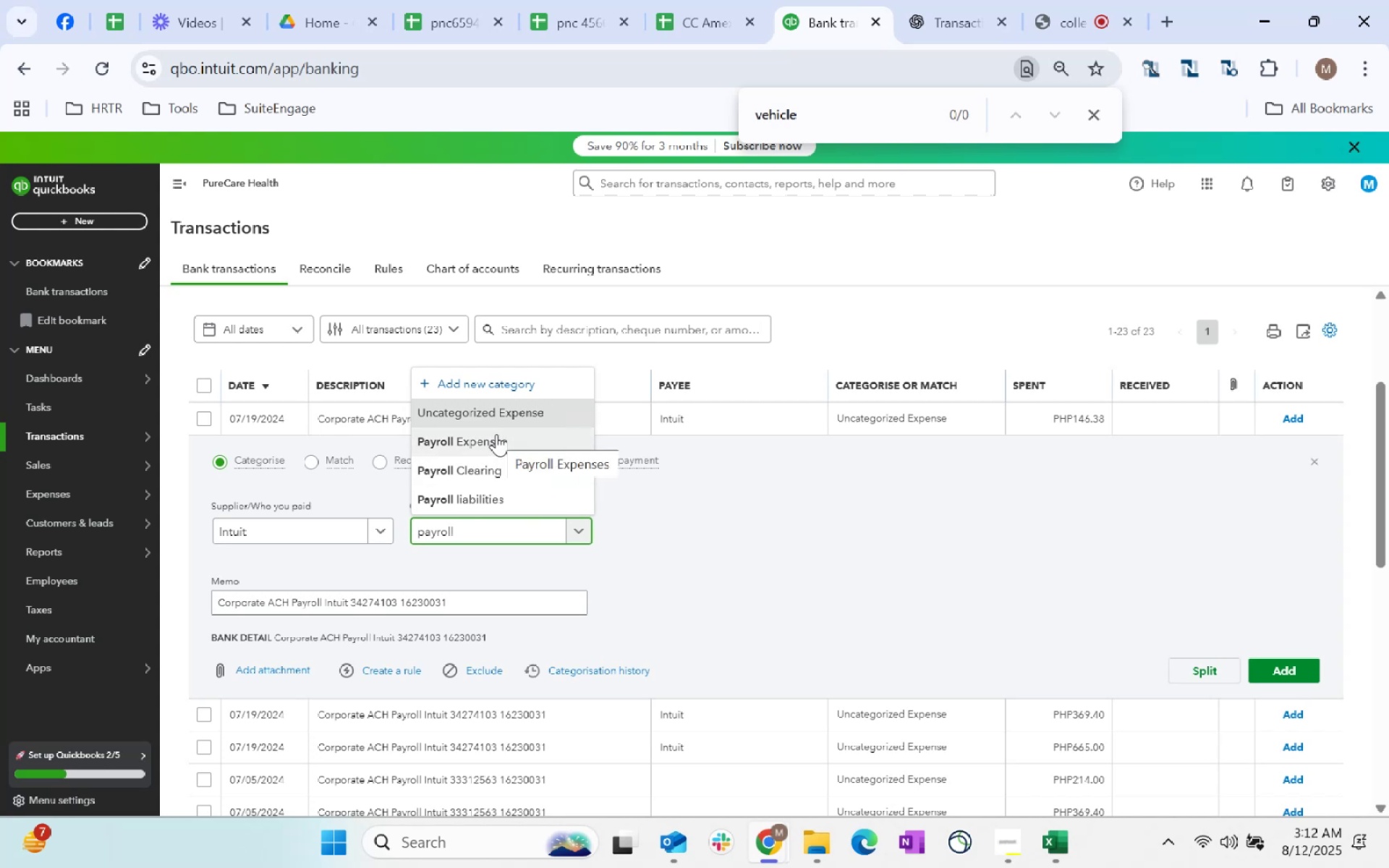 
left_click([496, 434])
 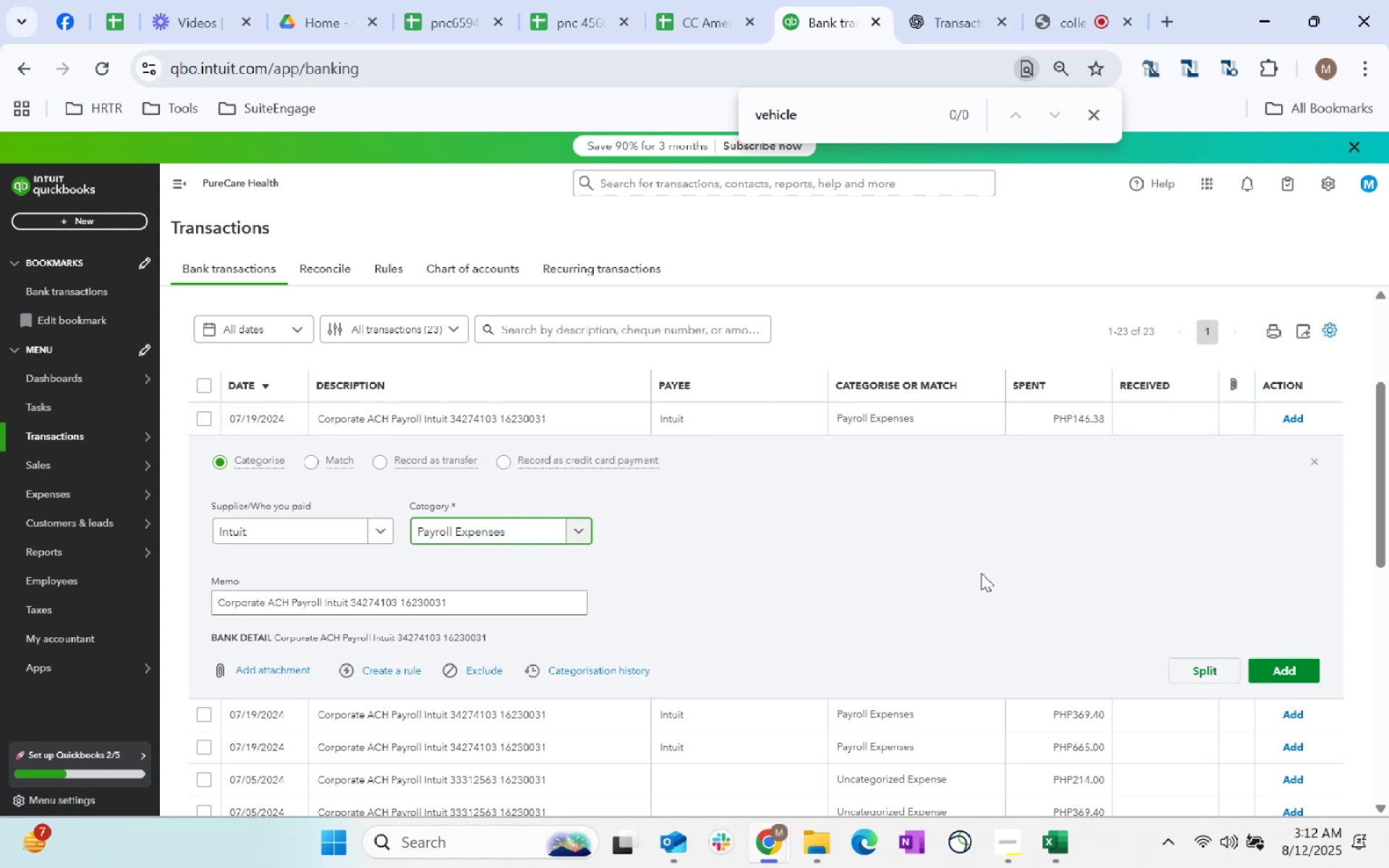 
scroll: coordinate [981, 573], scroll_direction: down, amount: 2.0
 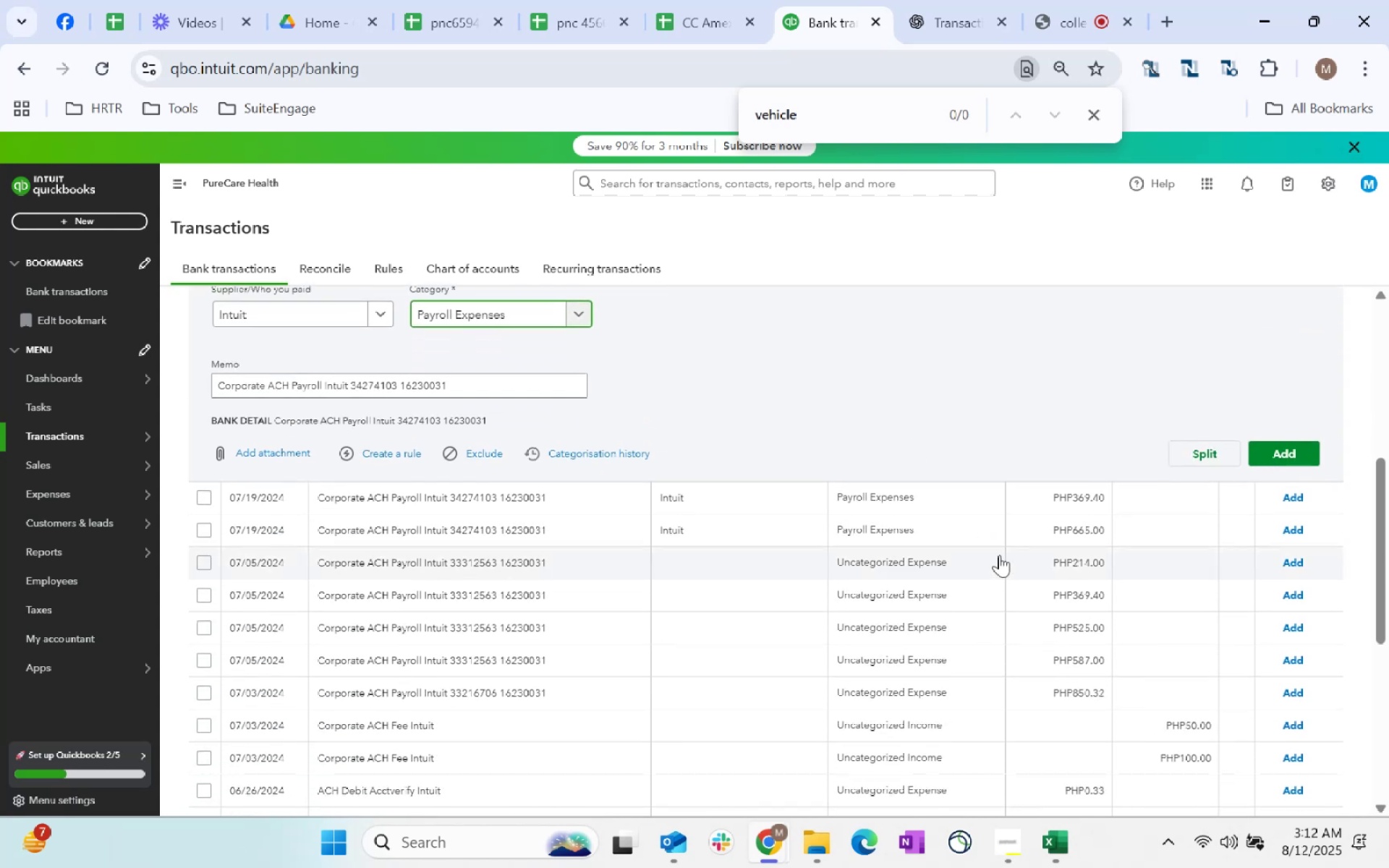 
scroll: coordinate [817, 539], scroll_direction: up, amount: 3.0
 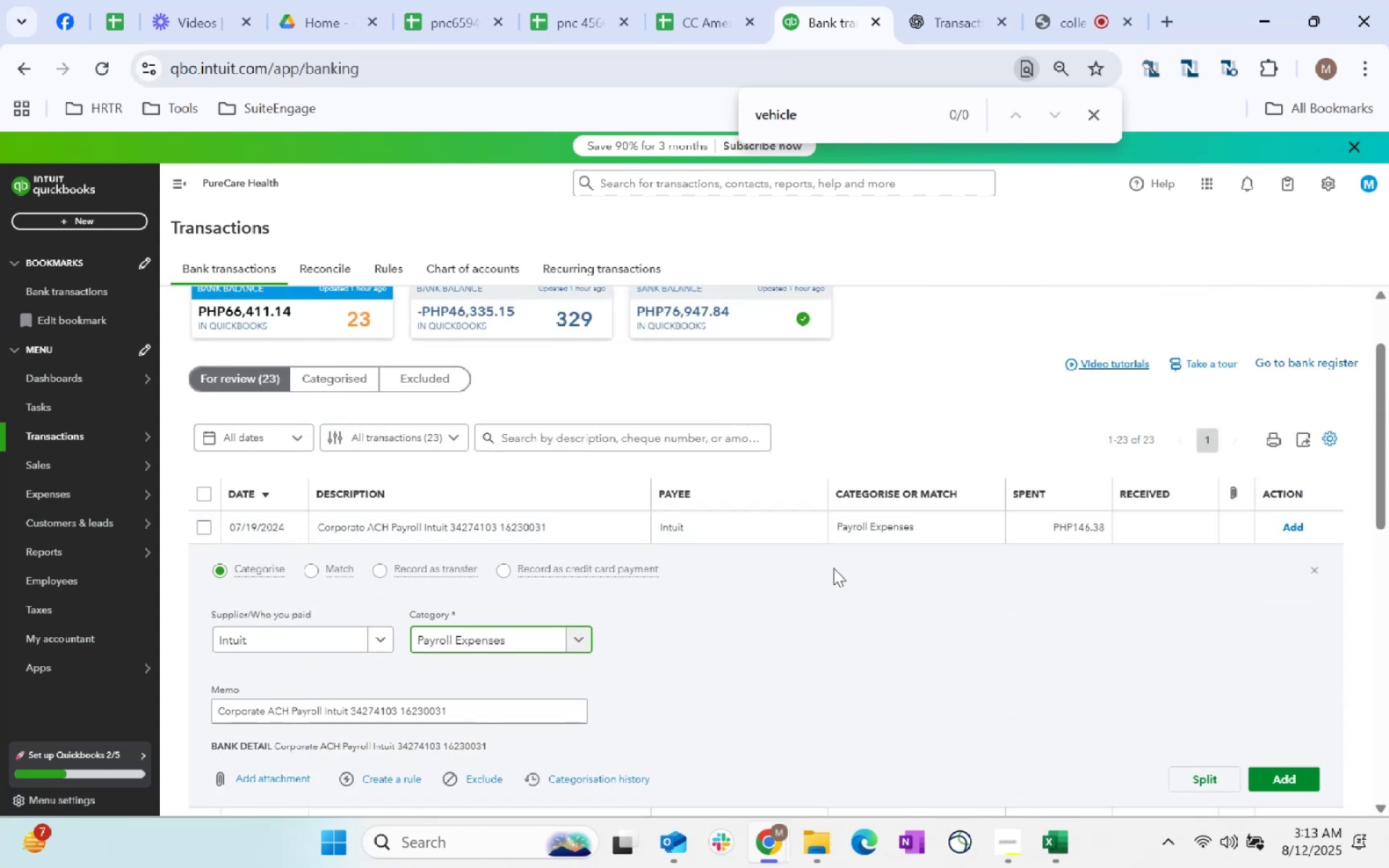 
scroll: coordinate [833, 568], scroll_direction: down, amount: 1.0
 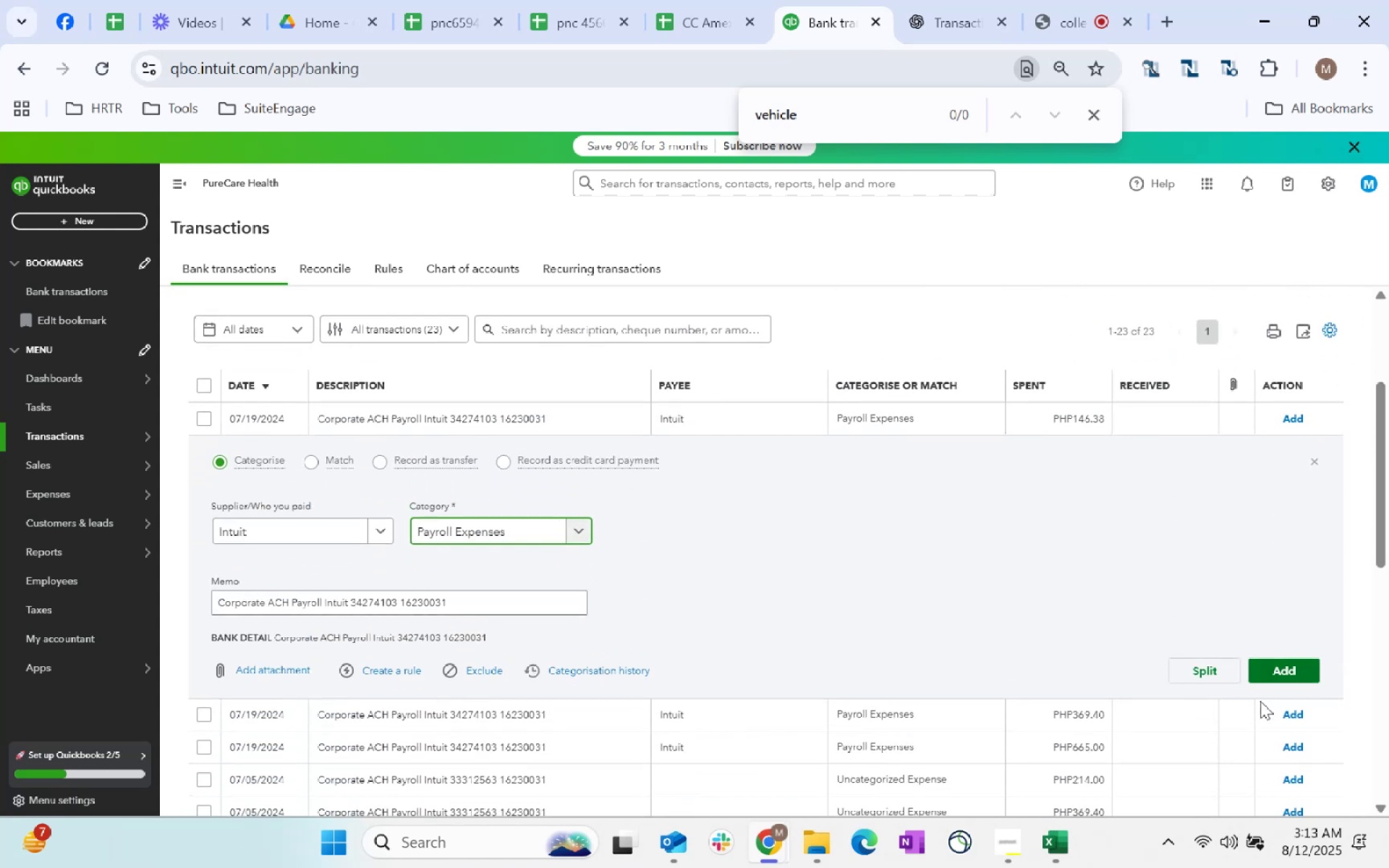 
left_click([1287, 673])
 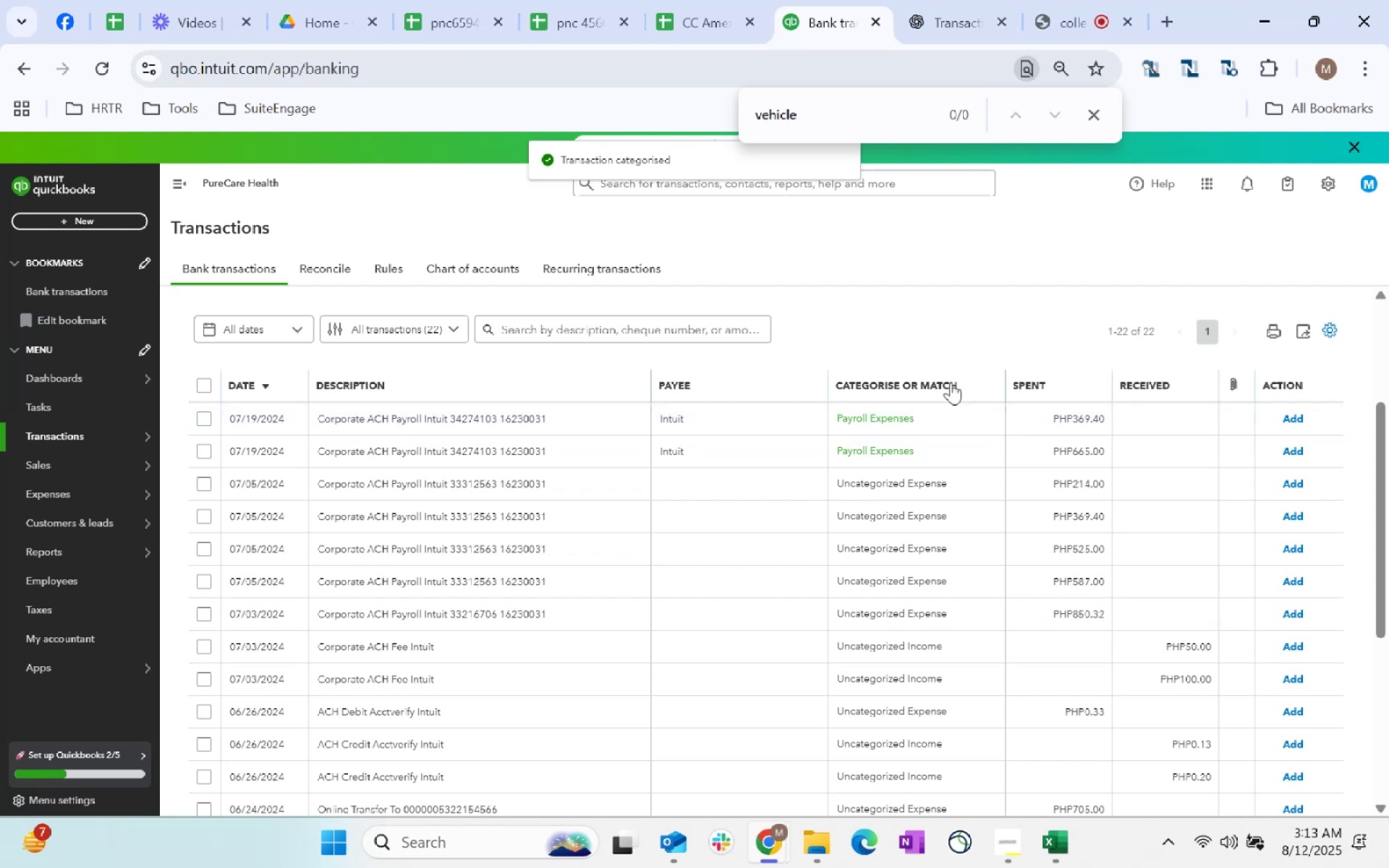 
wait(5.41)
 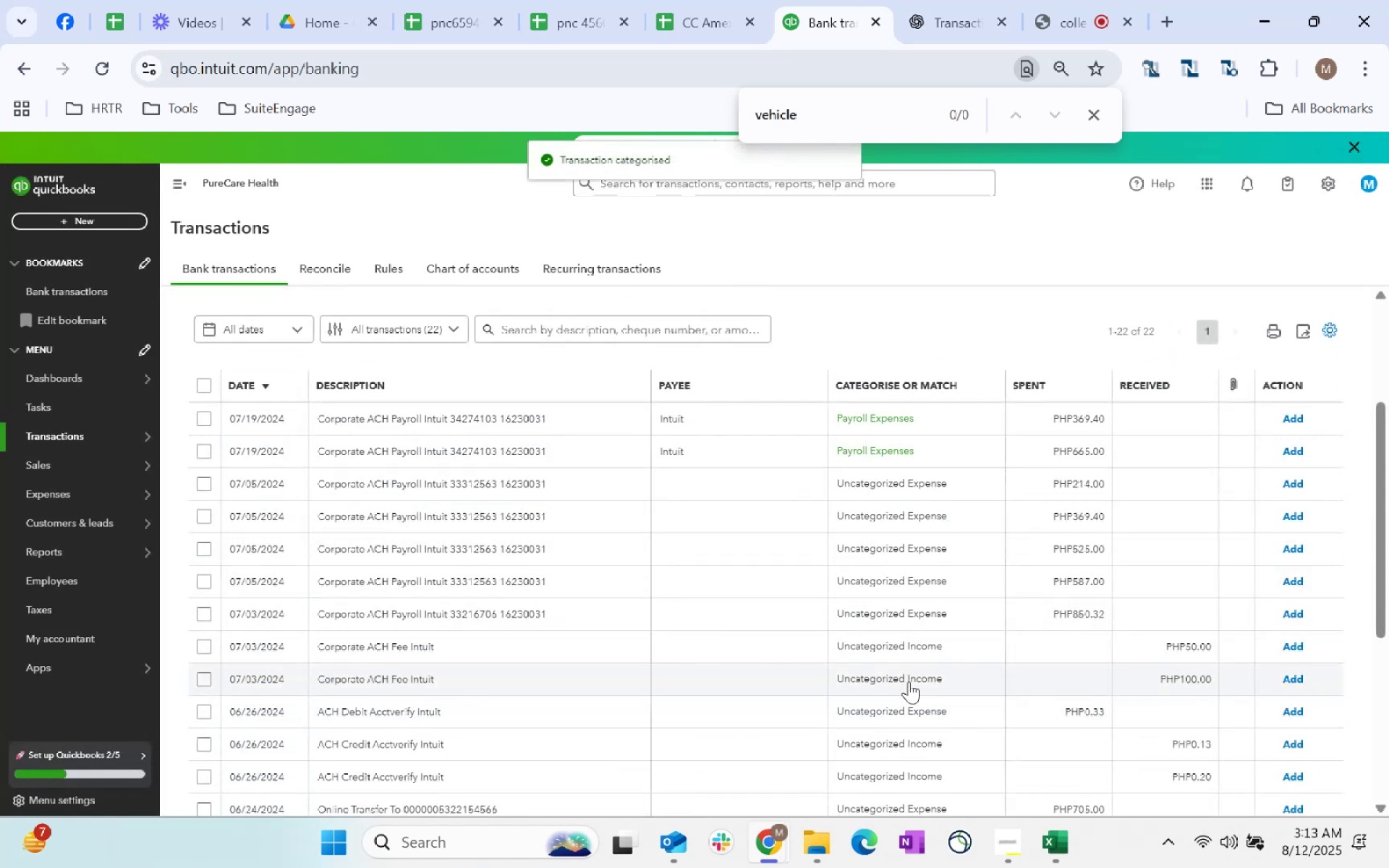 
left_click([1288, 419])
 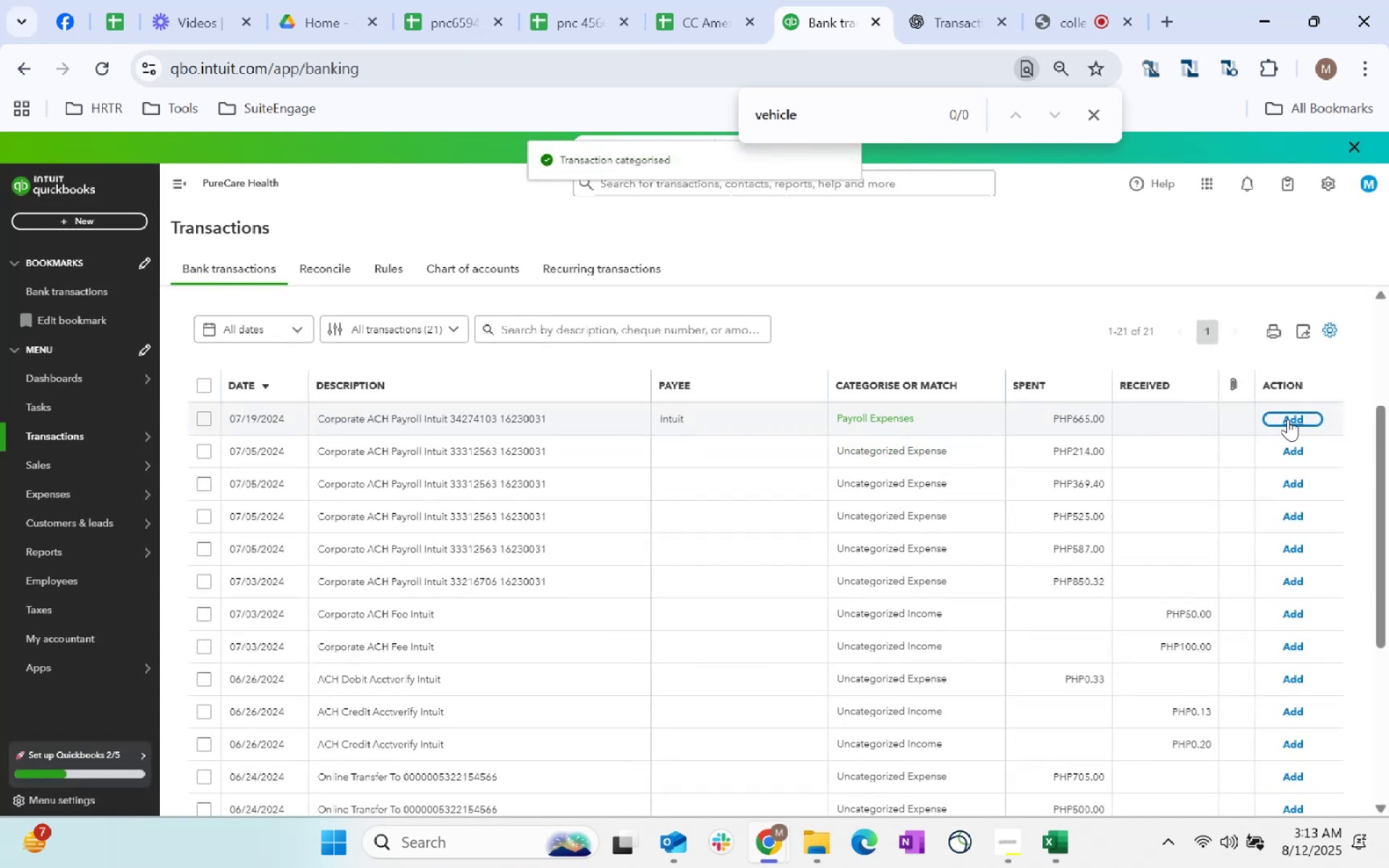 
left_click([1288, 419])
 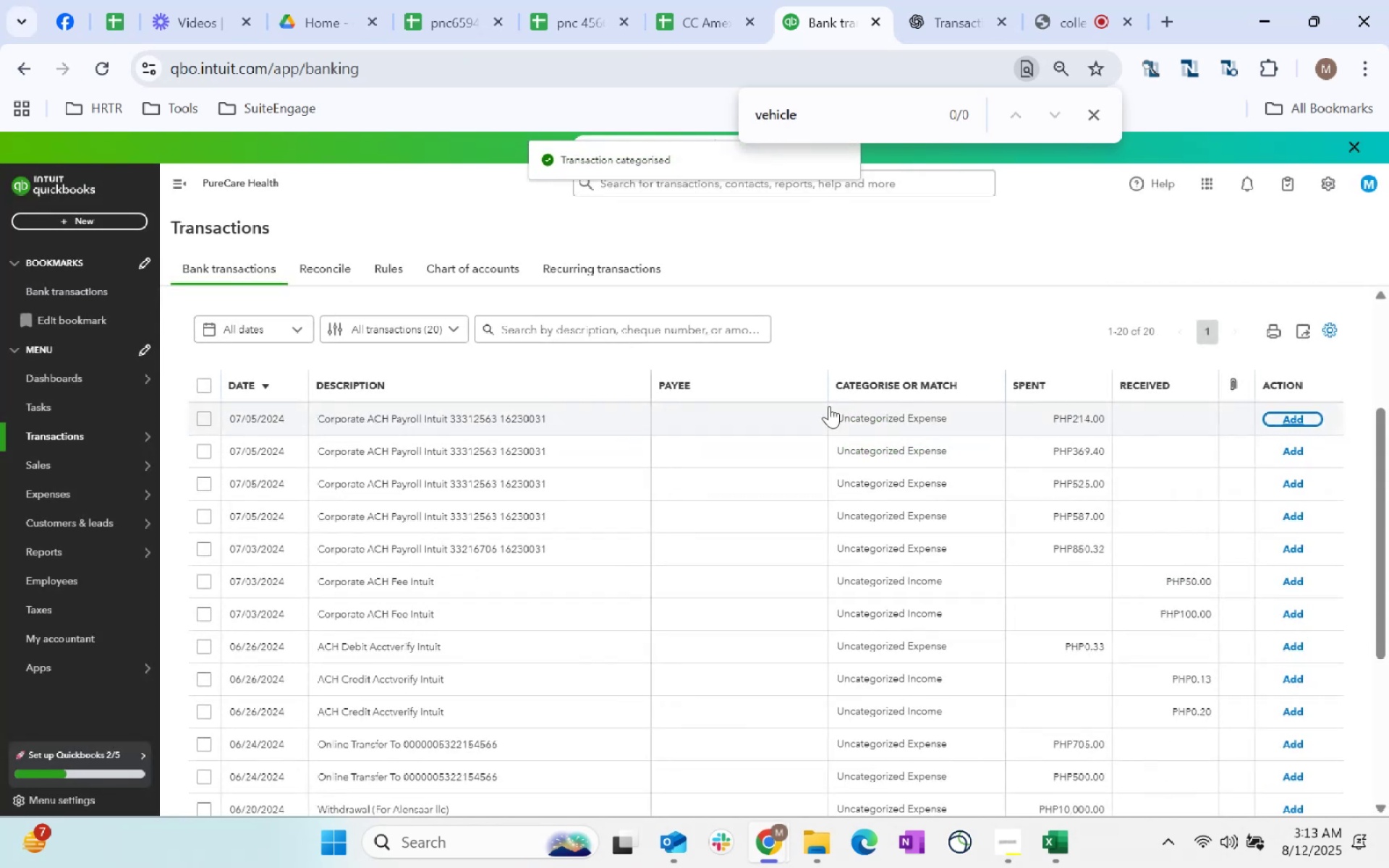 
left_click([737, 414])
 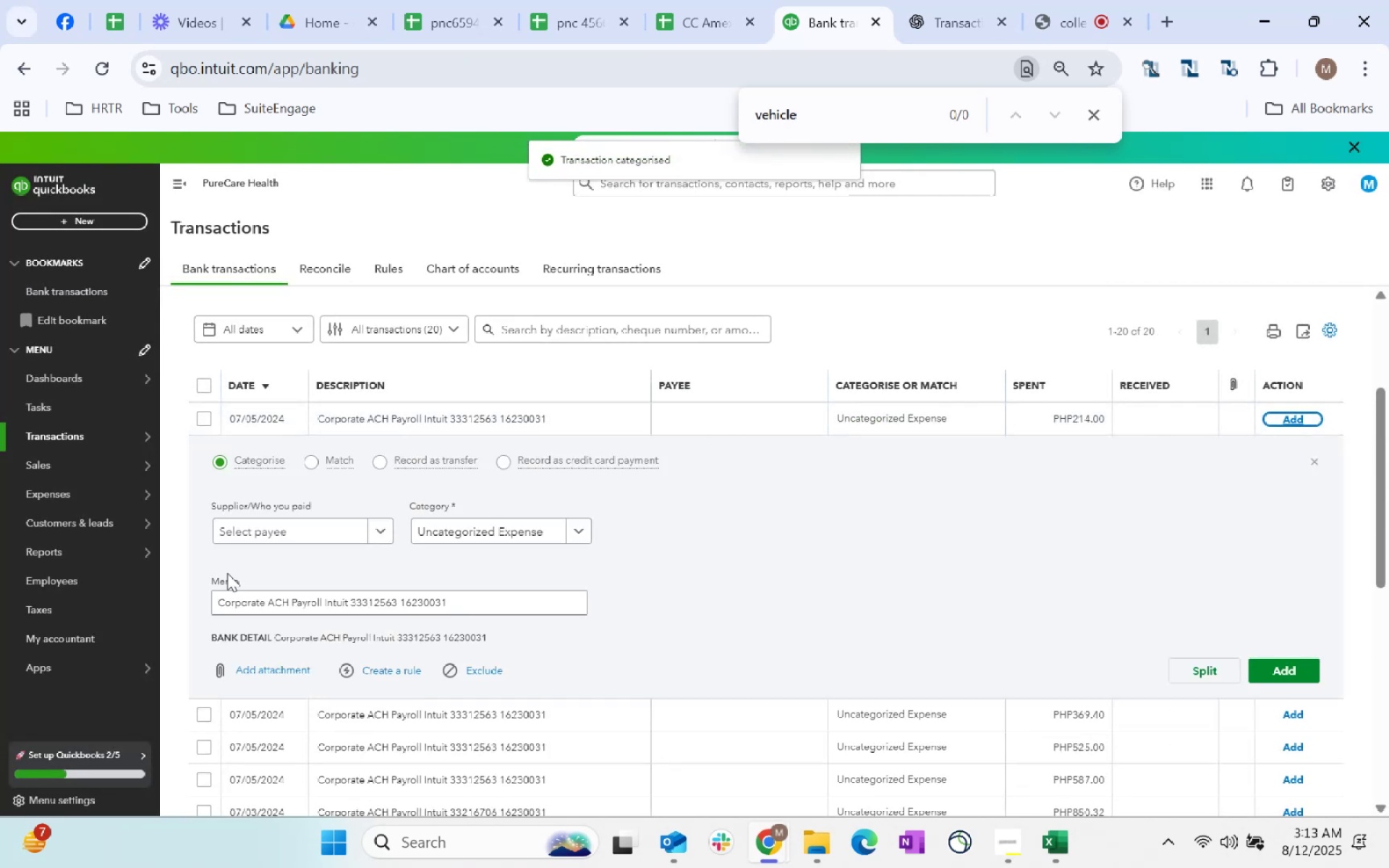 
left_click([317, 517])
 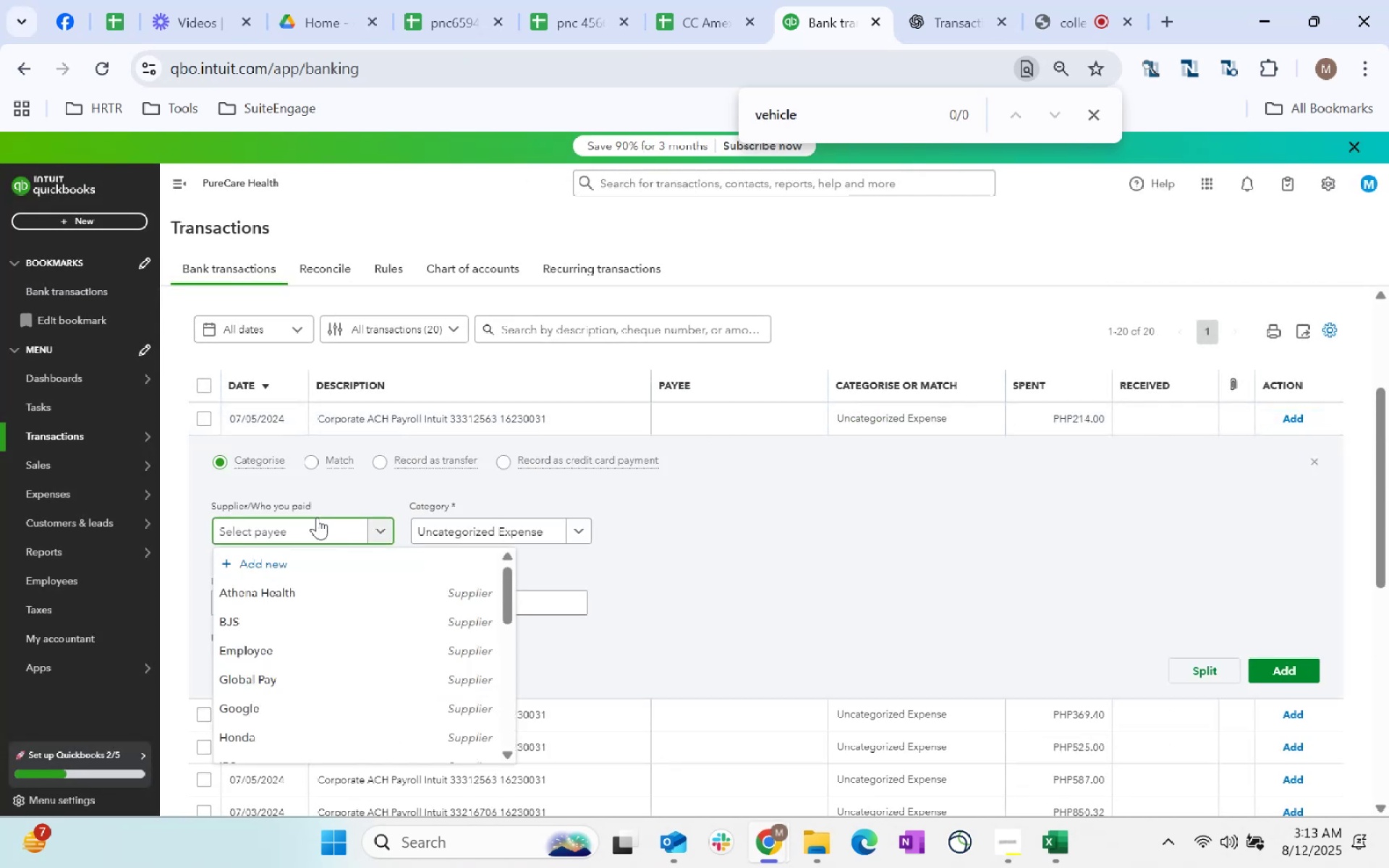 
type(in)
 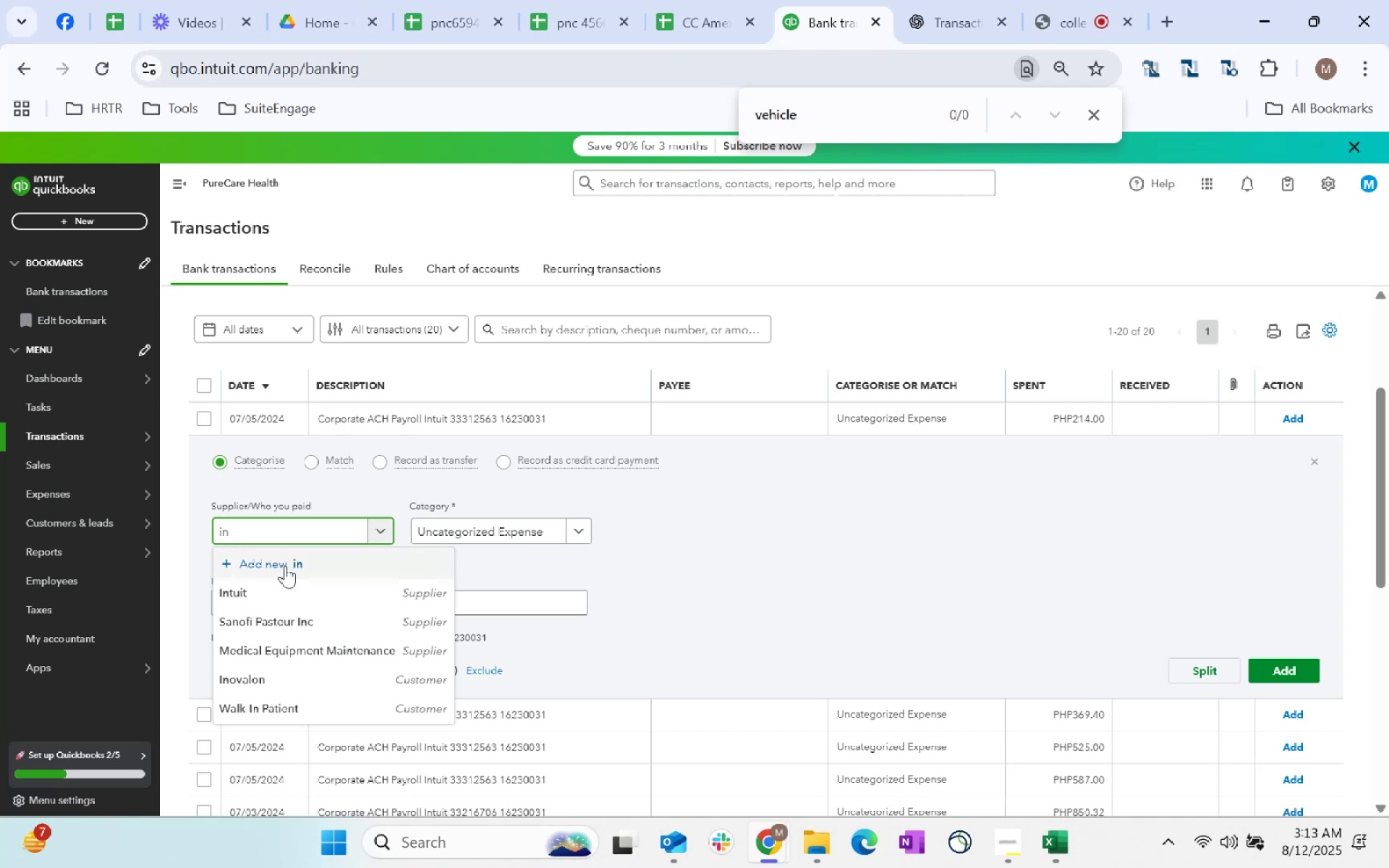 
left_click([281, 590])
 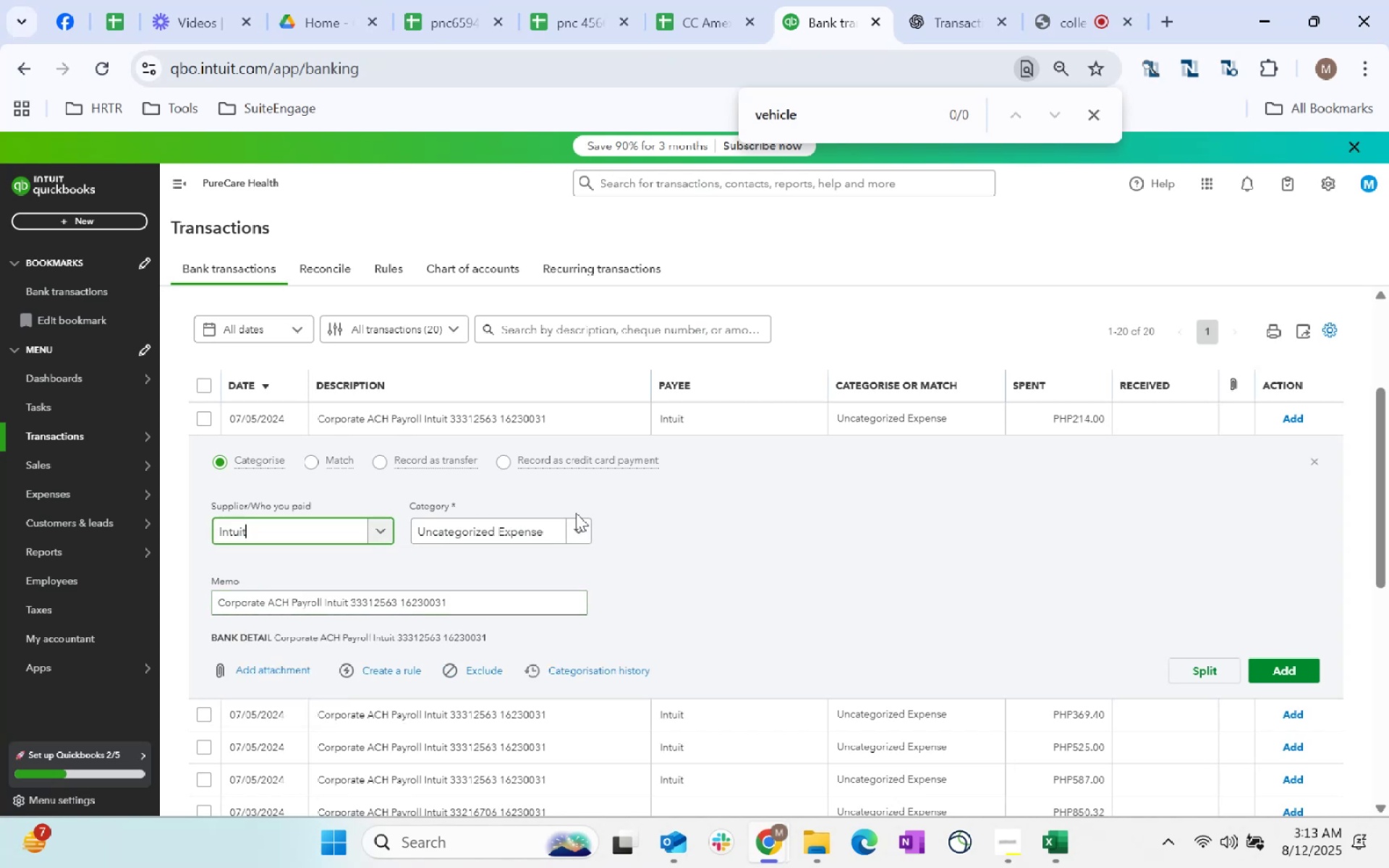 
left_click([563, 524])
 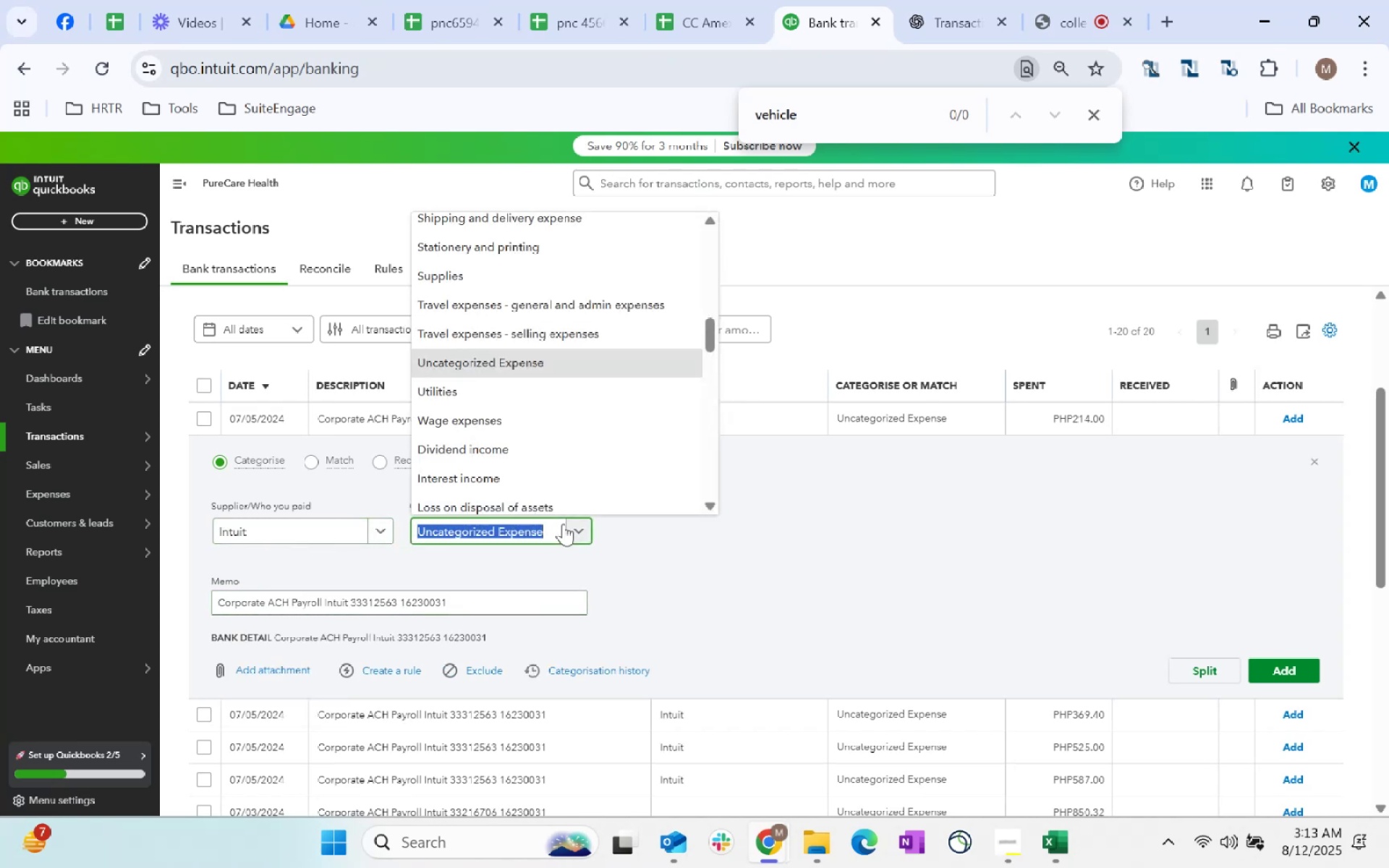 
type(pay)
 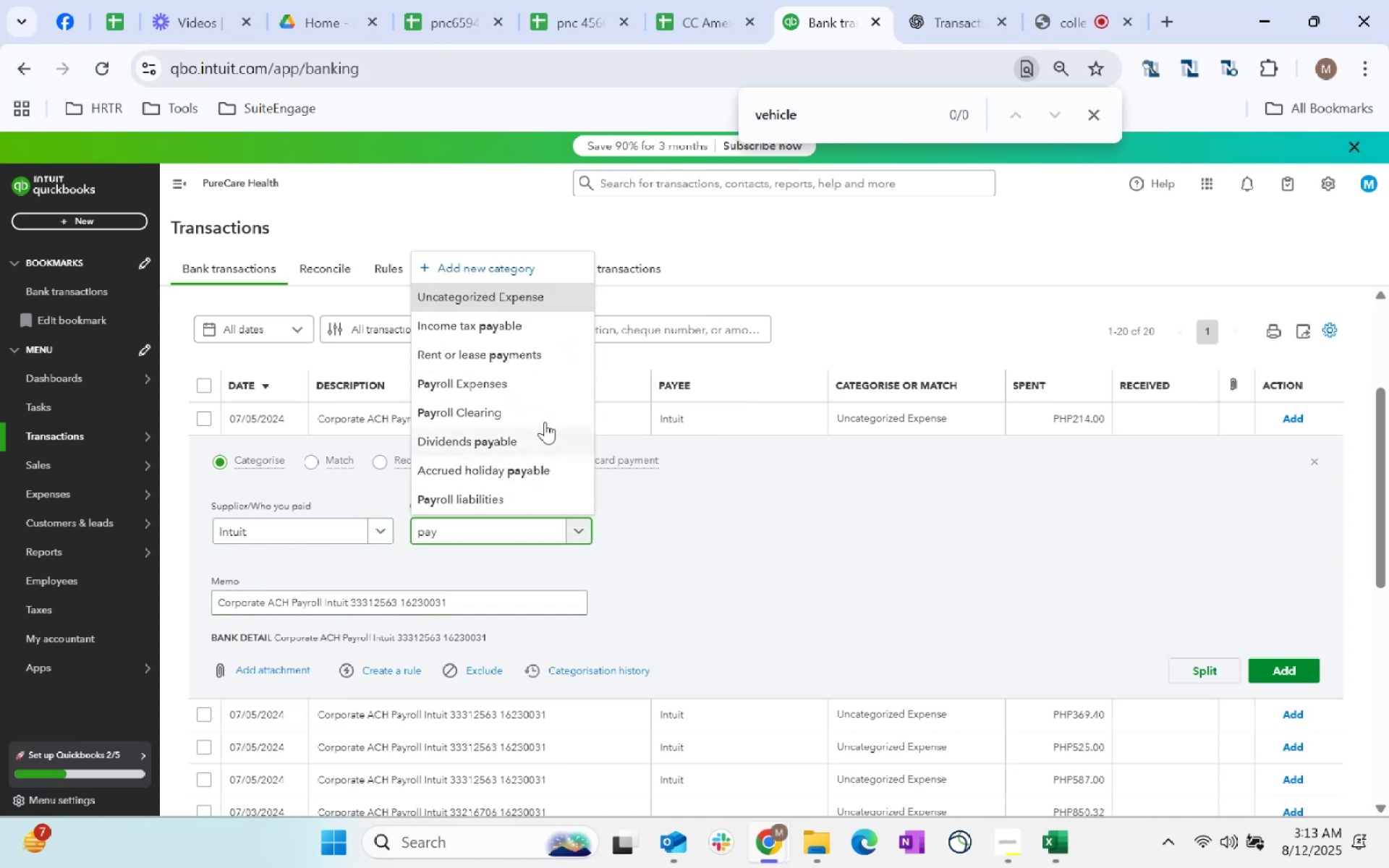 
left_click([513, 380])
 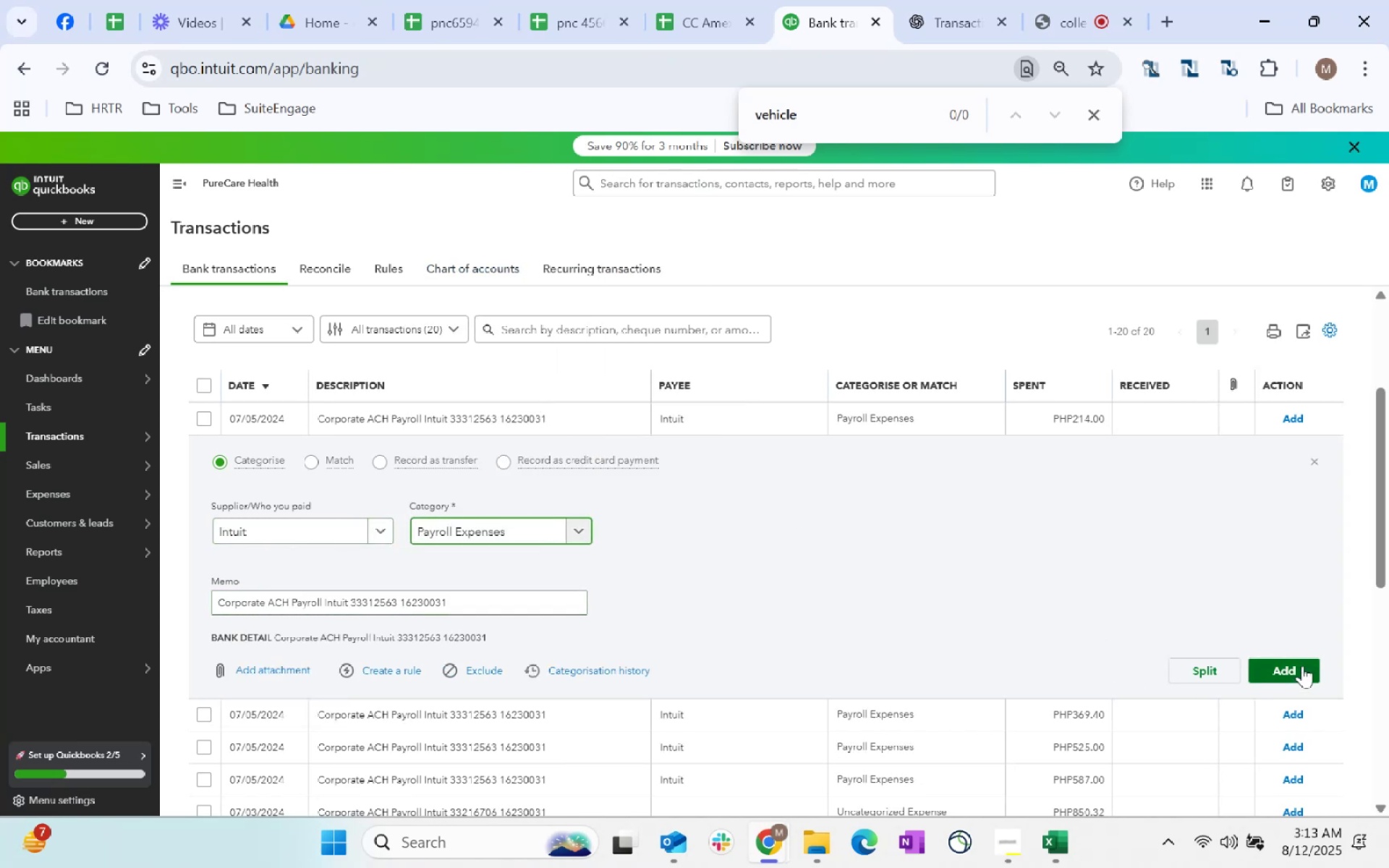 
left_click([1301, 669])
 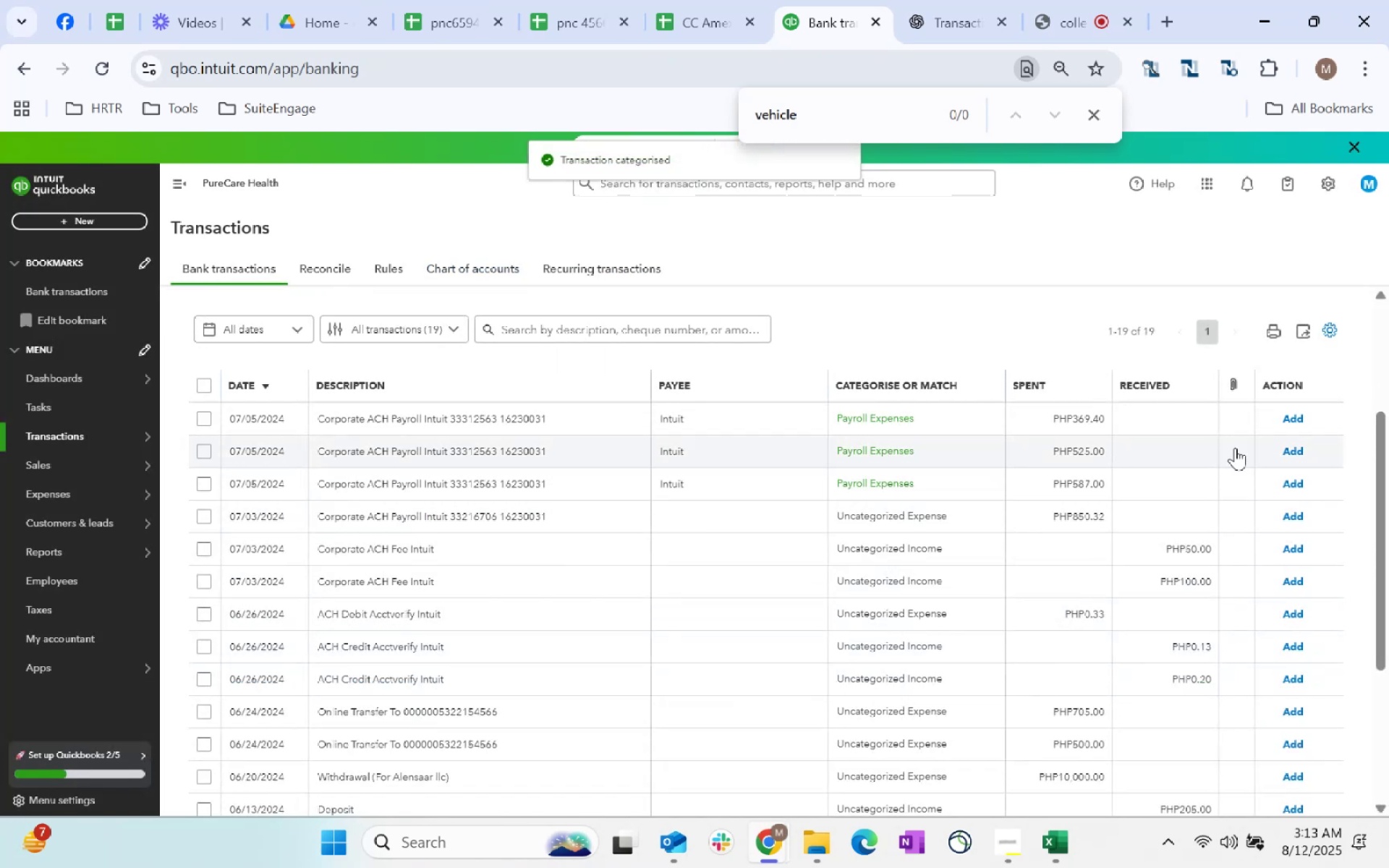 
left_click([1293, 423])
 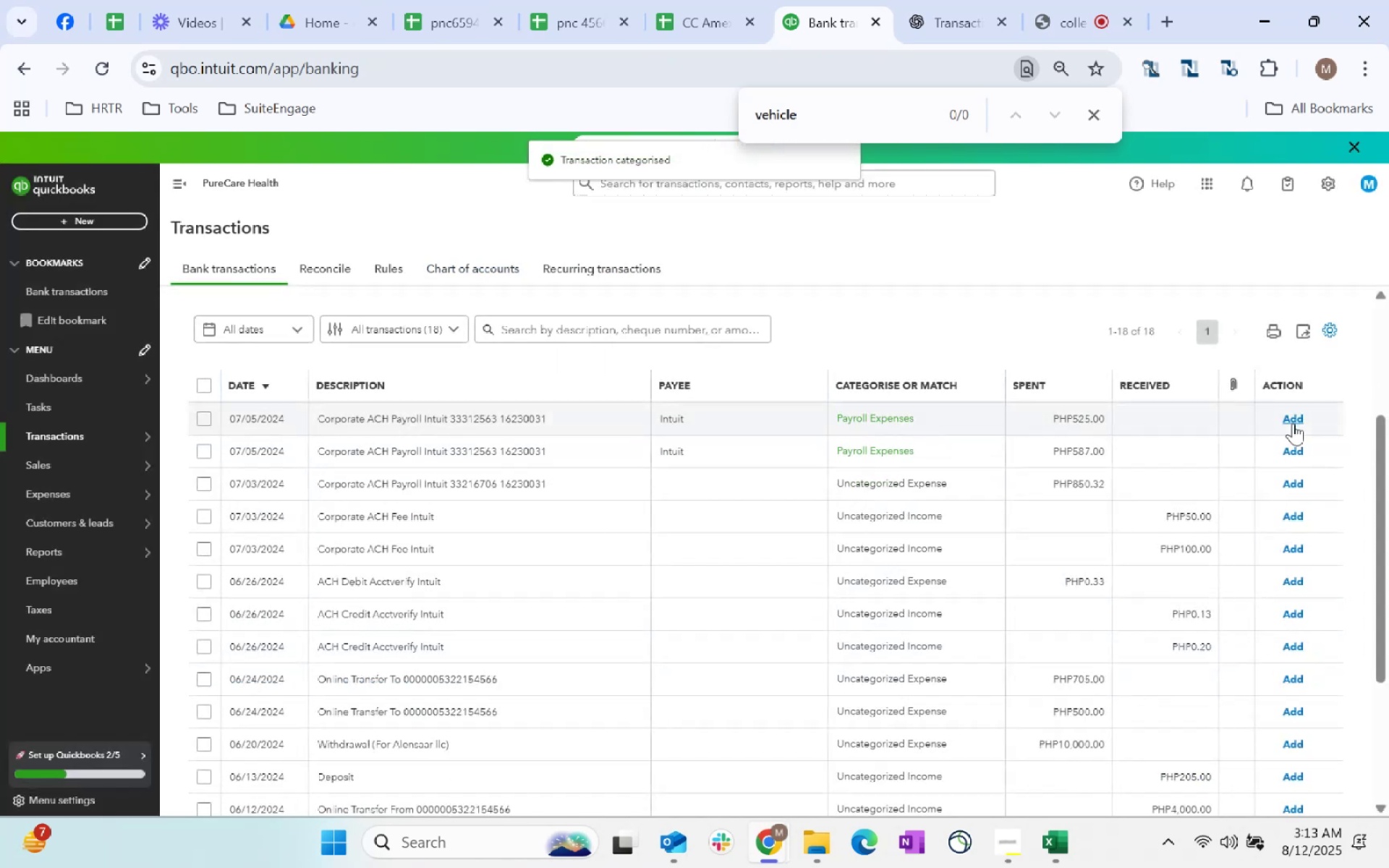 
left_click([1293, 423])
 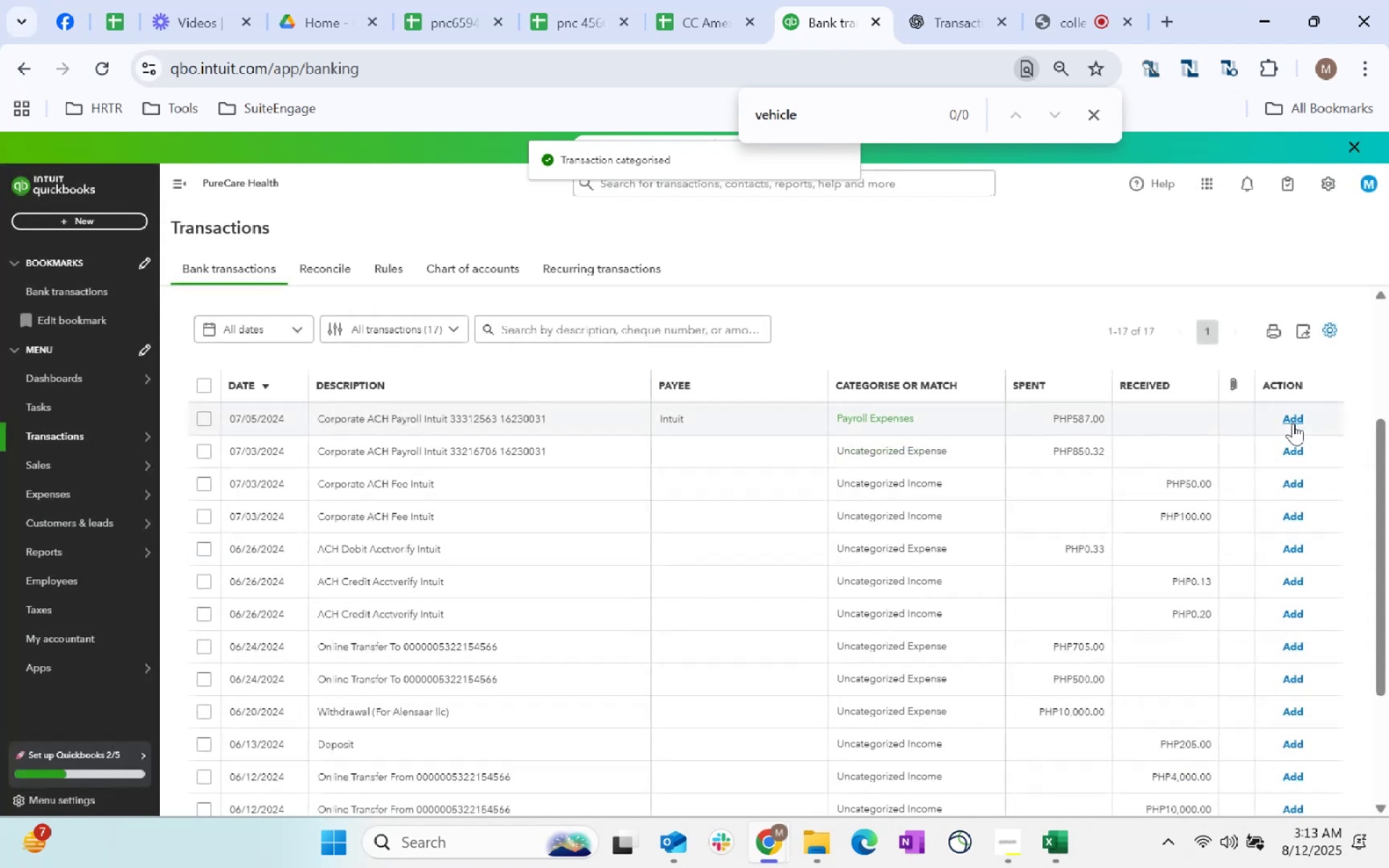 
left_click([1293, 423])
 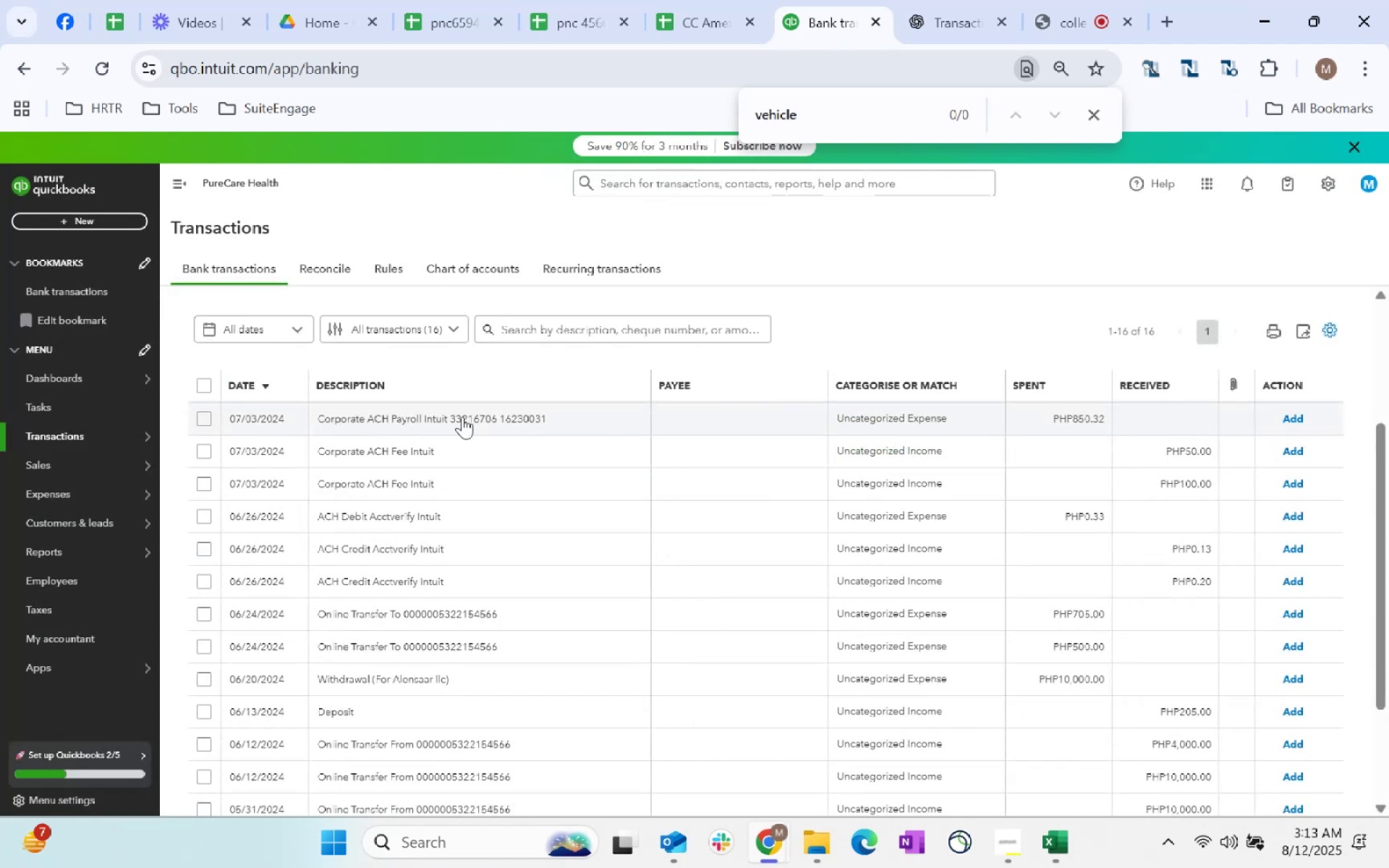 
left_click([814, 417])
 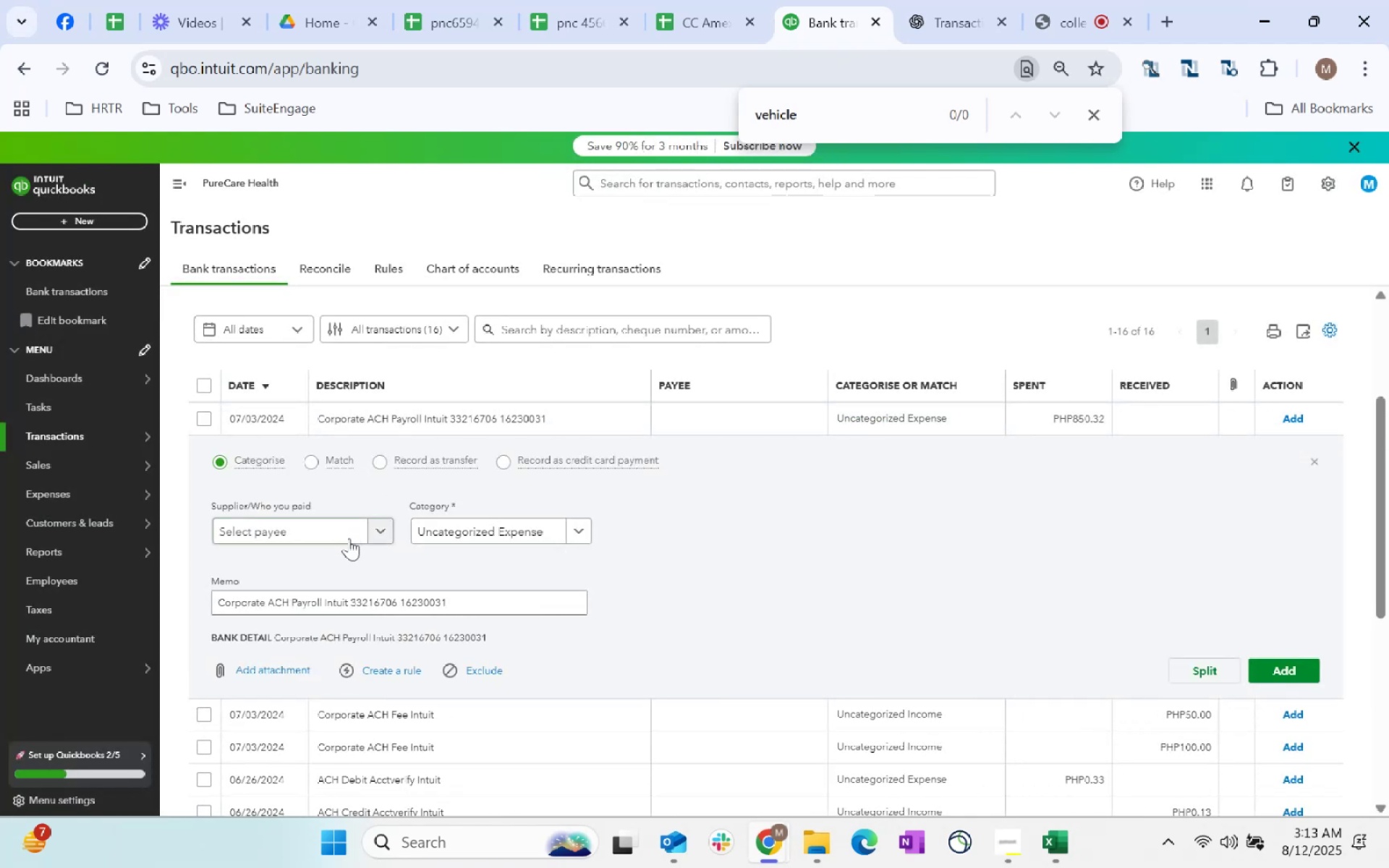 
left_click([349, 537])
 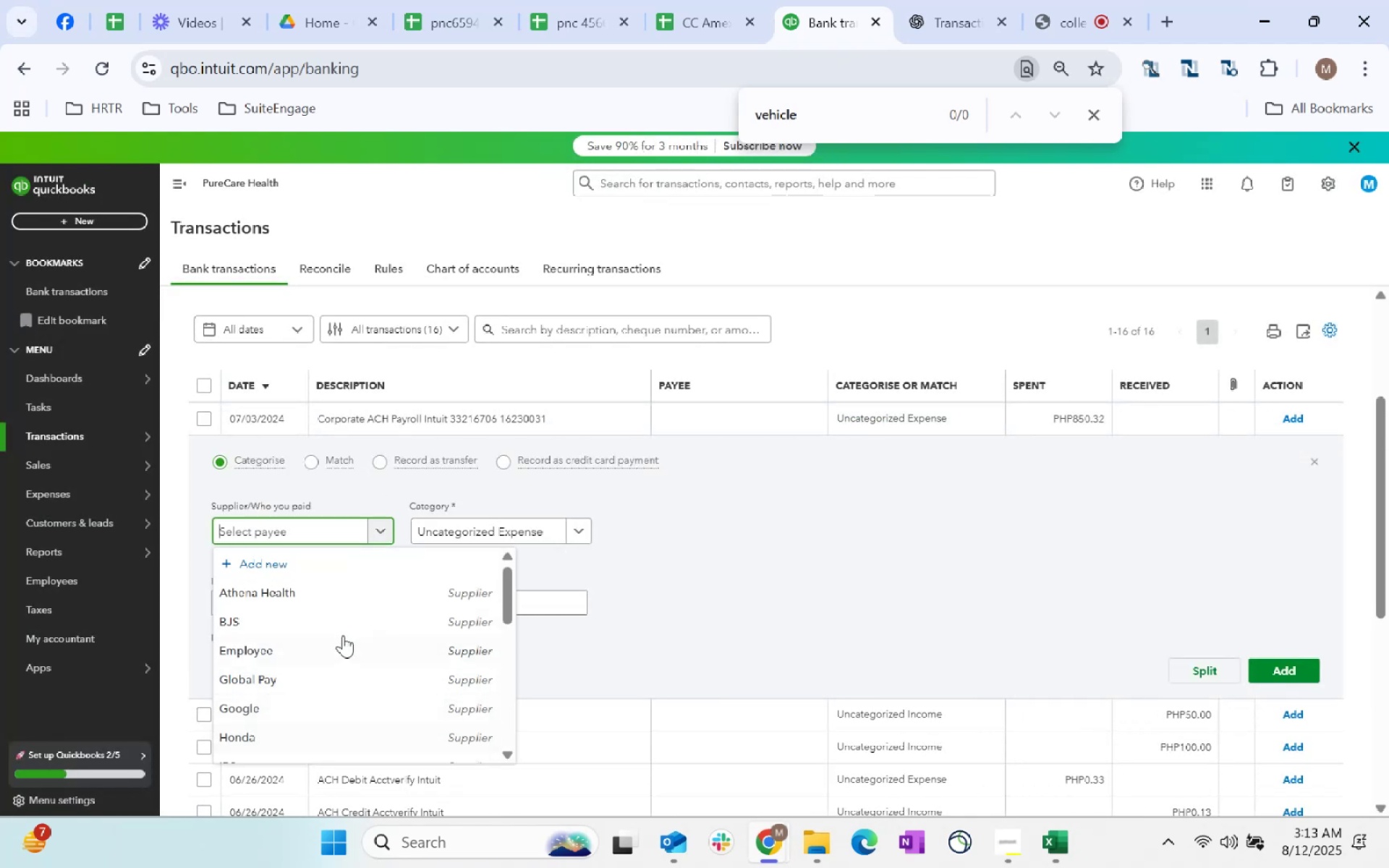 
type(intui)
 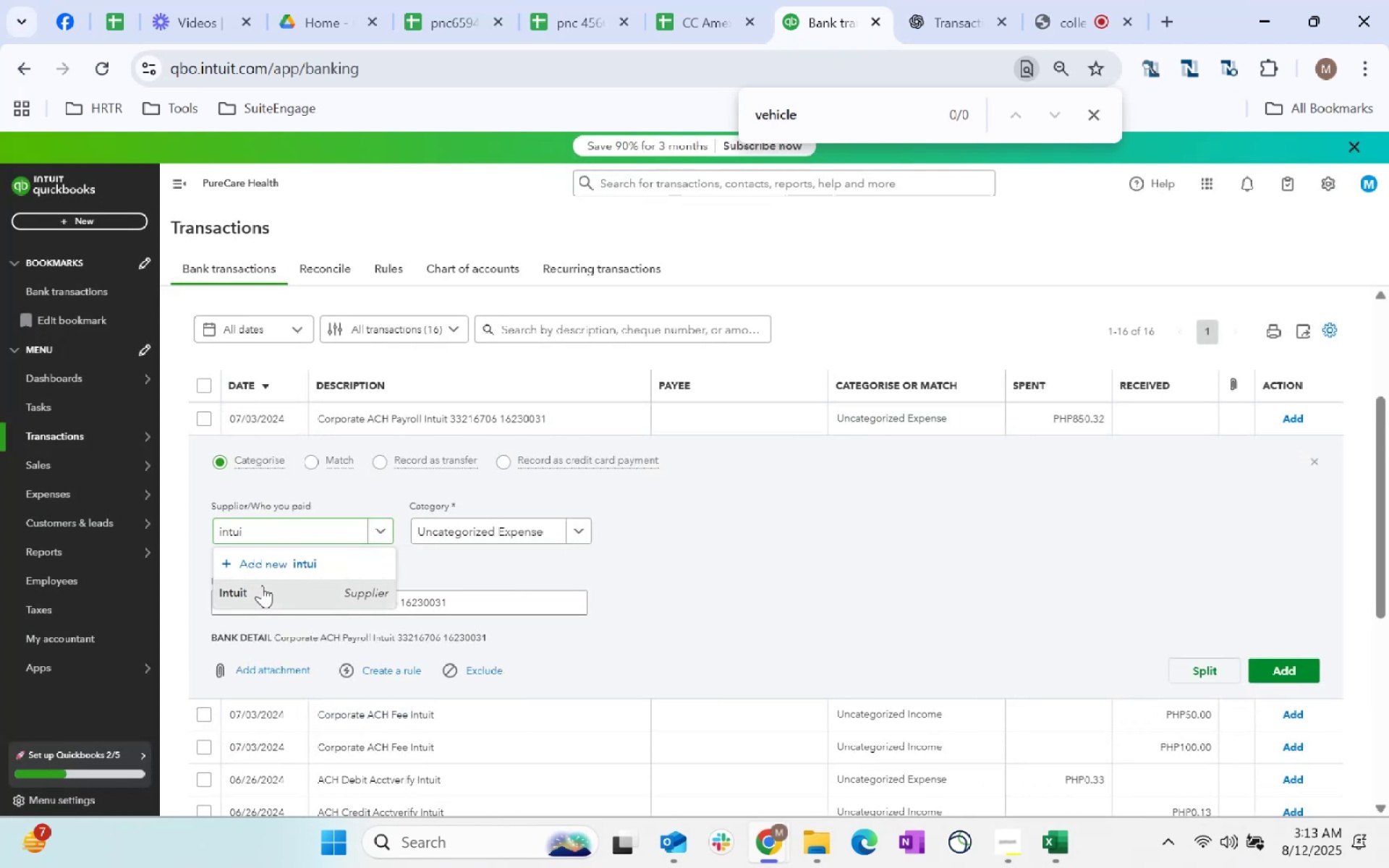 
left_click([511, 522])
 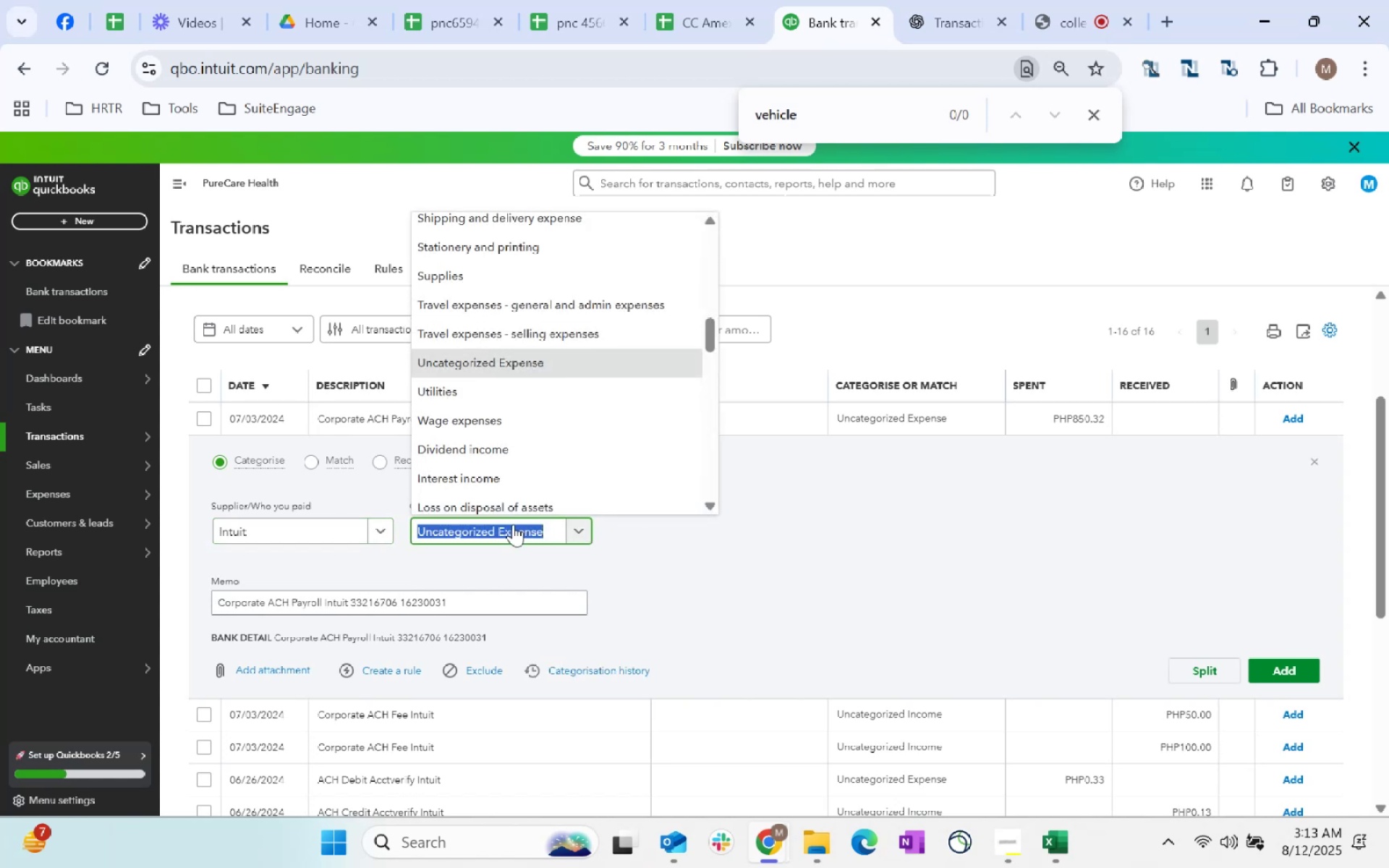 
type(payroll)
 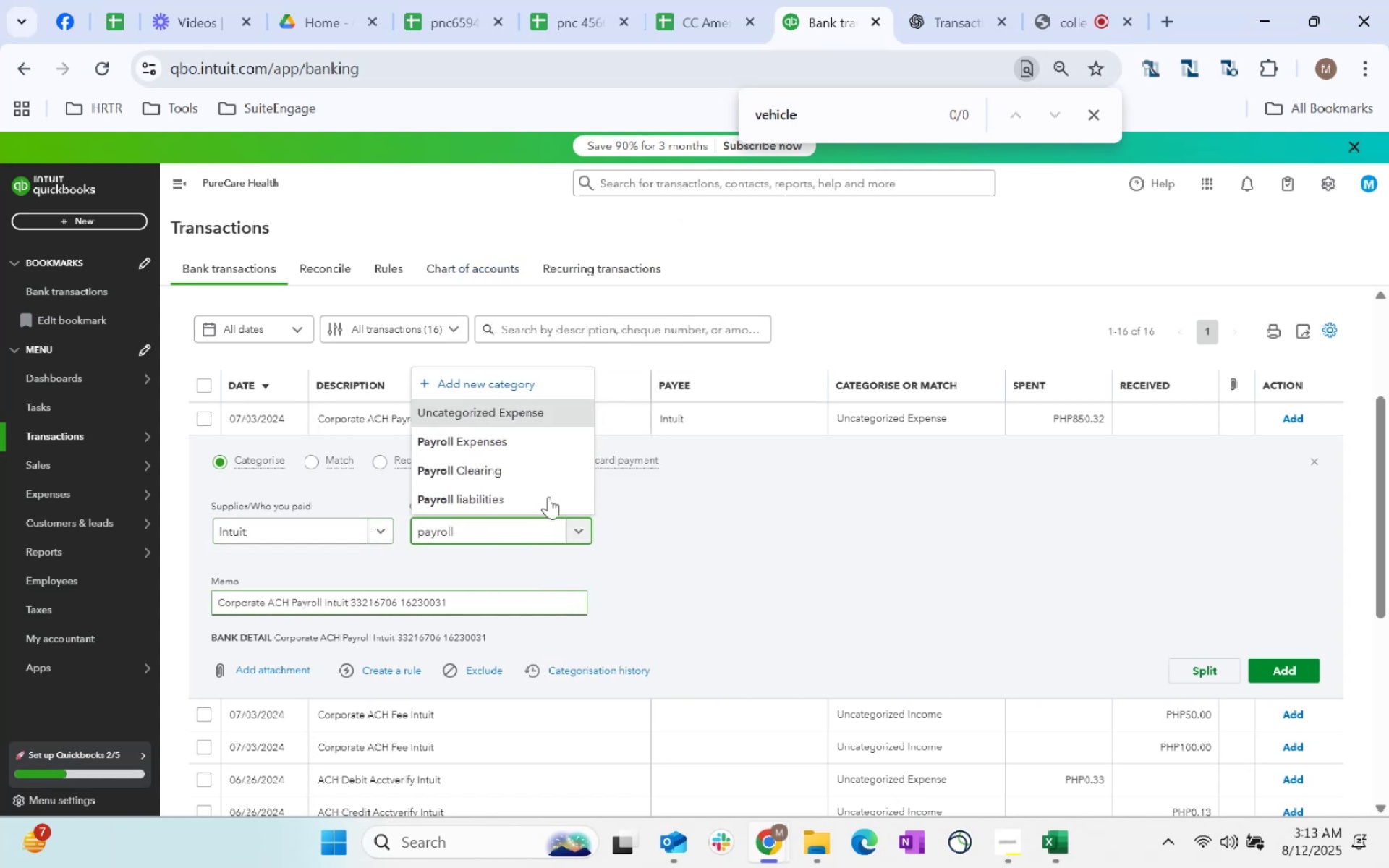 
left_click([516, 444])
 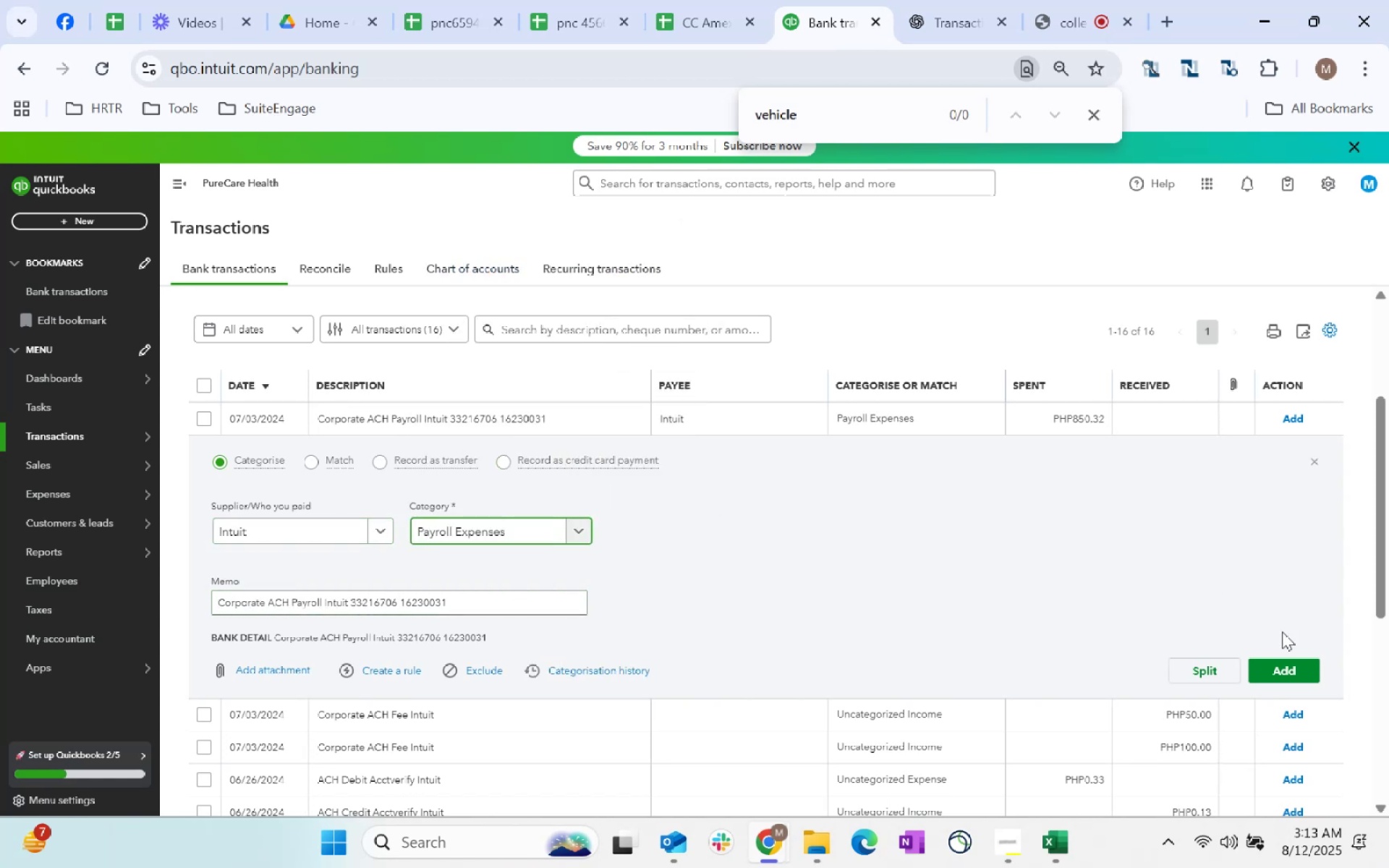 
left_click([1299, 675])
 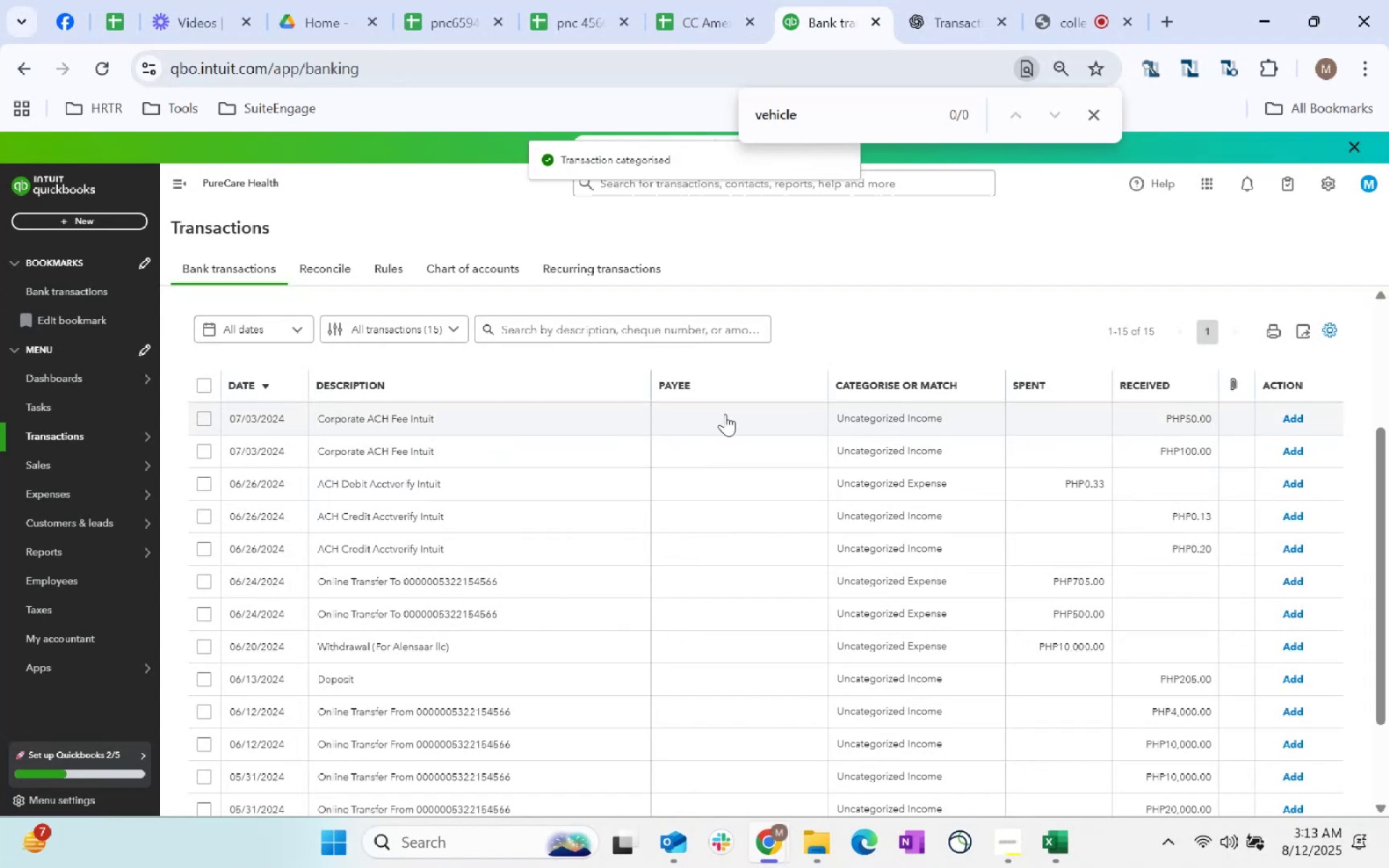 
wait(5.96)
 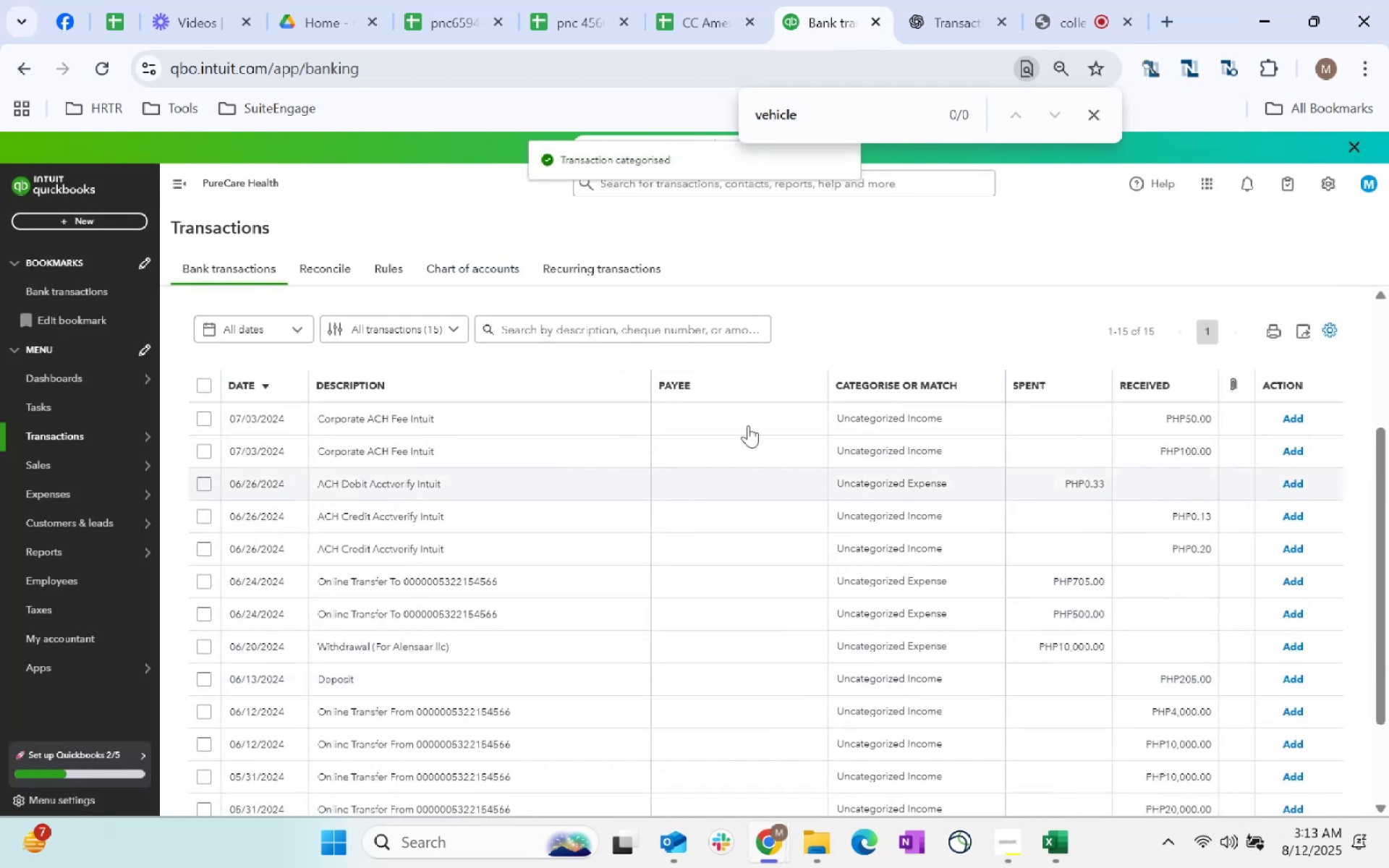 
left_click([726, 414])
 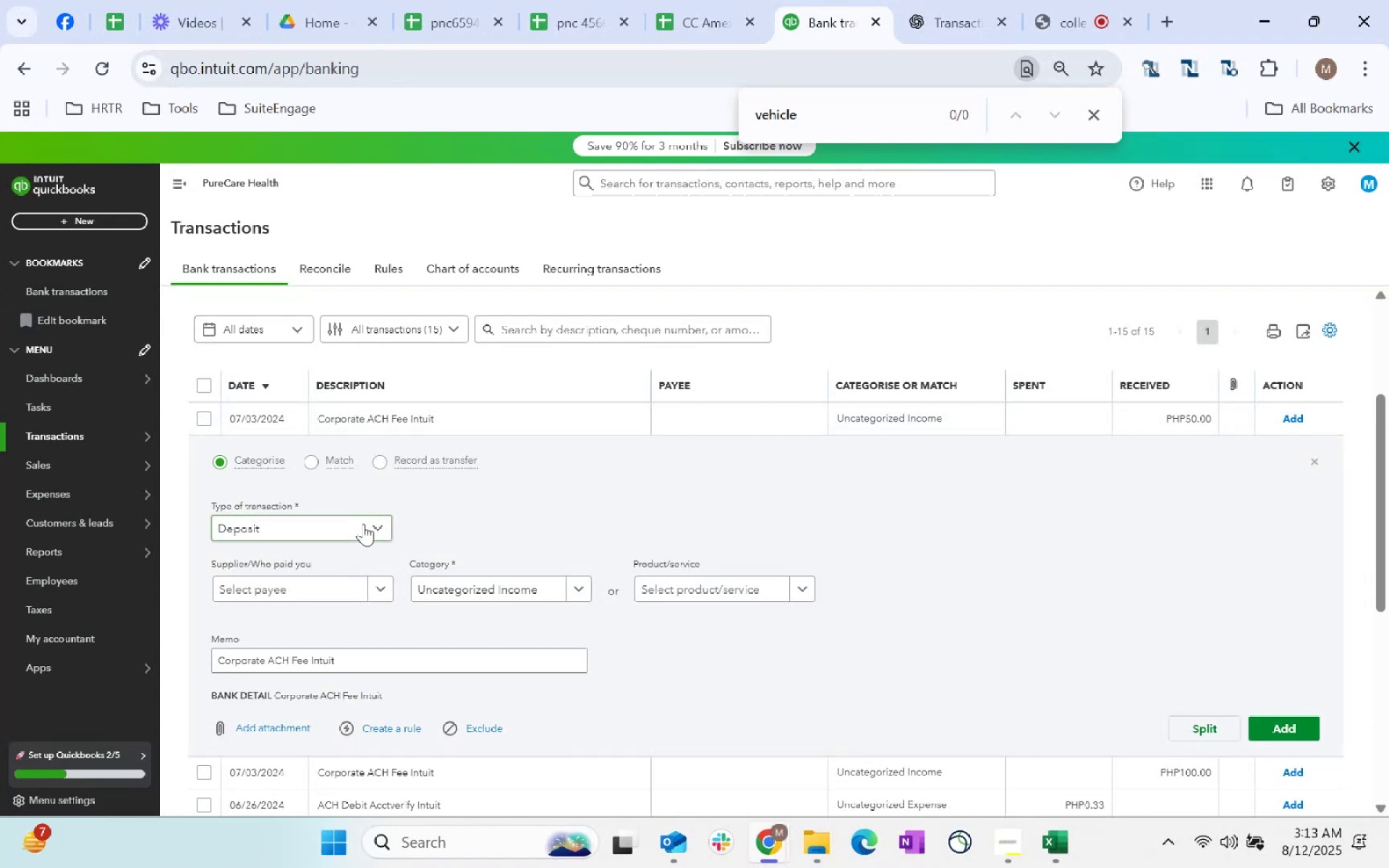 
left_click([363, 524])
 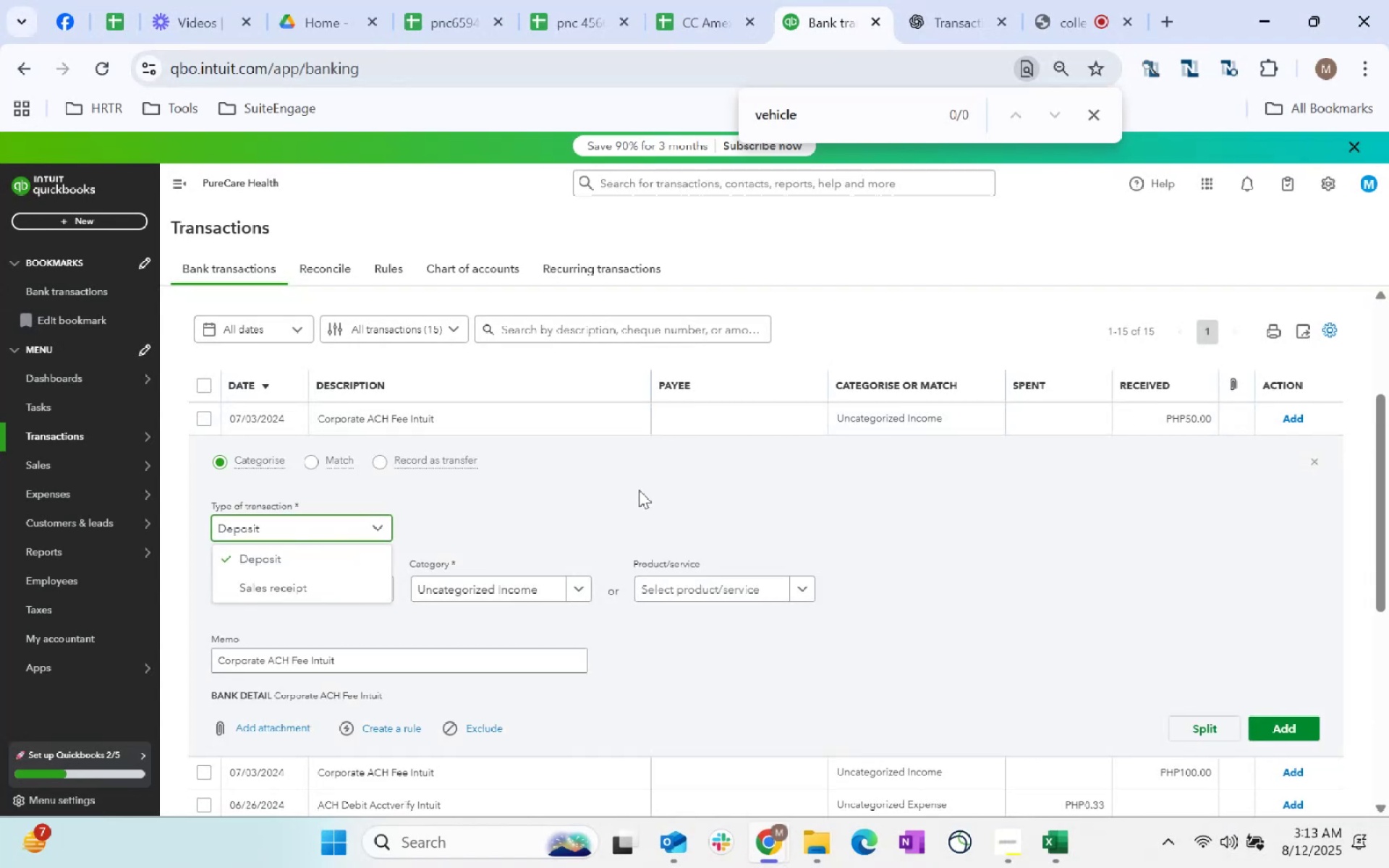 
left_click([639, 490])
 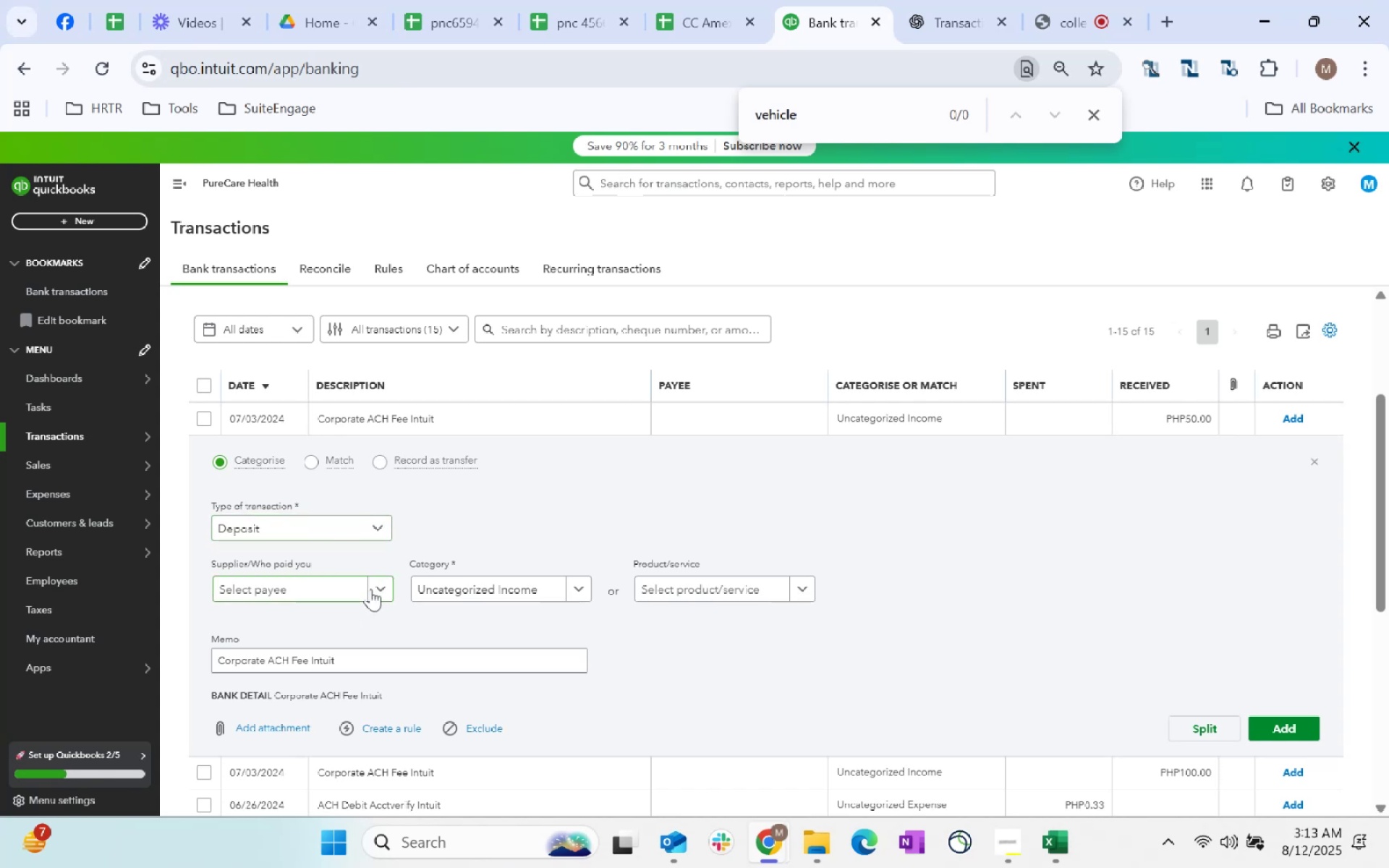 
scroll: coordinate [713, 566], scroll_direction: down, amount: 2.0
 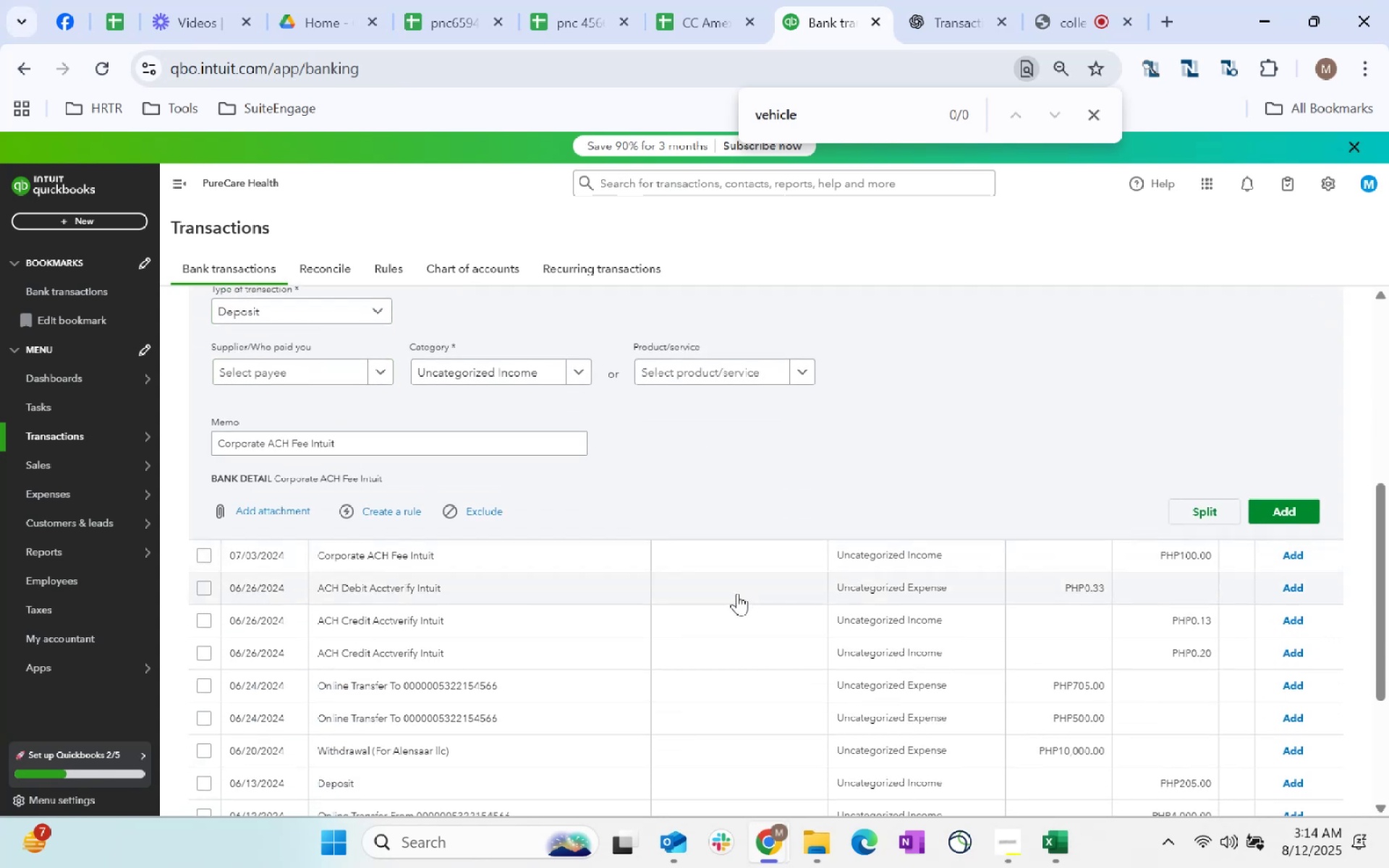 
scroll: coordinate [739, 595], scroll_direction: up, amount: 2.0
 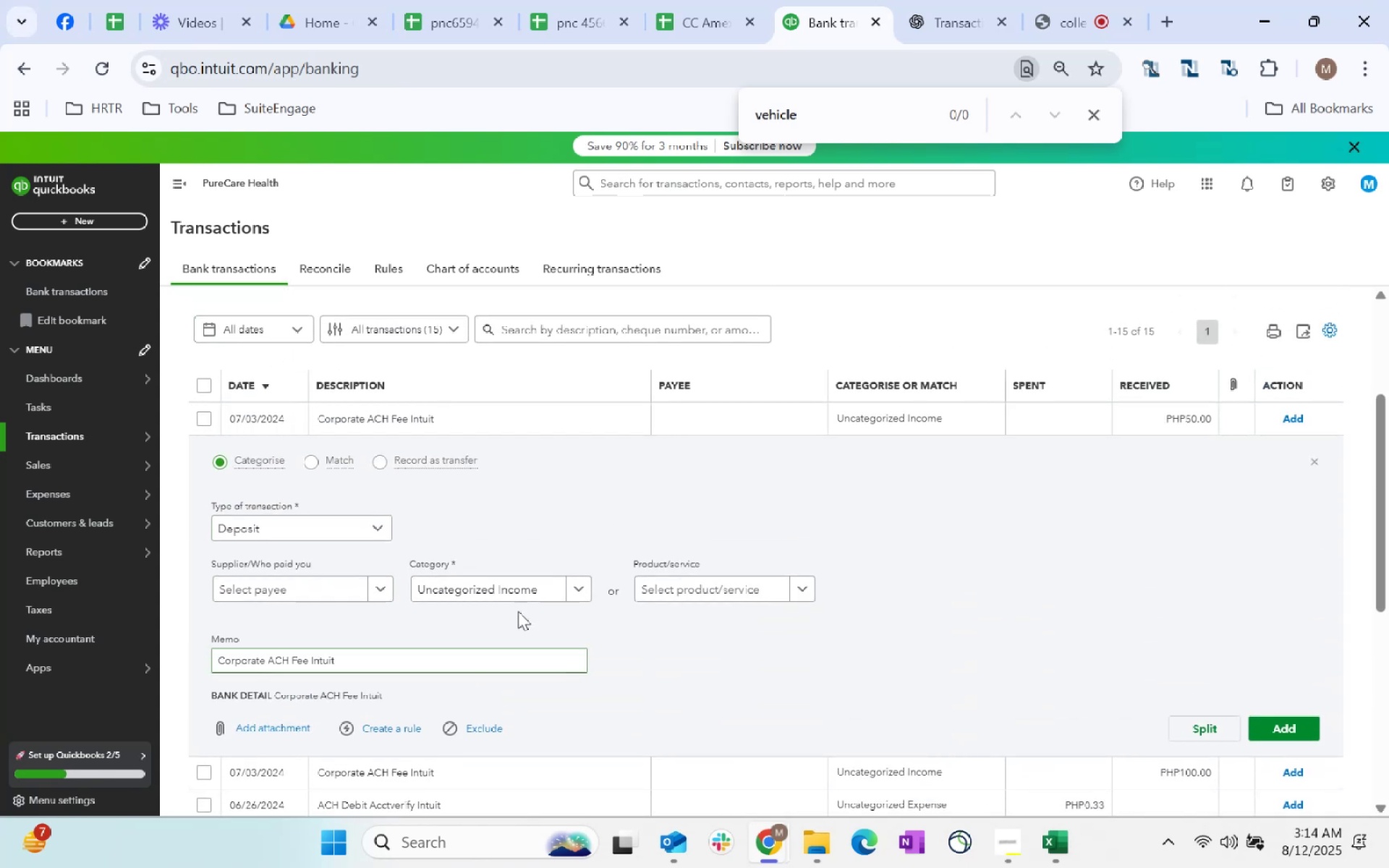 
left_click_drag(start_coordinate=[527, 600], to_coordinate=[529, 596])
 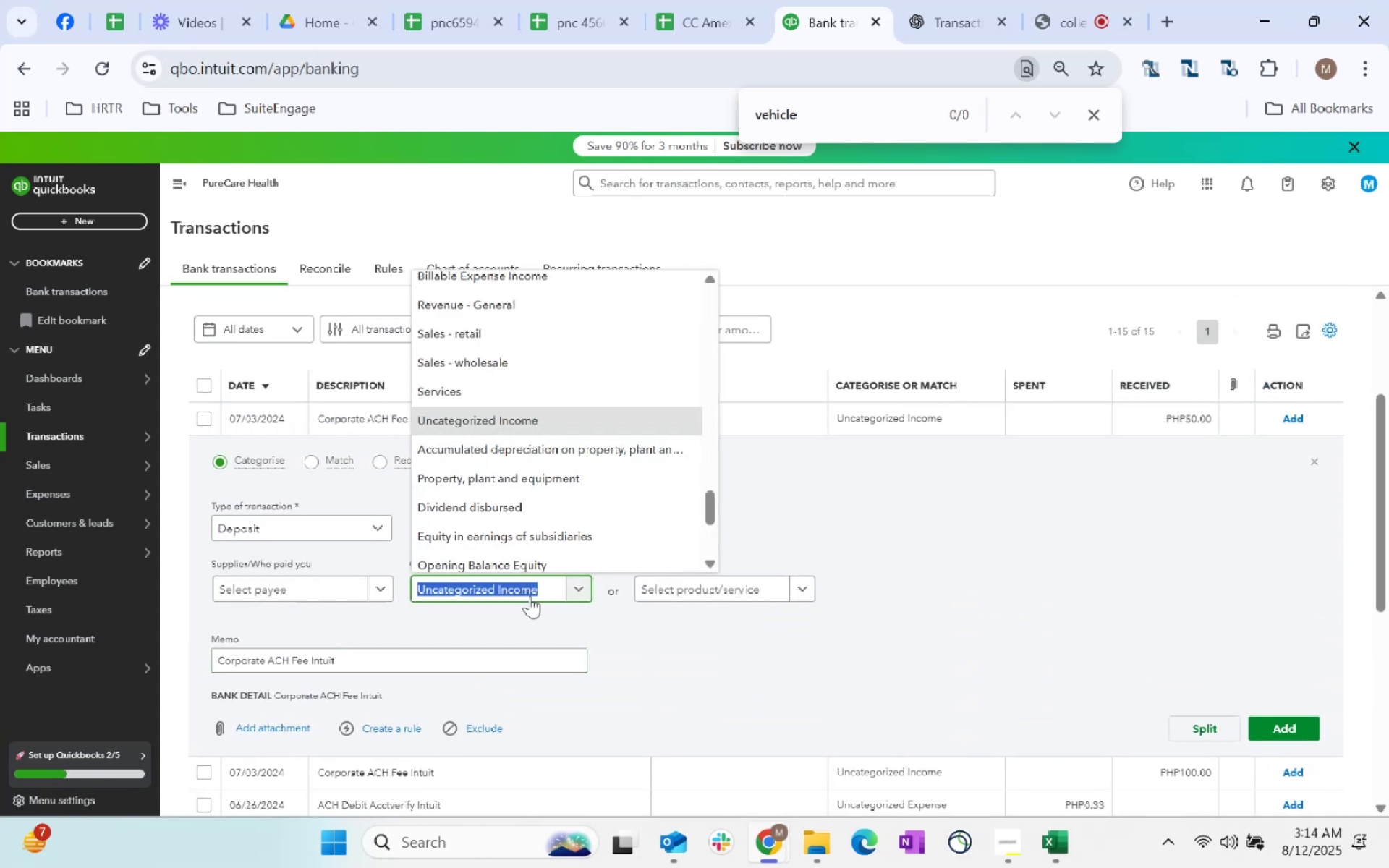 
type(other)
 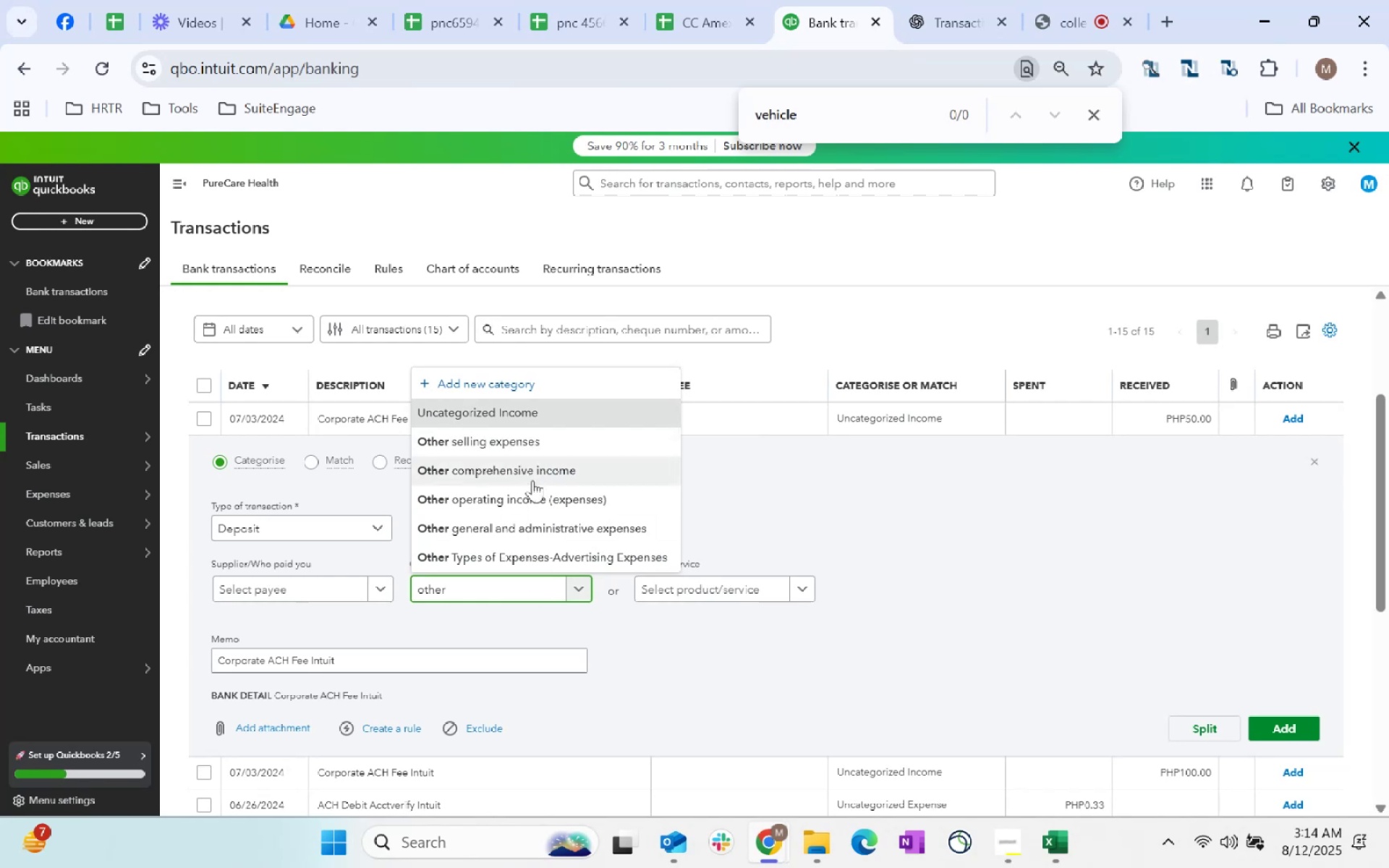 
left_click([543, 477])
 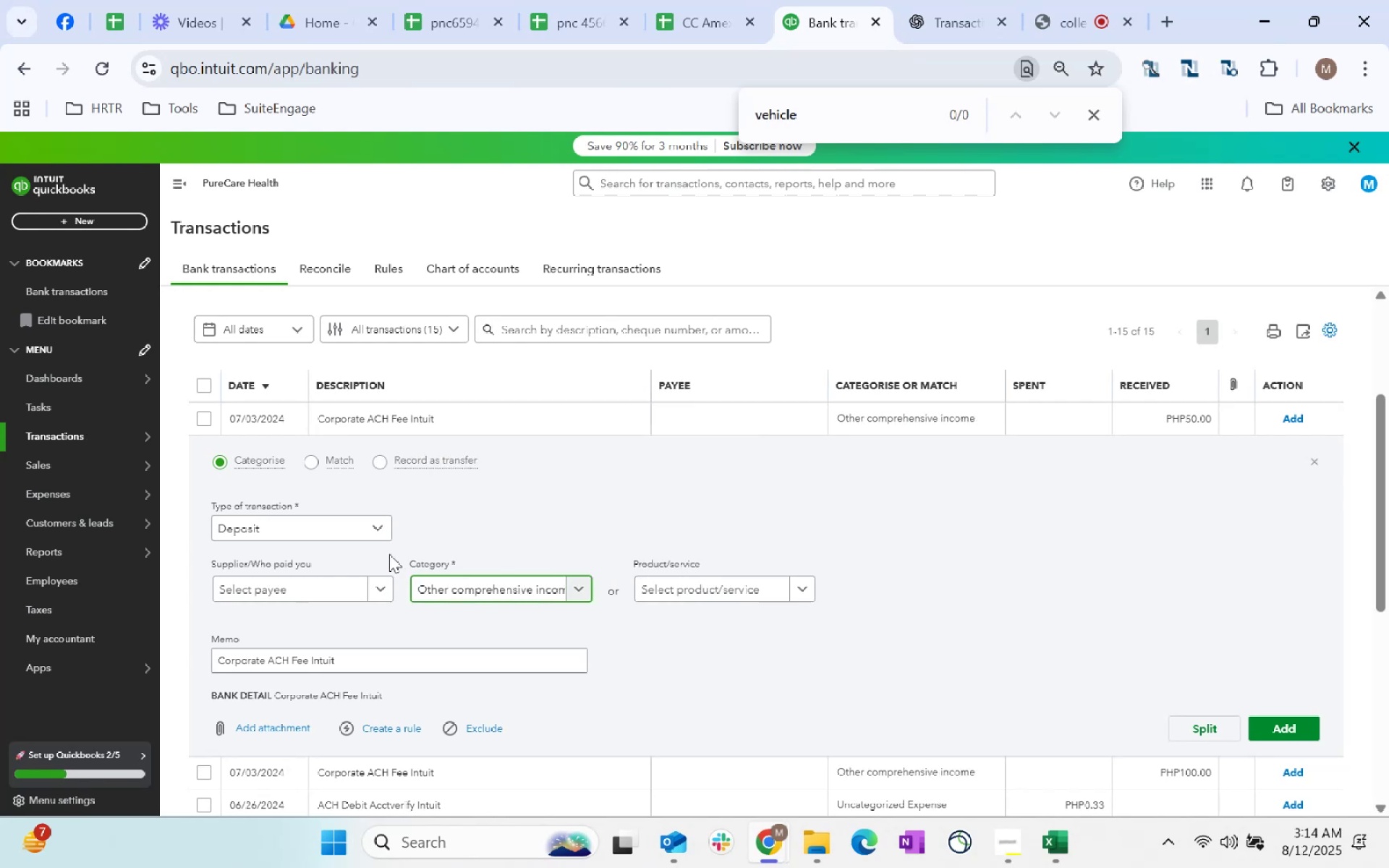 
left_click([343, 536])
 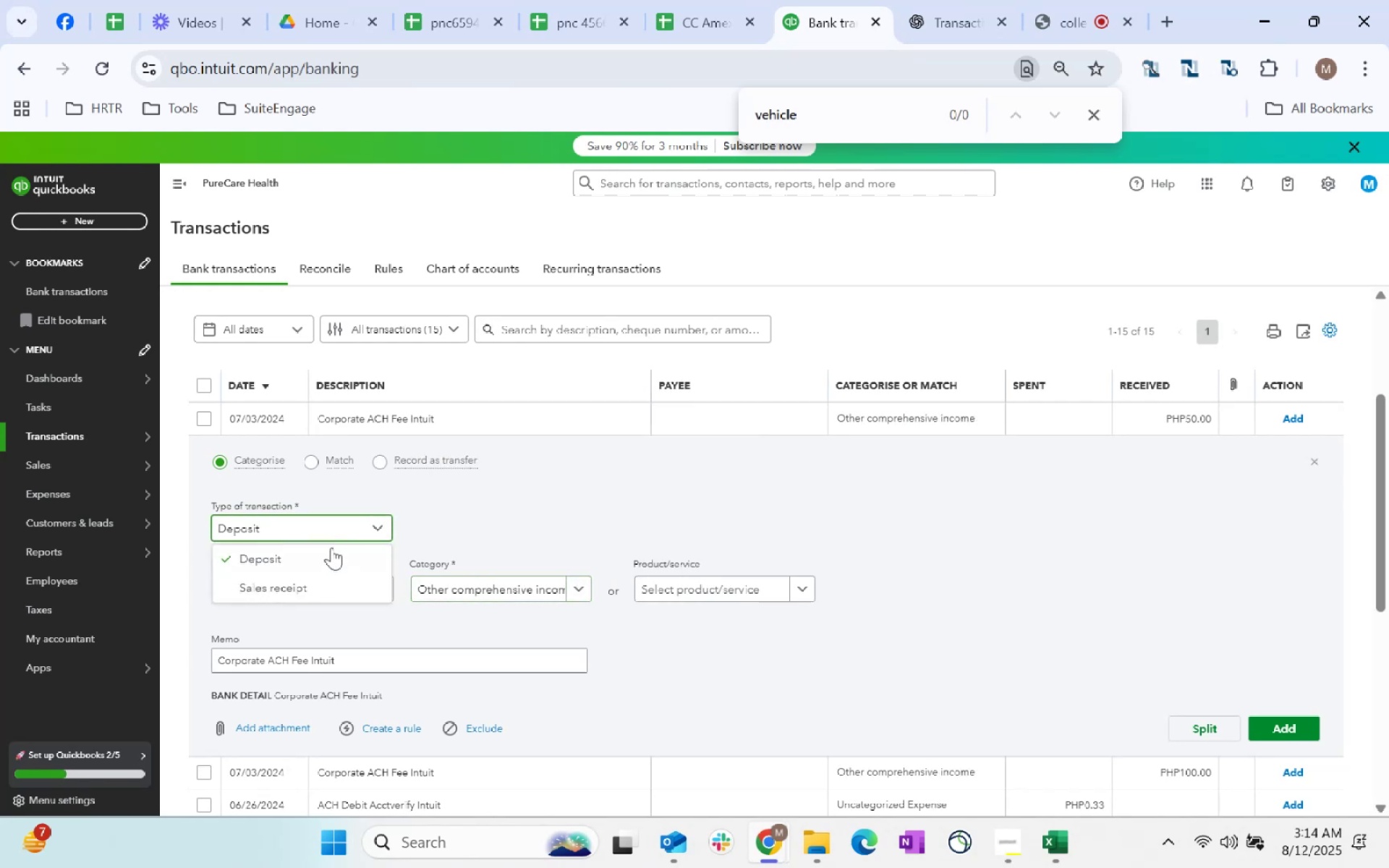 
left_click([535, 488])
 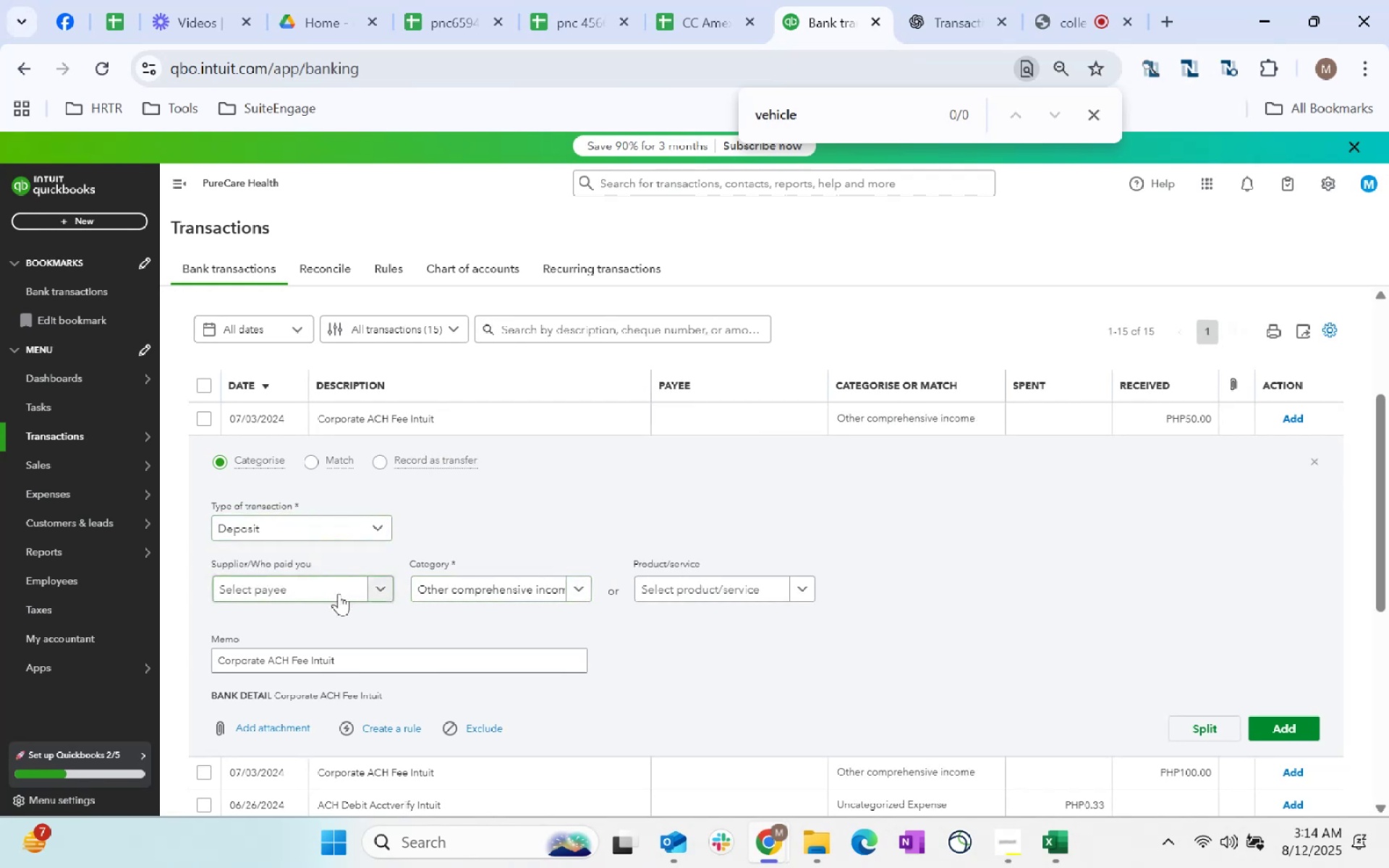 
left_click([339, 593])
 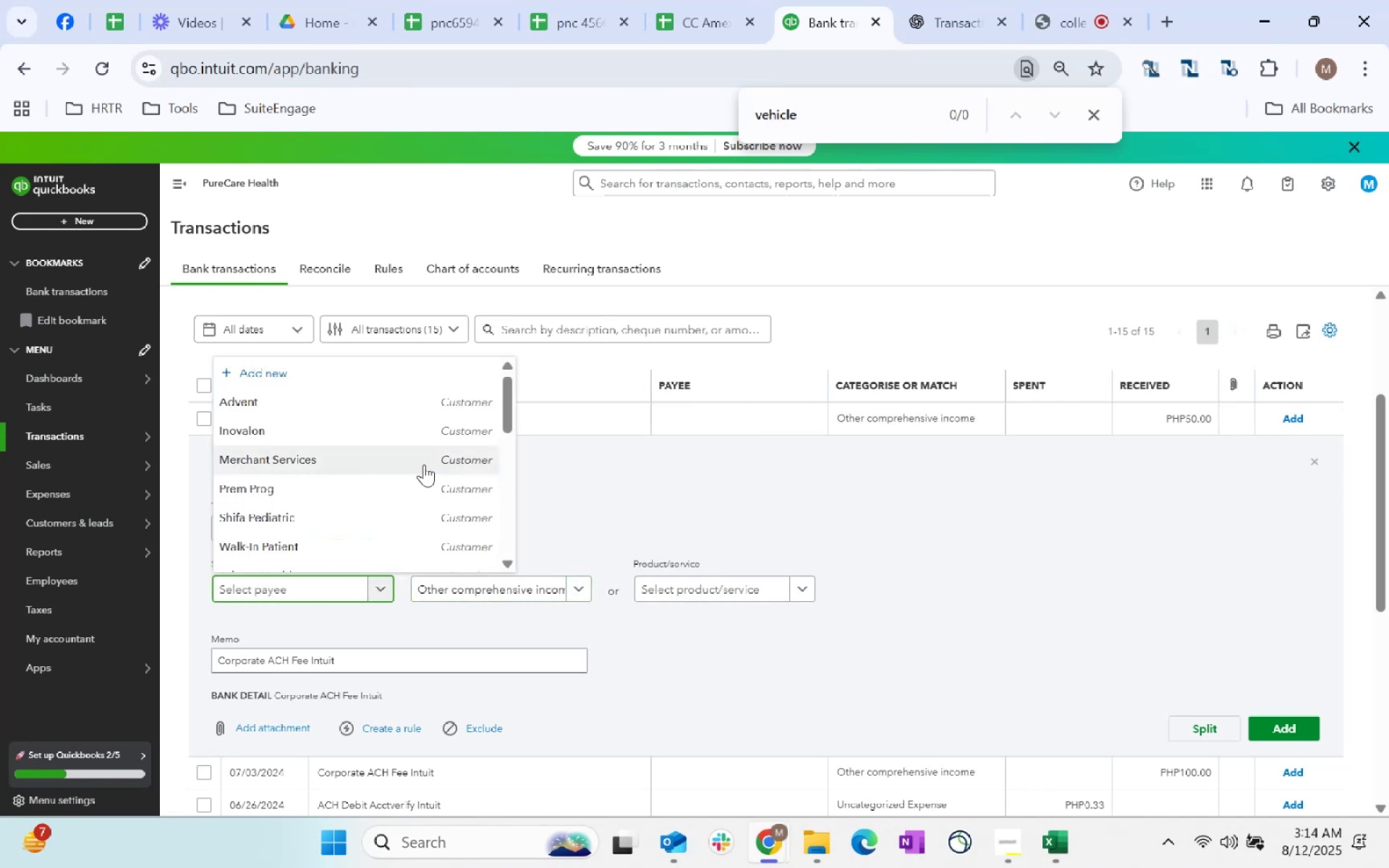 
type(intuit)
 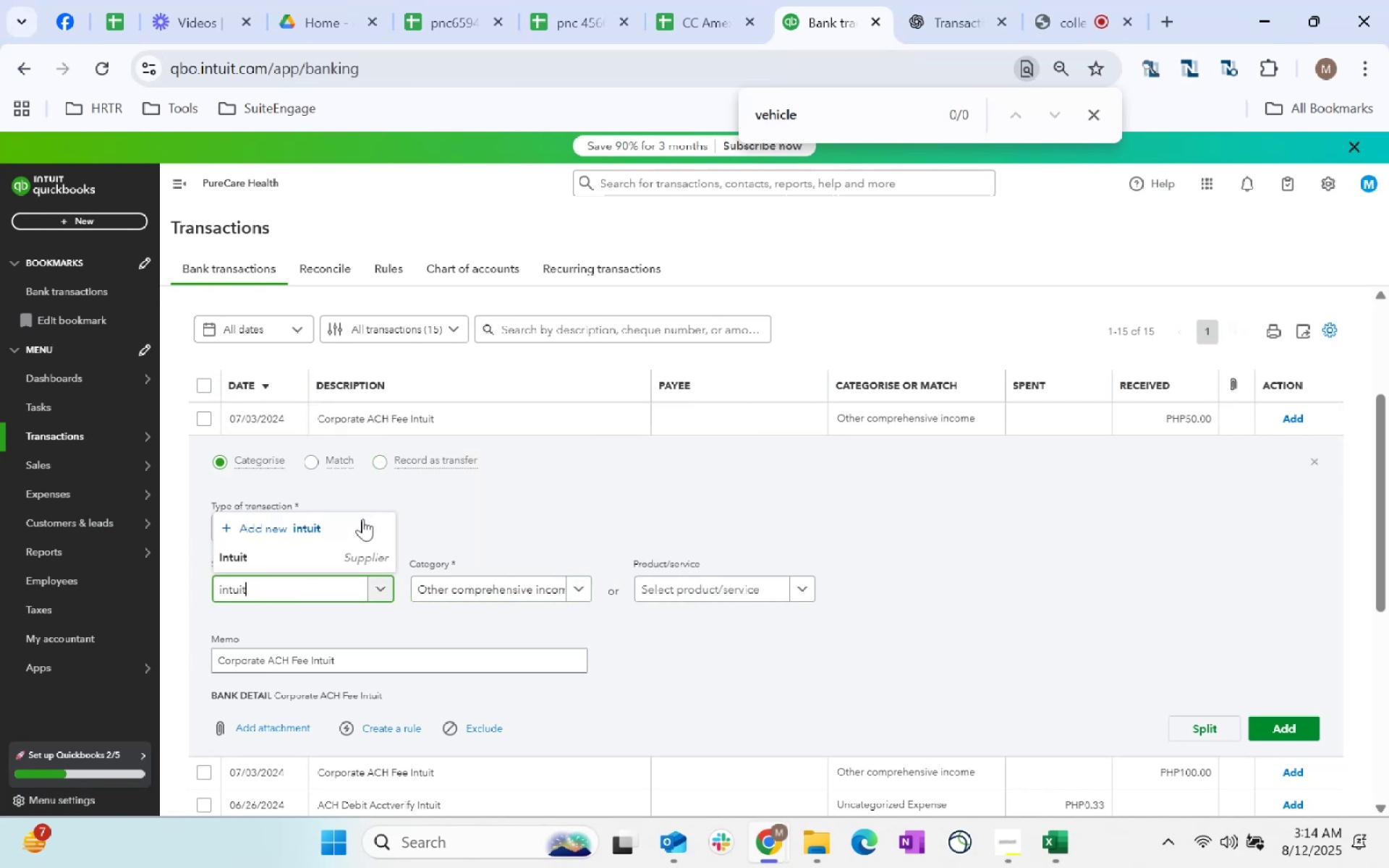 
left_click([325, 563])
 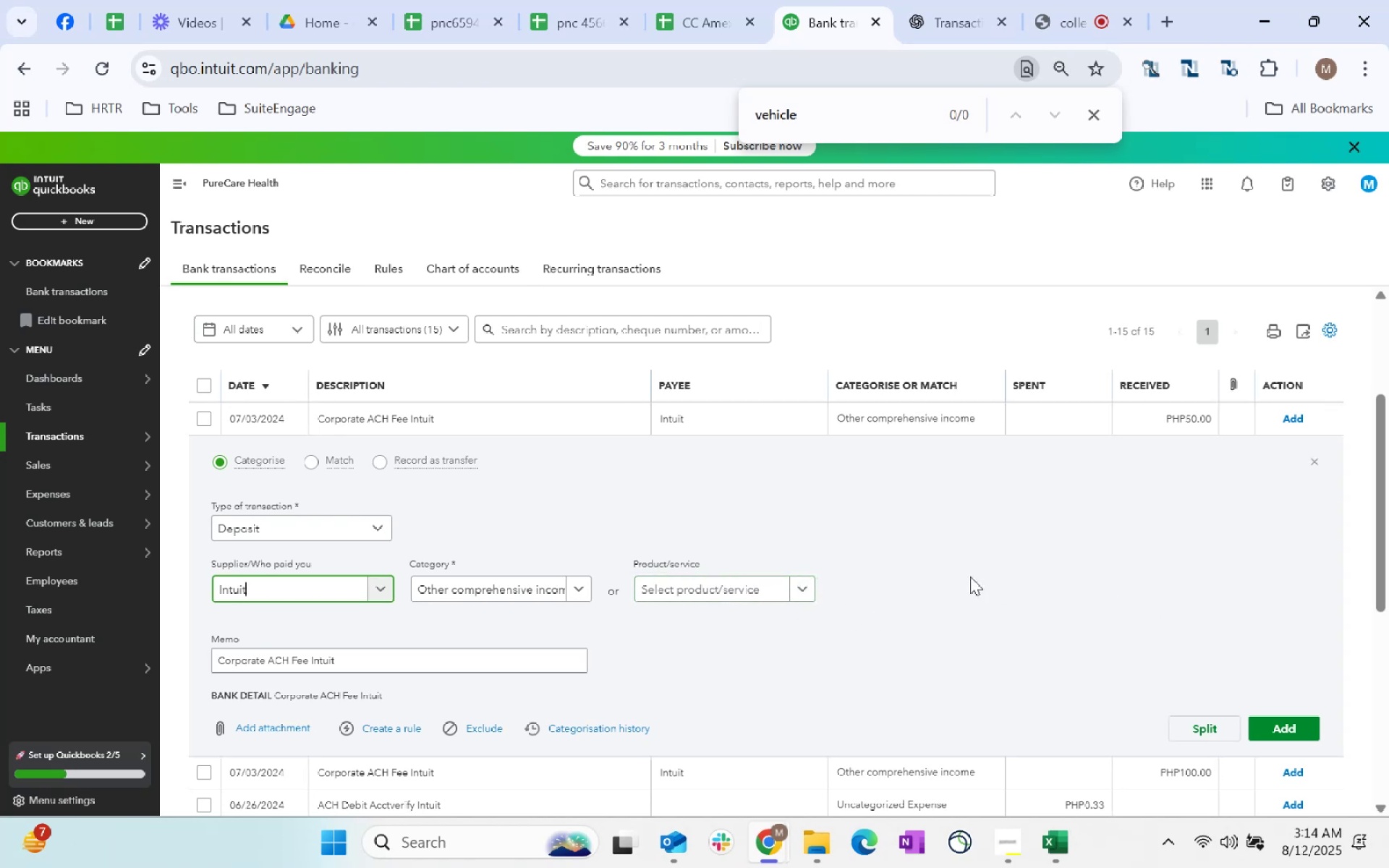 
left_click([1303, 728])
 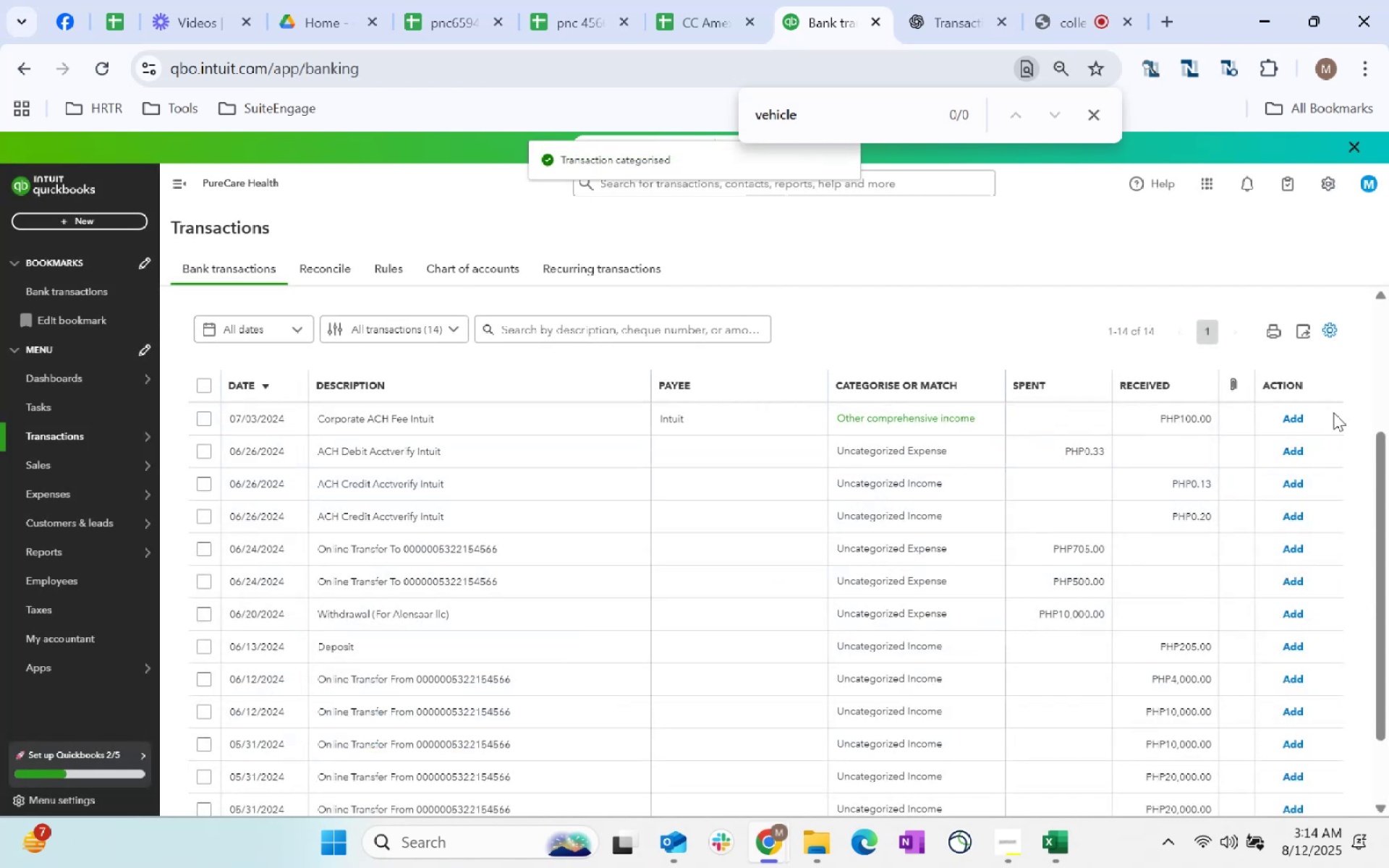 
left_click([1296, 423])
 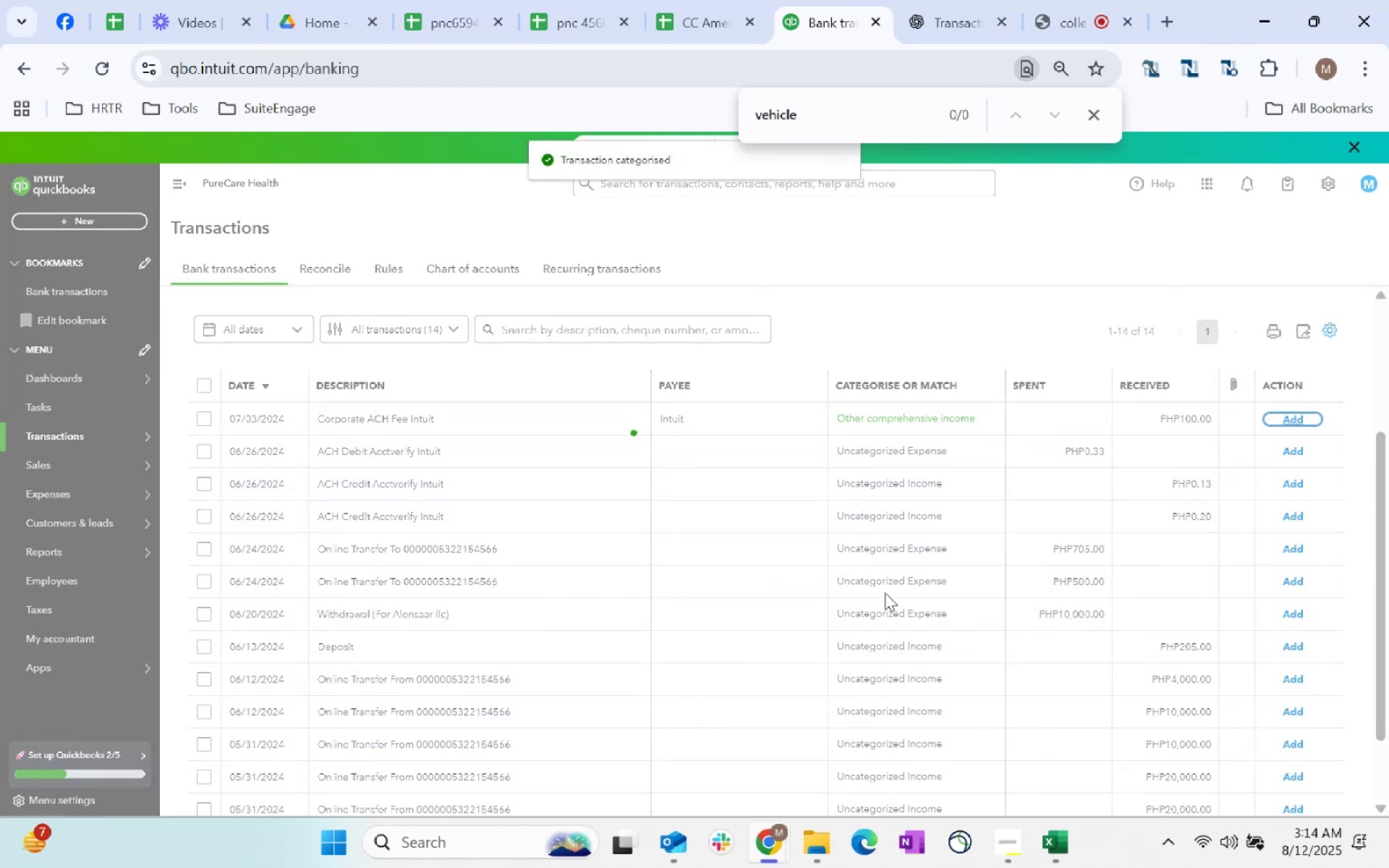 
scroll: coordinate [885, 592], scroll_direction: down, amount: 20.0
 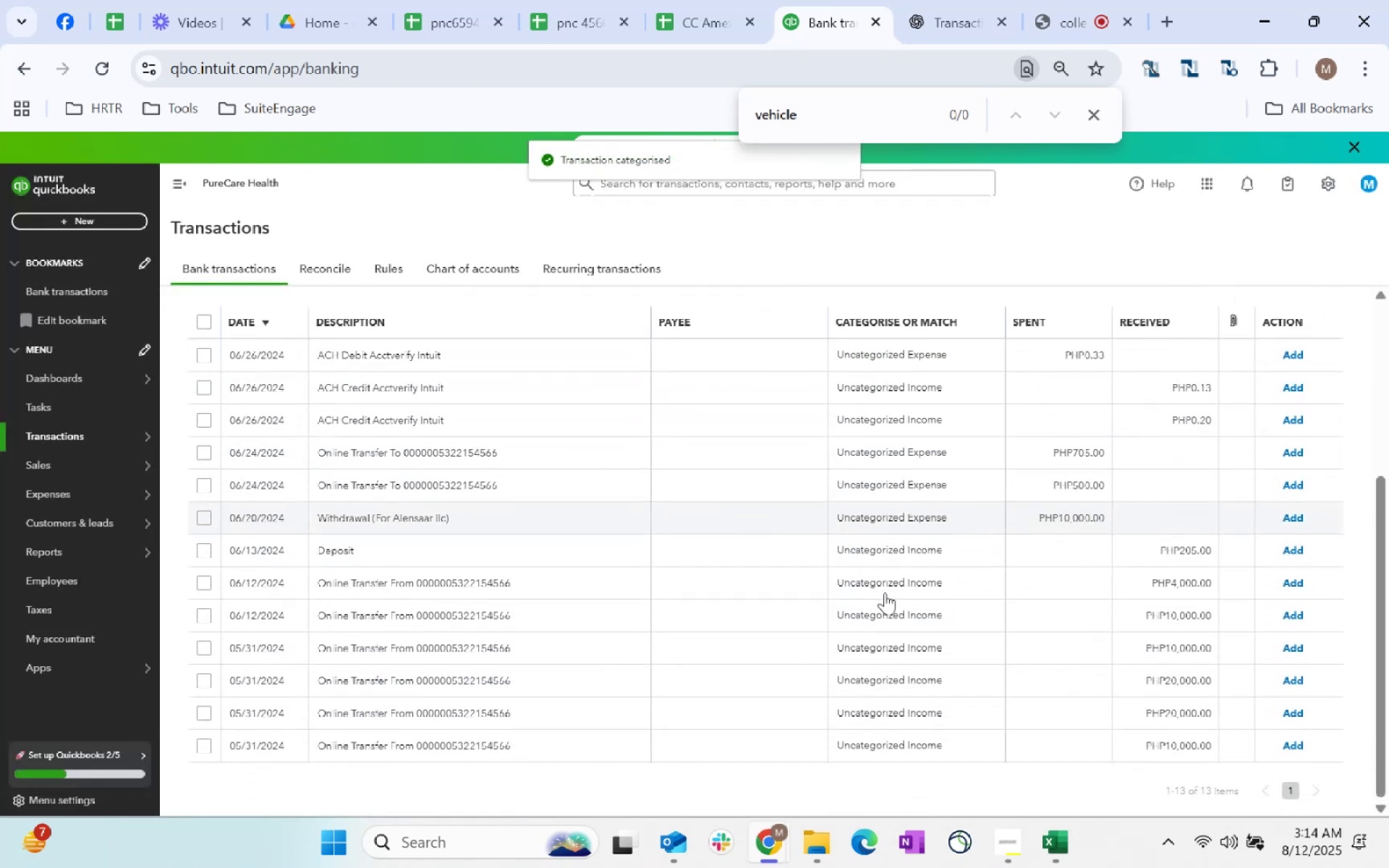 
scroll: coordinate [883, 592], scroll_direction: up, amount: 7.0
 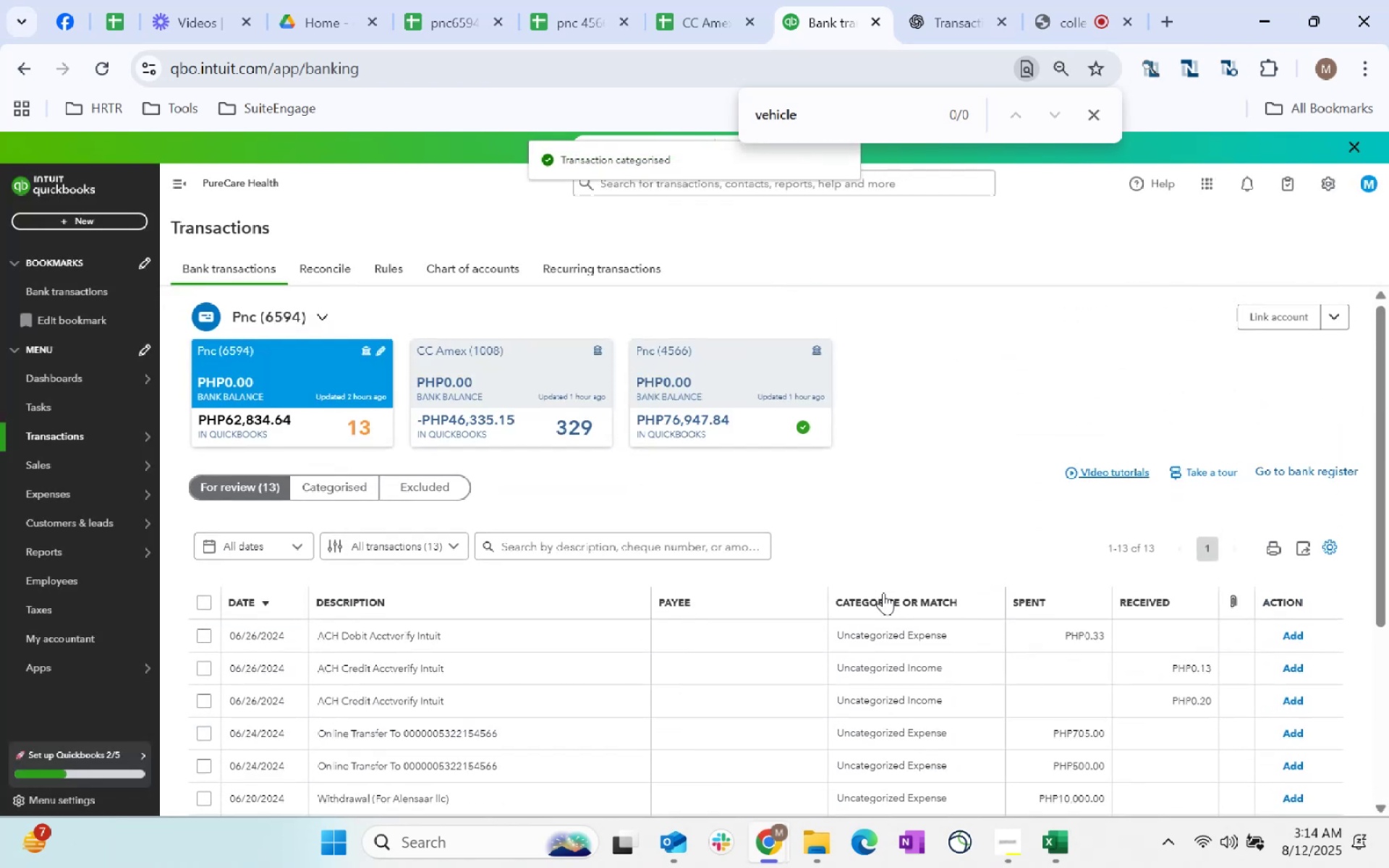 
scroll: coordinate [882, 590], scroll_direction: down, amount: 6.0
 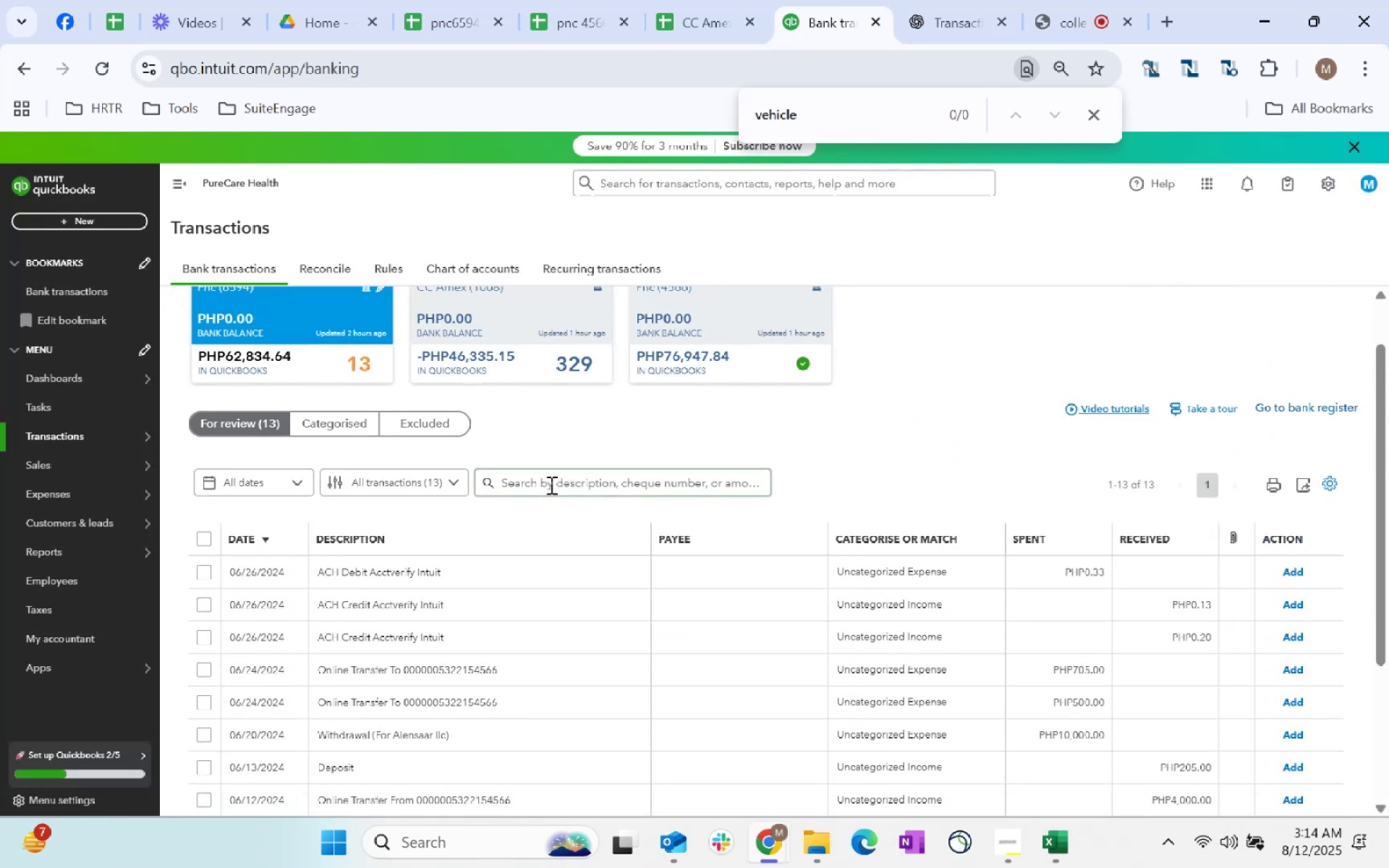 
scroll: coordinate [626, 650], scroll_direction: up, amount: 6.0
 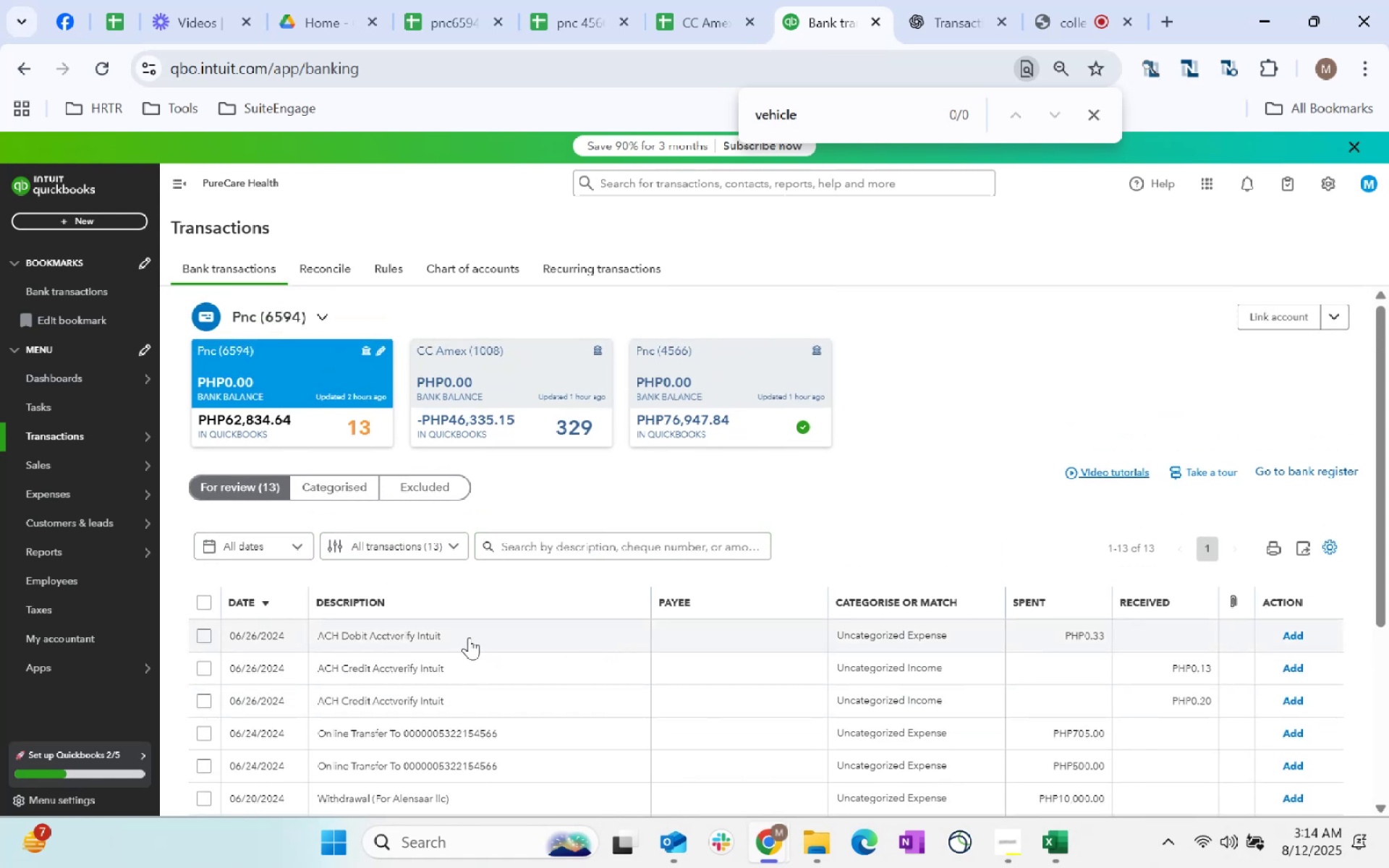 
left_click_drag(start_coordinate=[458, 633], to_coordinate=[313, 644])
 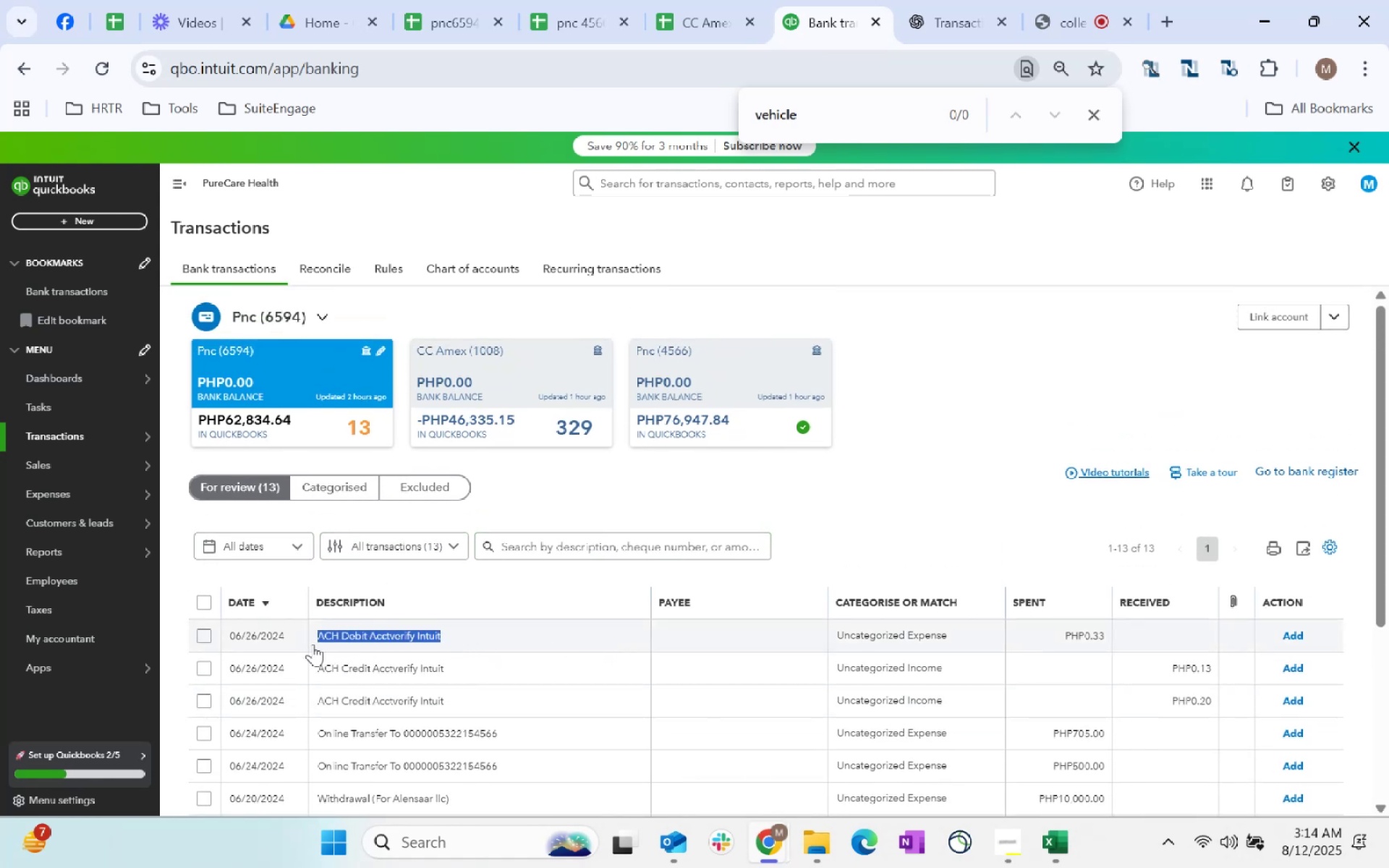 
key(Control+C)
 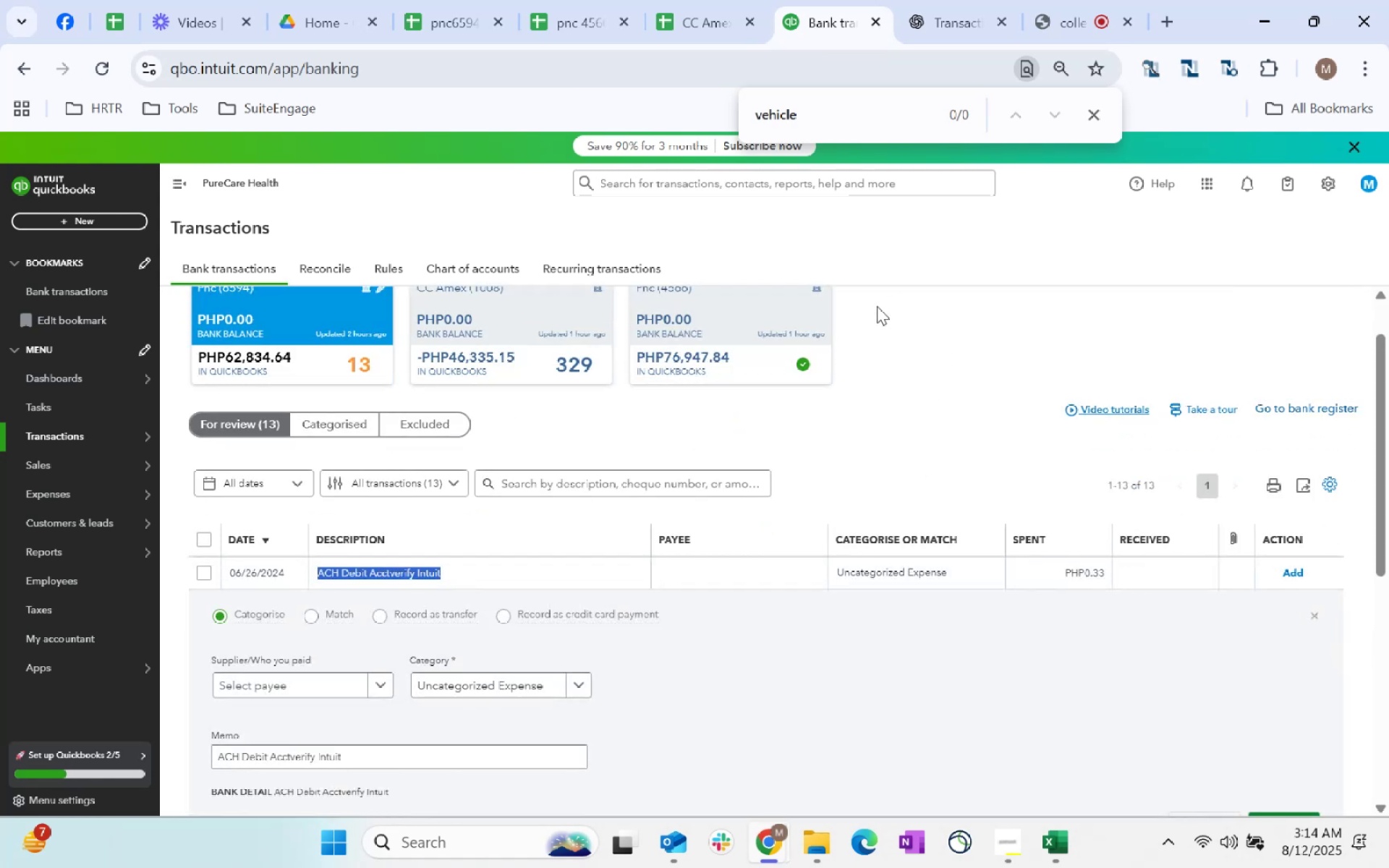 
key(Control+C)
 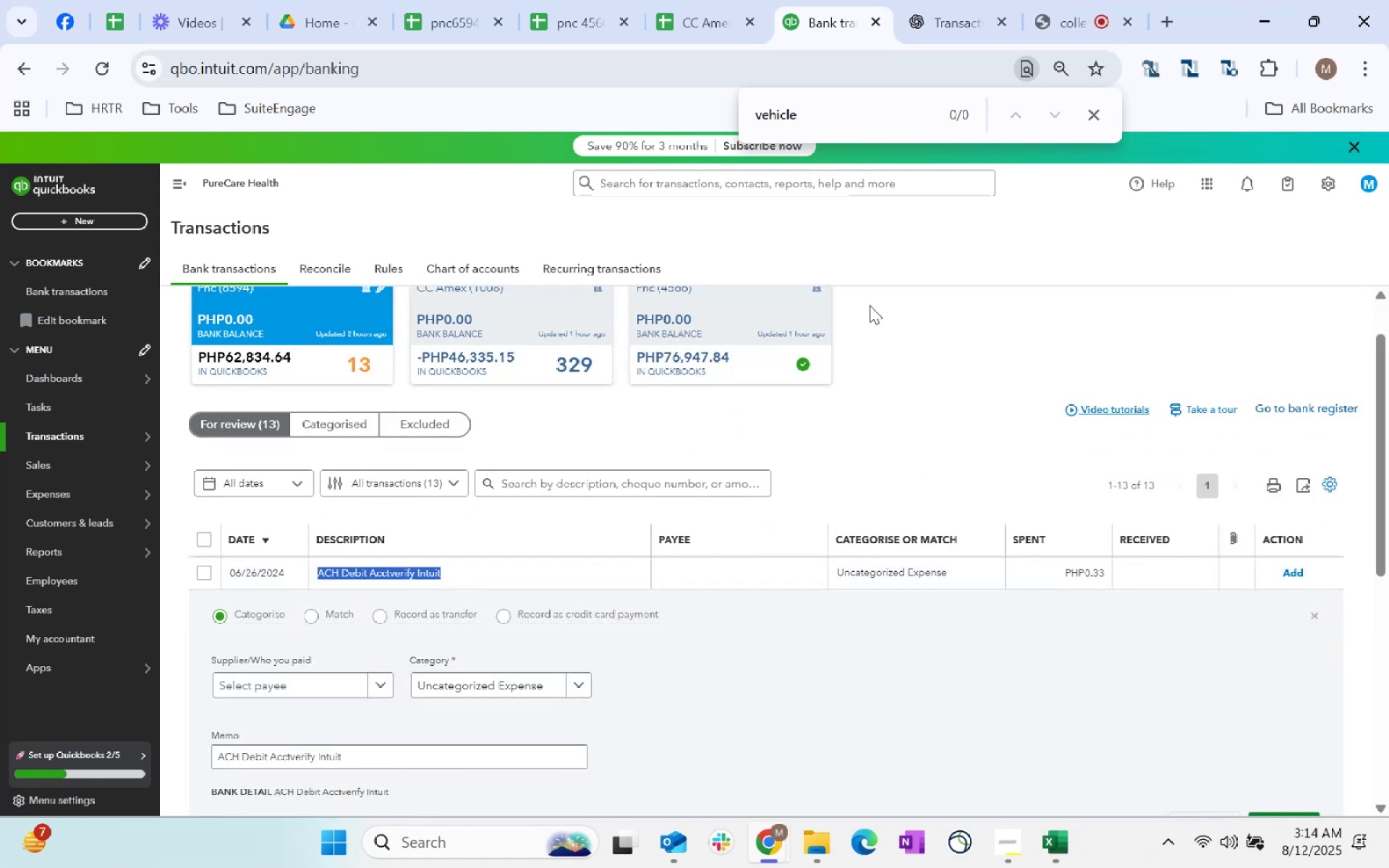 
key(Control+C)
 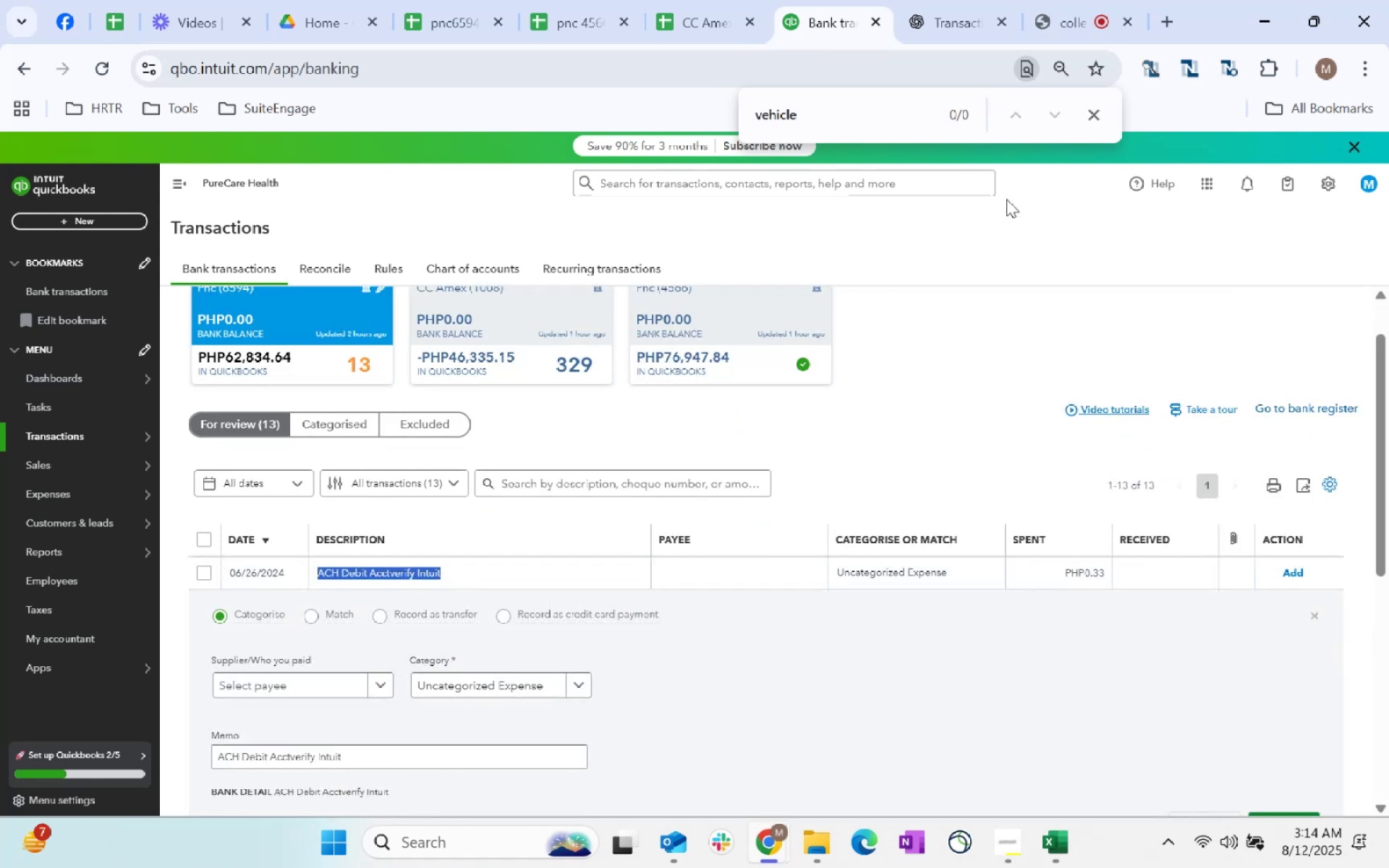 
key(Control+C)
 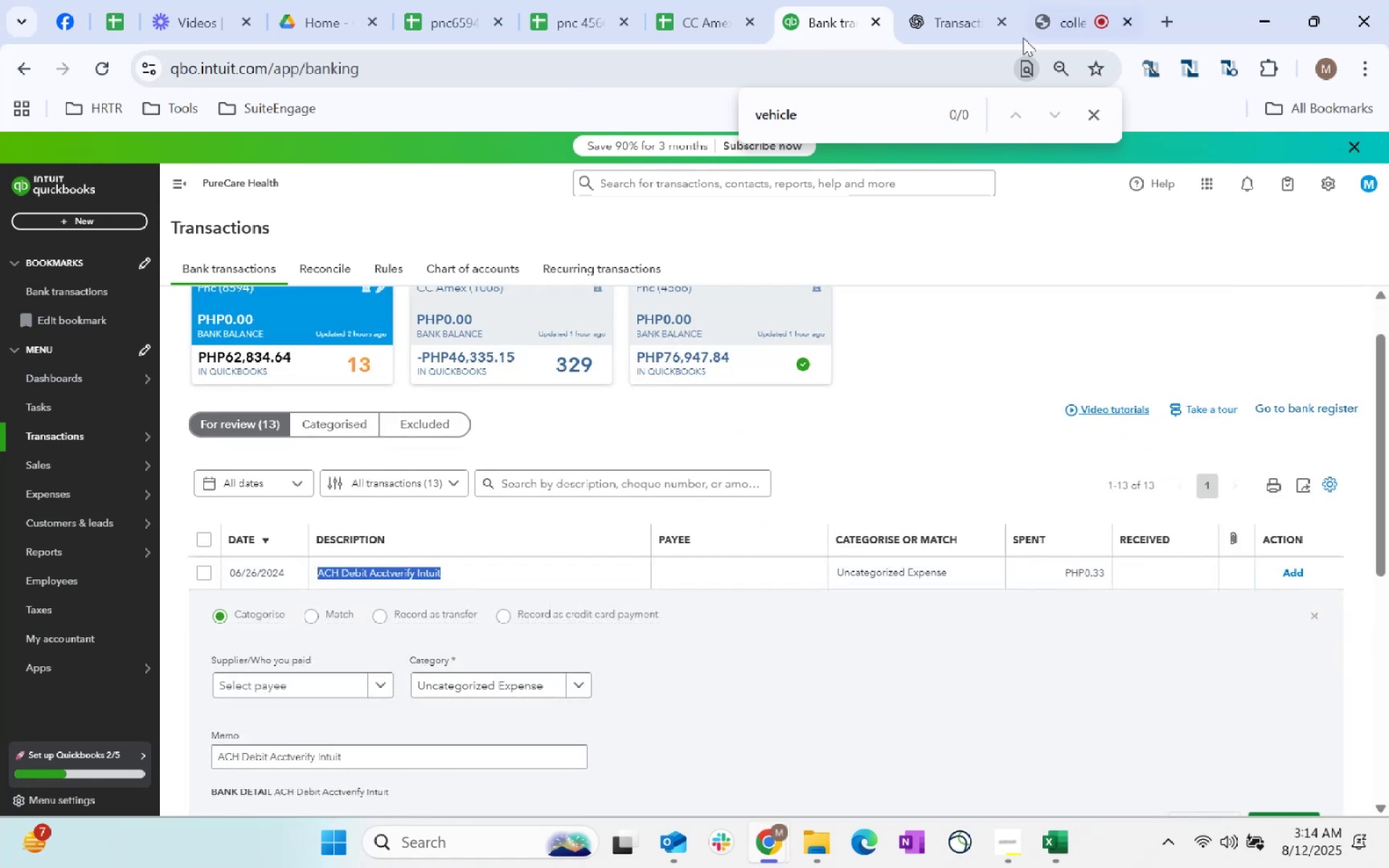 
left_click([951, 15])
 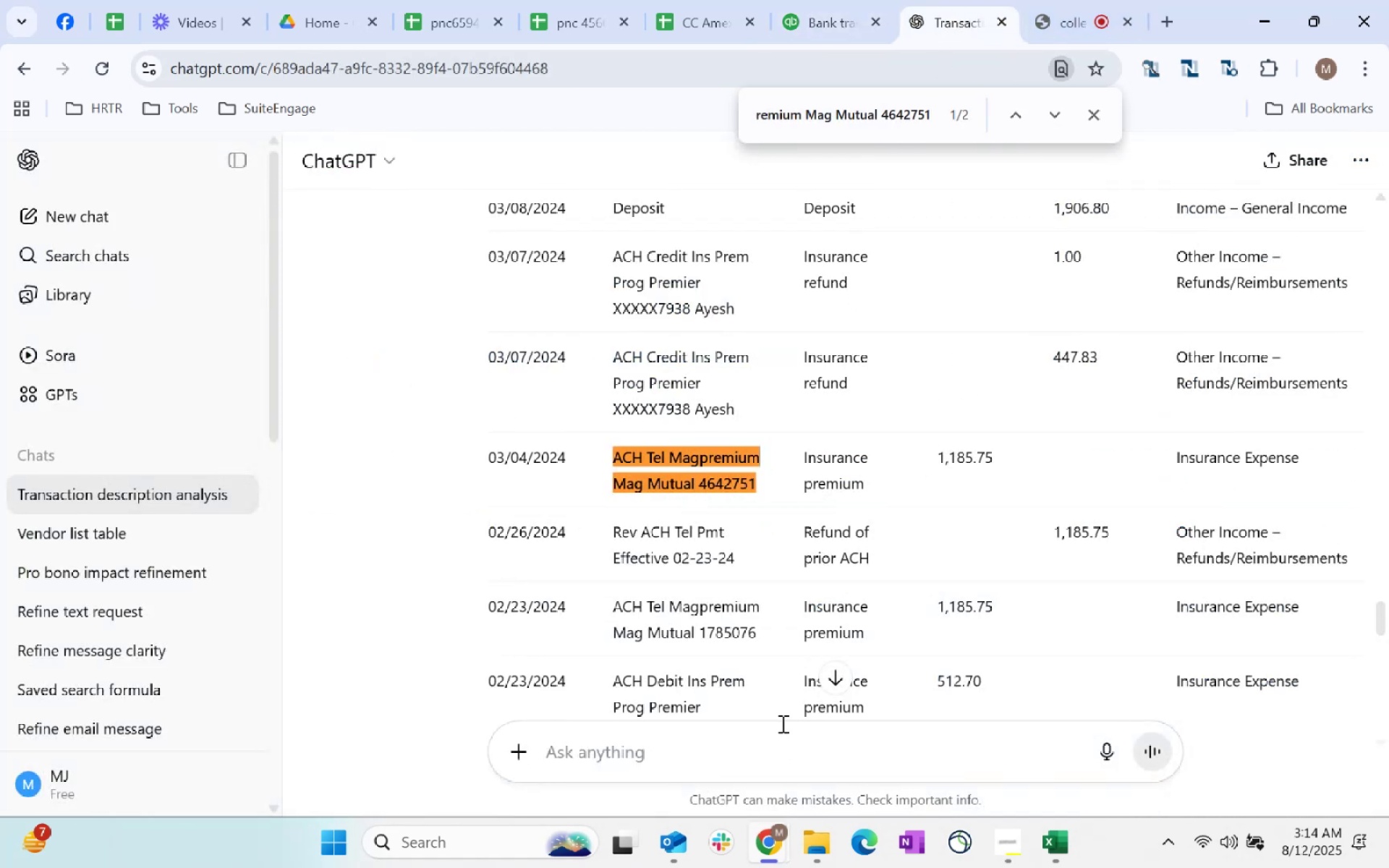 
left_click([708, 742])
 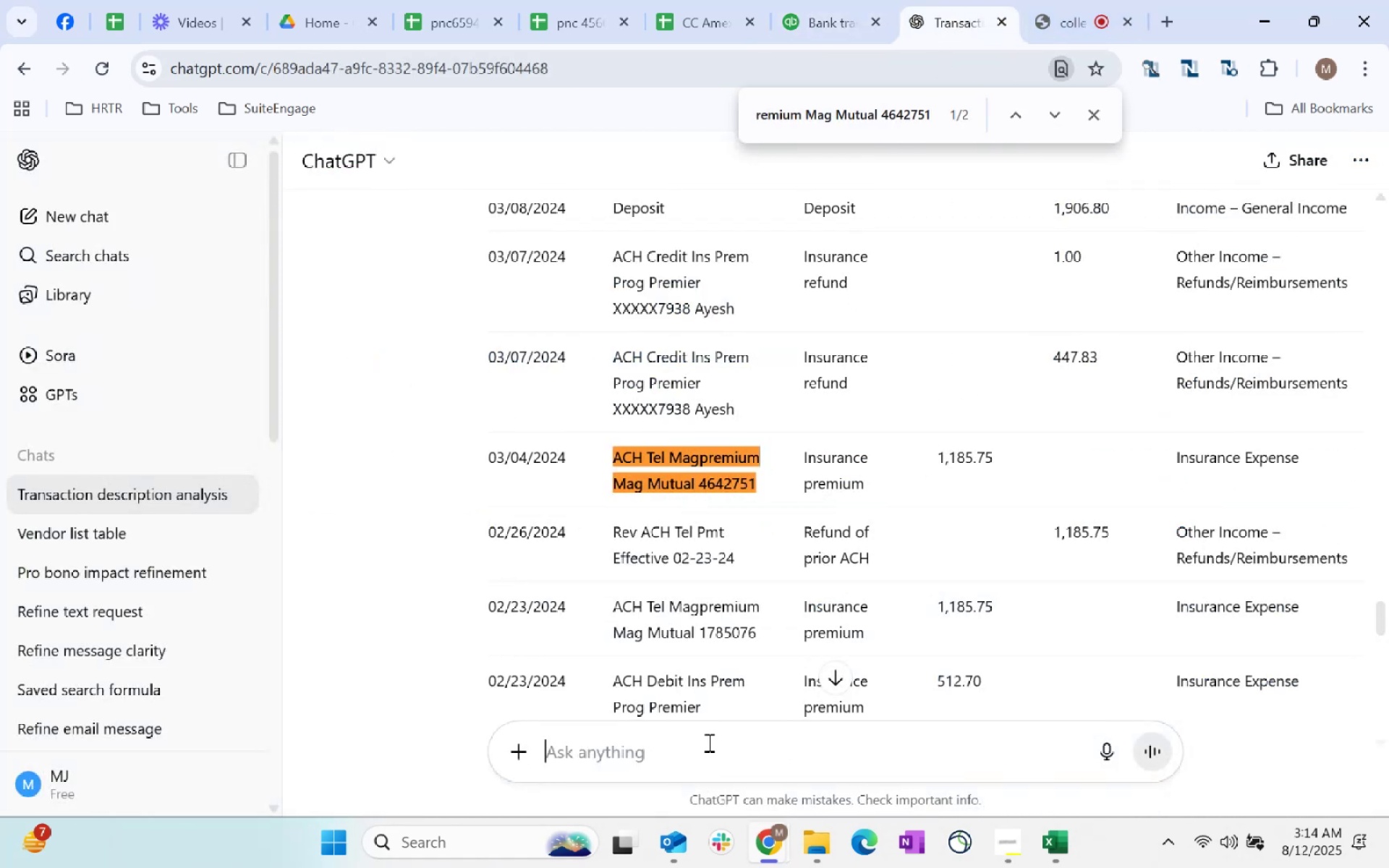 
key(Control+ControlLeft)
 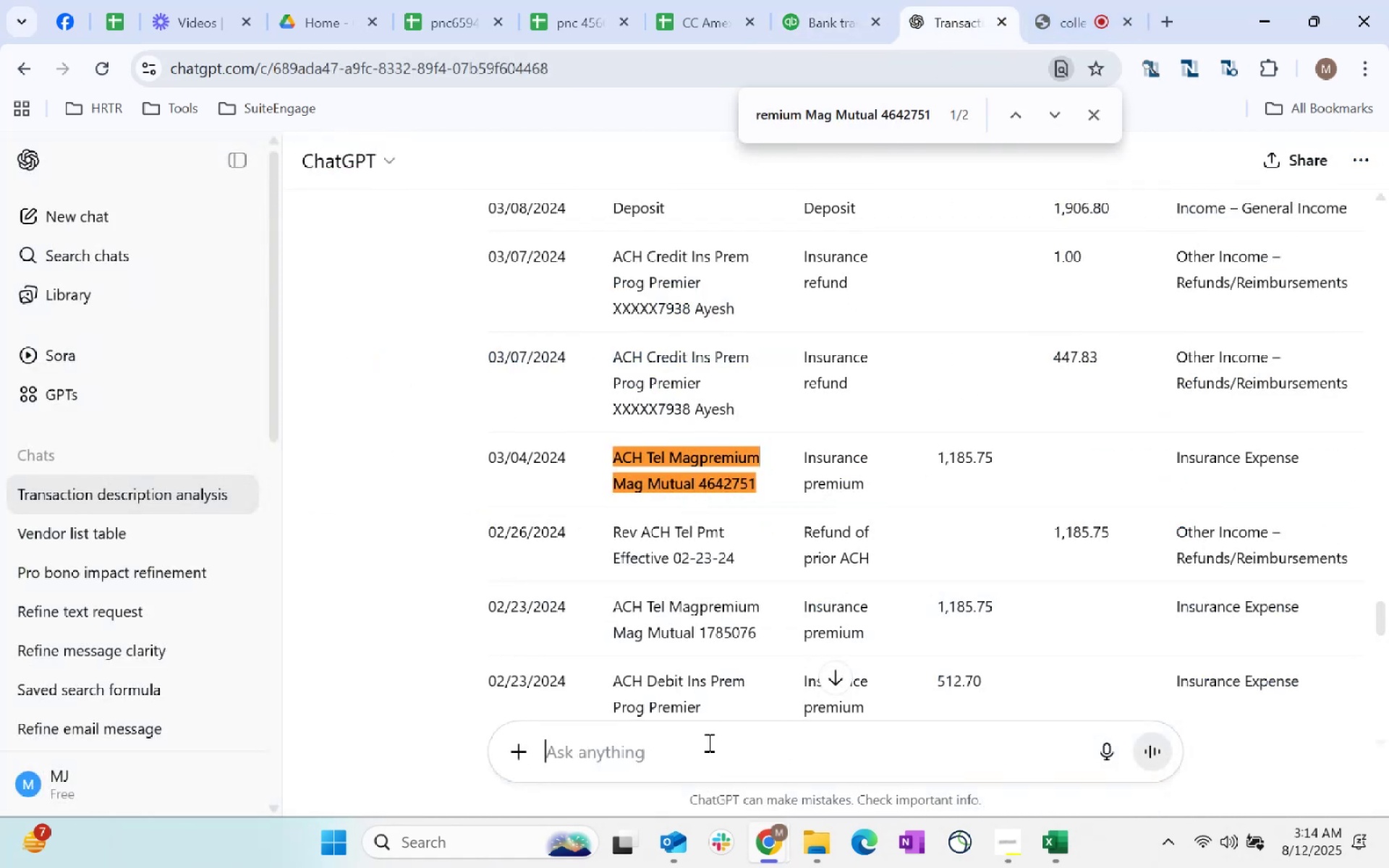 
key(Control+V)
 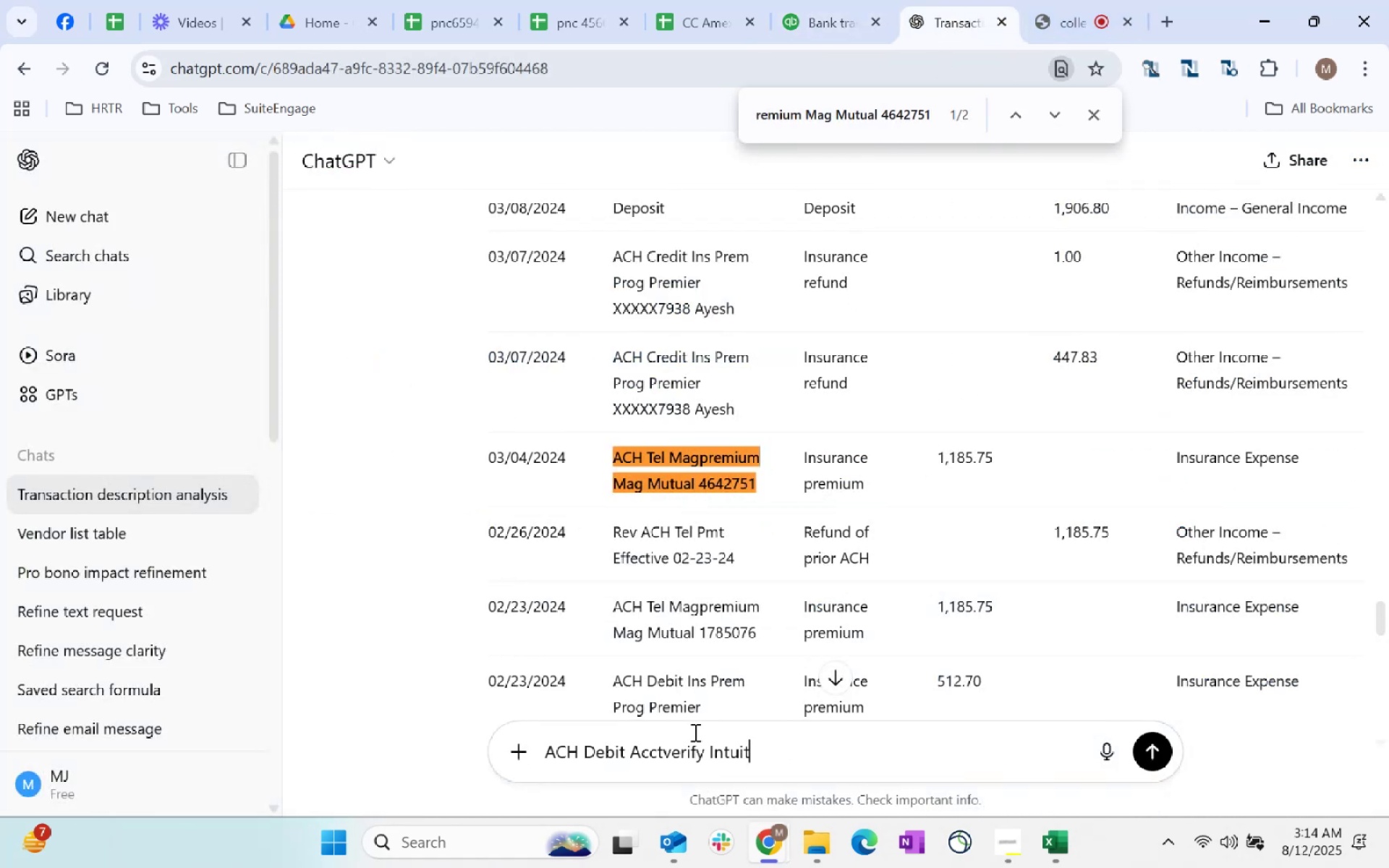 
key(Enter)
 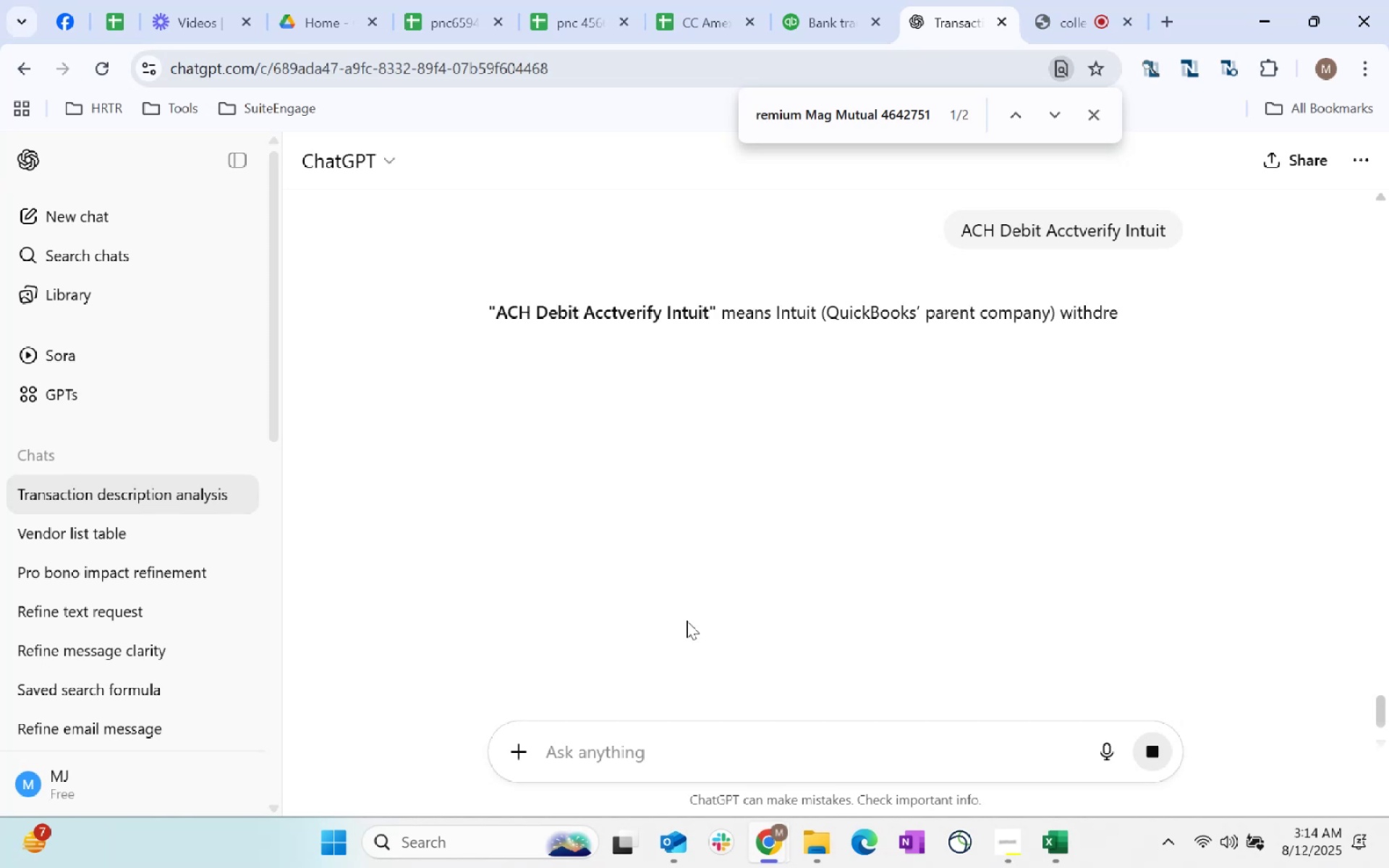 
wait(5.78)
 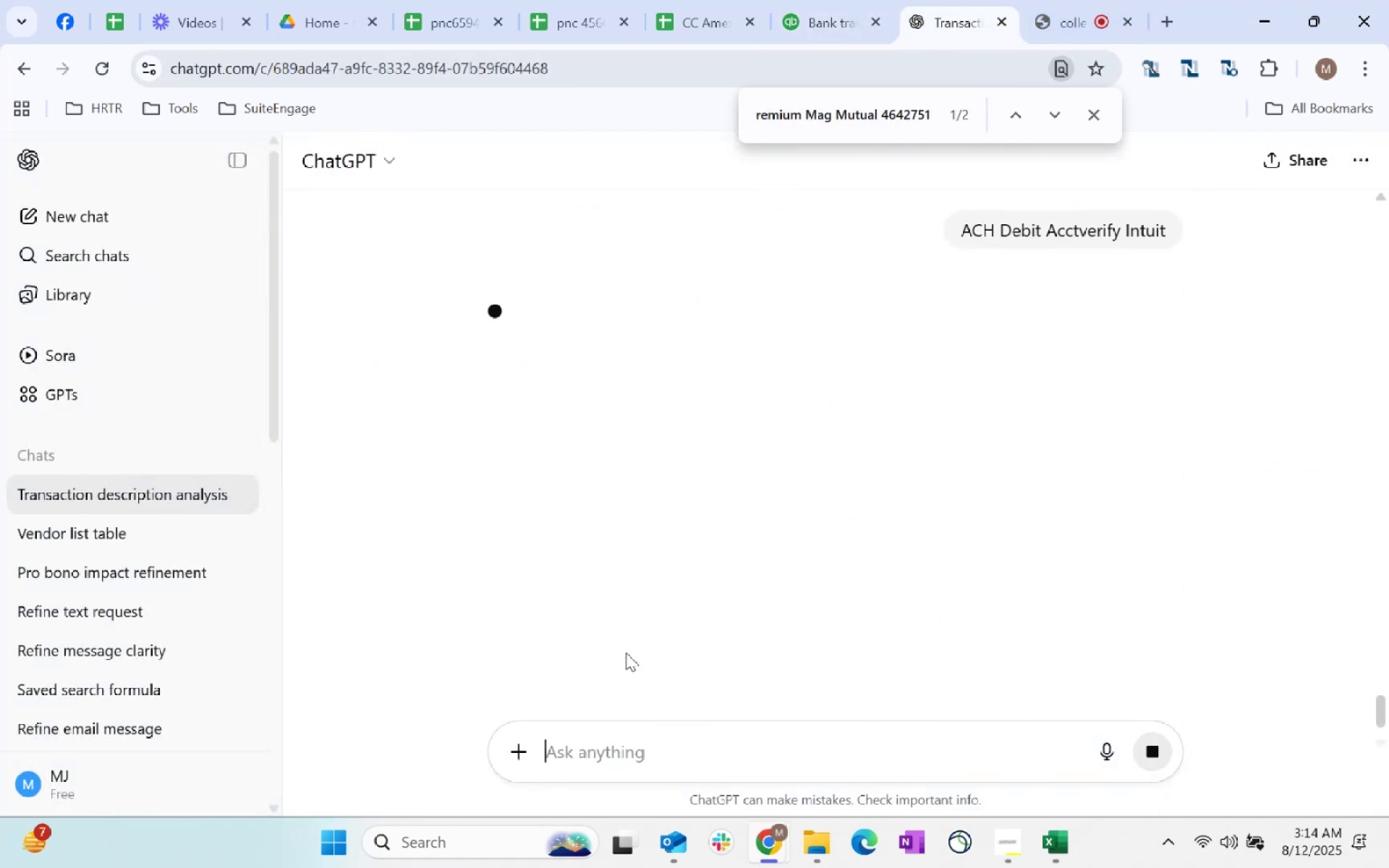 
left_click_drag(start_coordinate=[867, 316], to_coordinate=[1017, 341])
 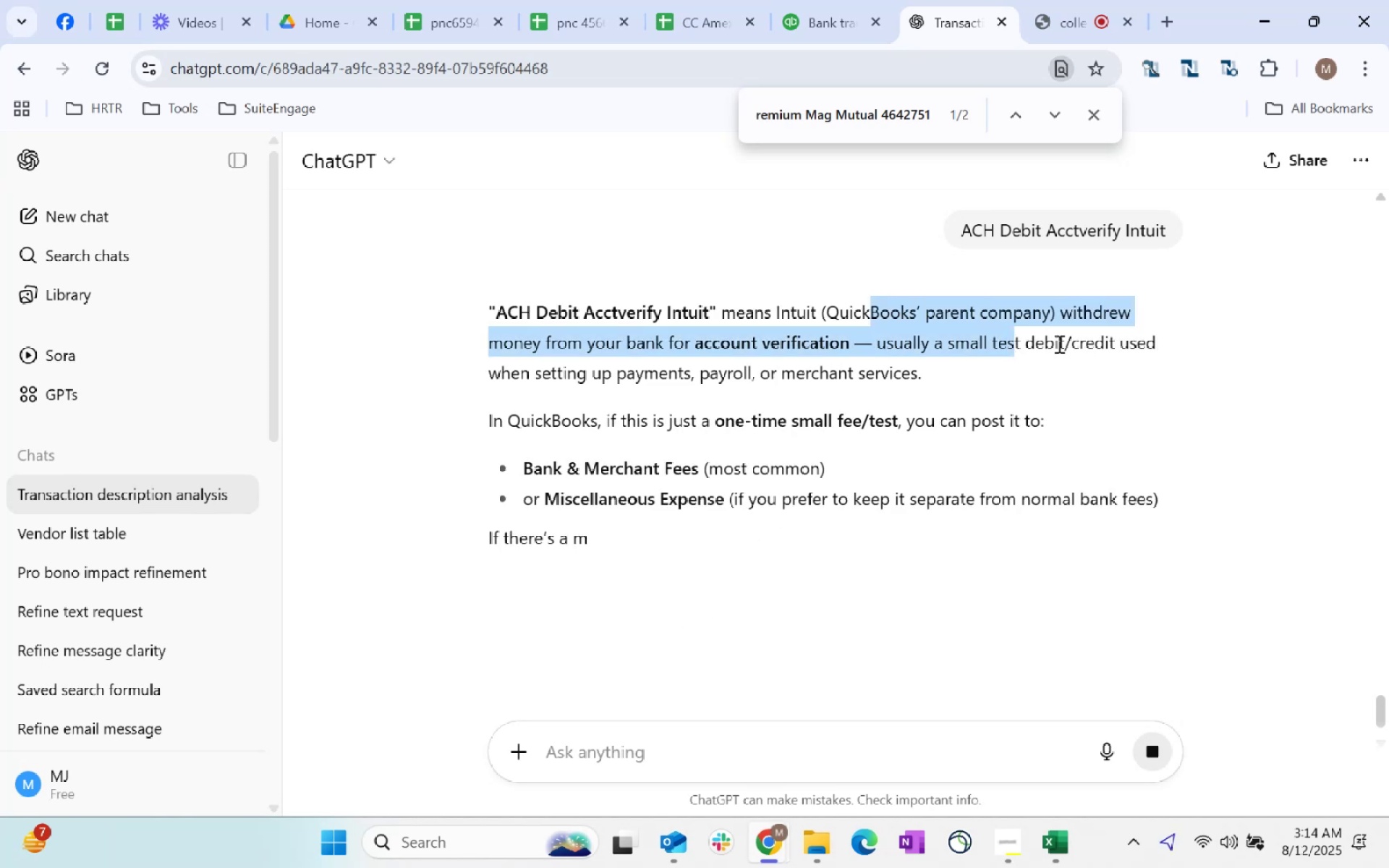 
left_click([1061, 345])
 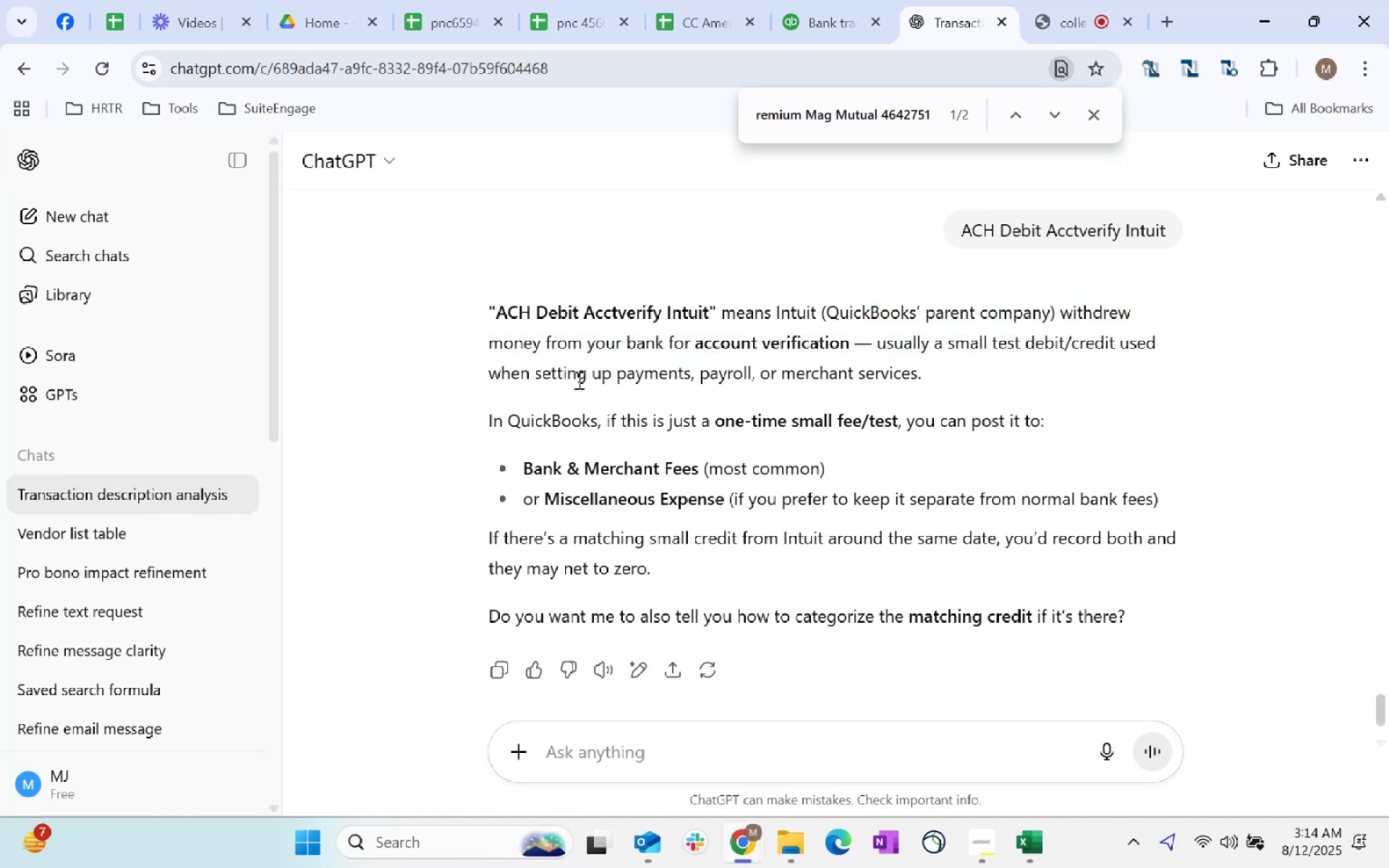 
left_click_drag(start_coordinate=[557, 355], to_coordinate=[846, 335])
 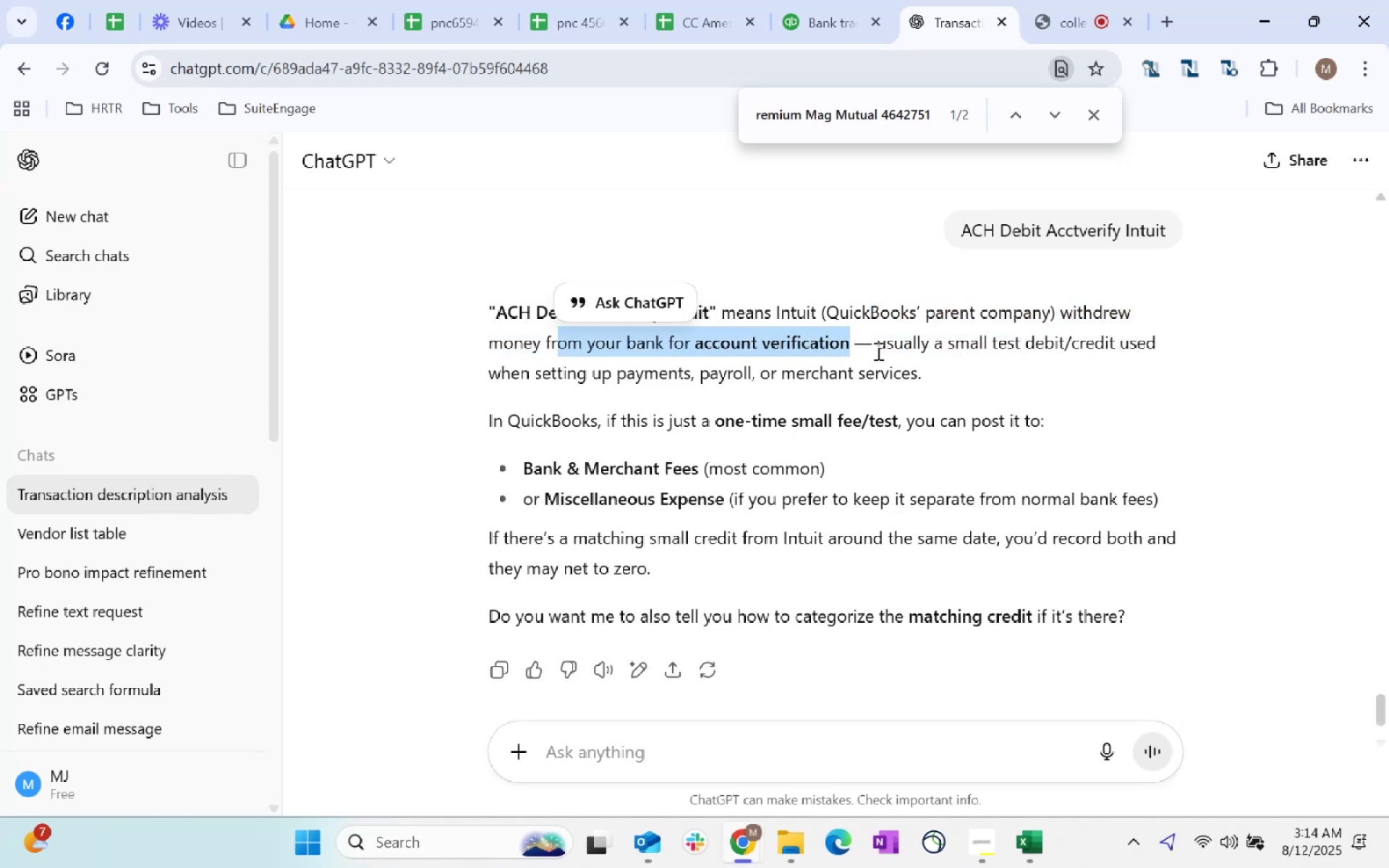 
left_click([877, 351])
 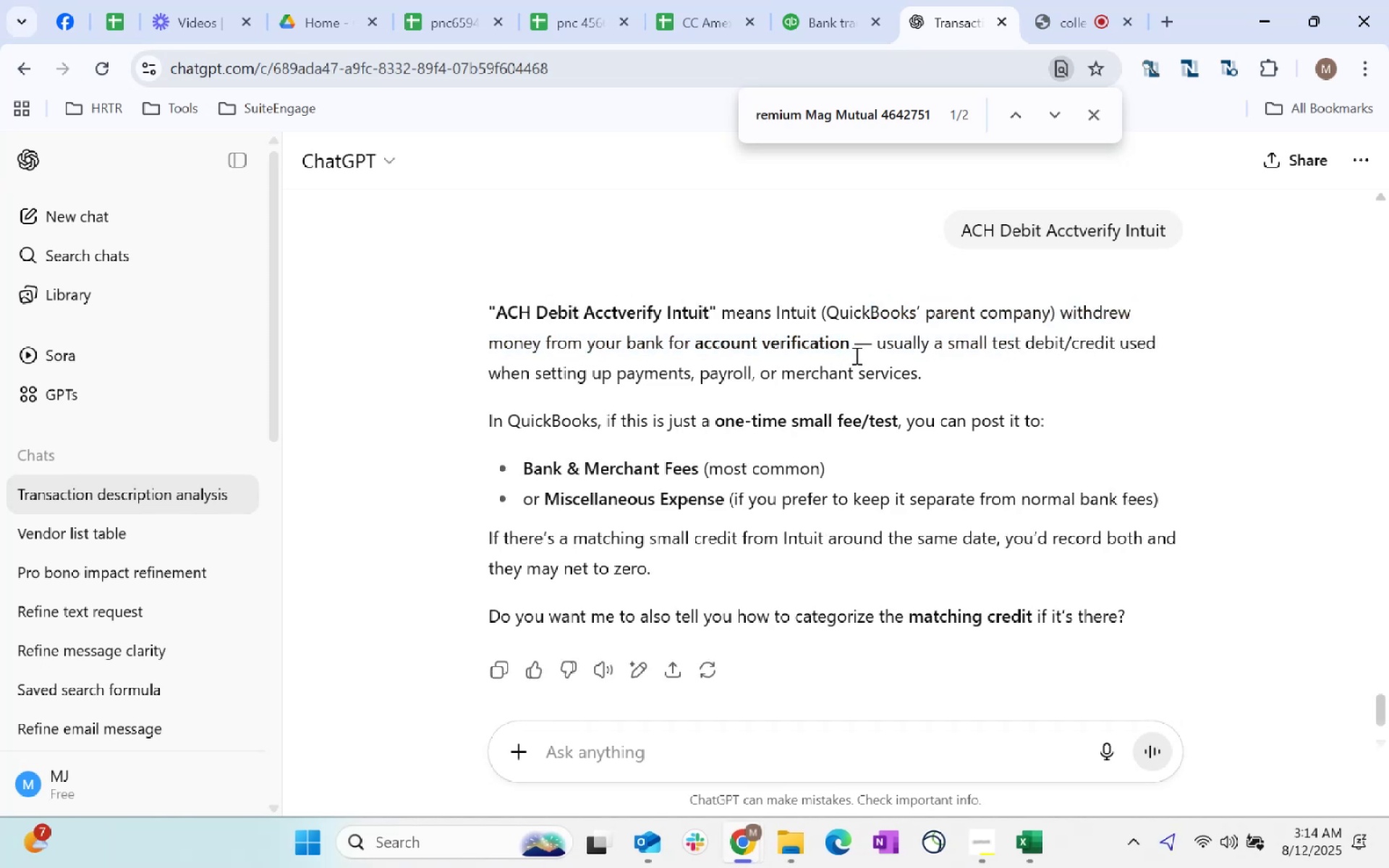 
left_click_drag(start_coordinate=[582, 481], to_coordinate=[724, 463])
 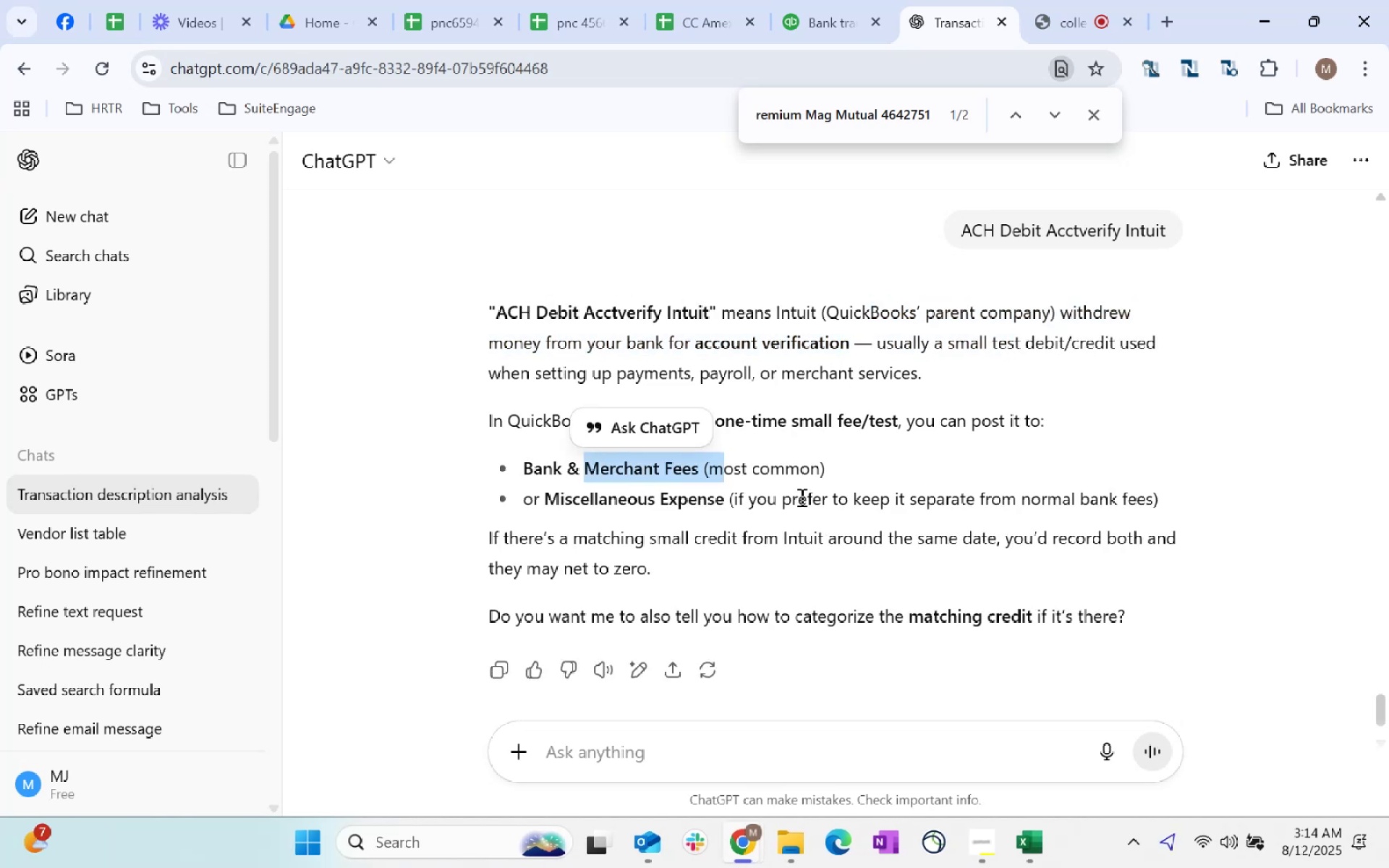 
left_click([811, 500])
 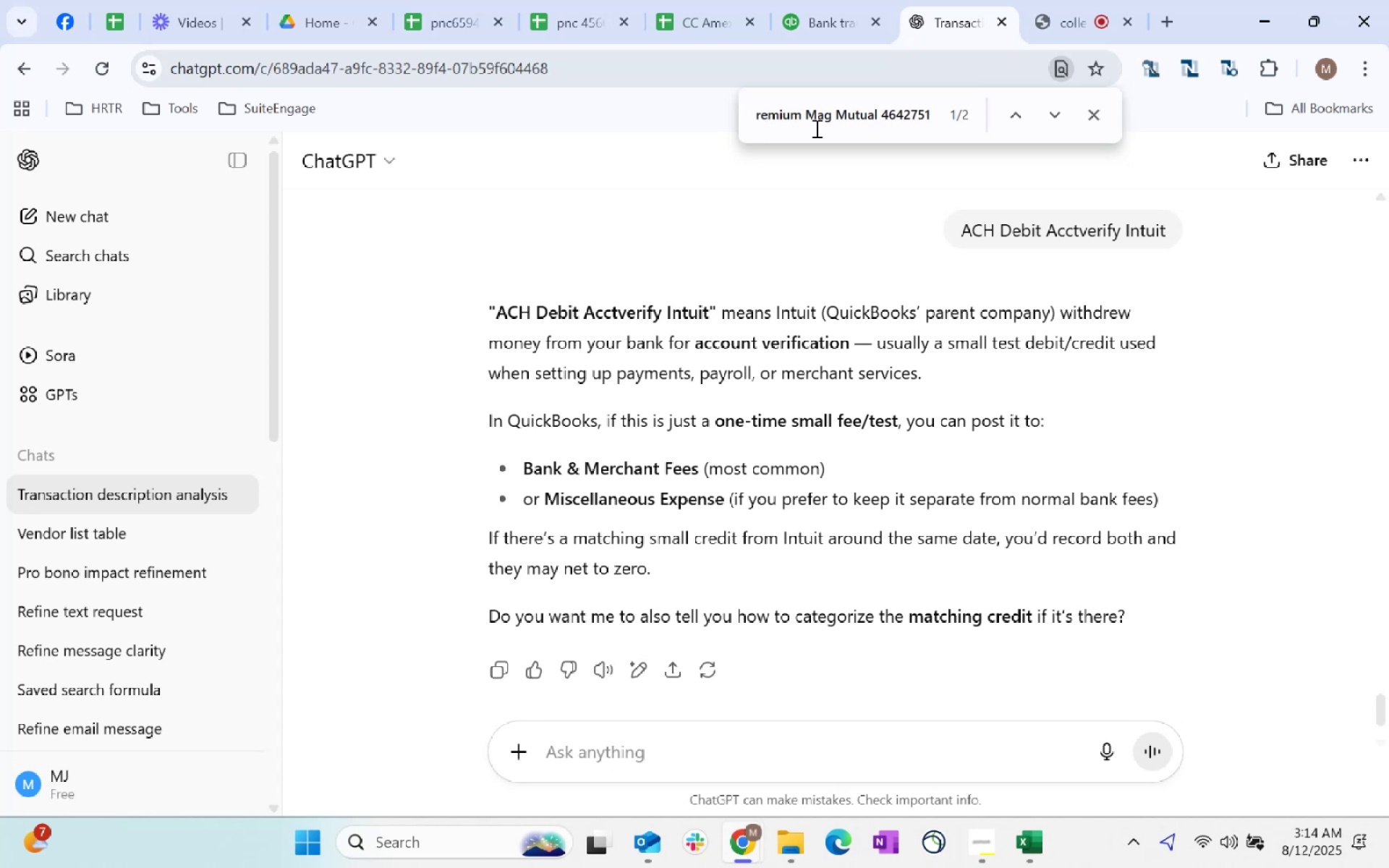 
left_click([827, 28])
 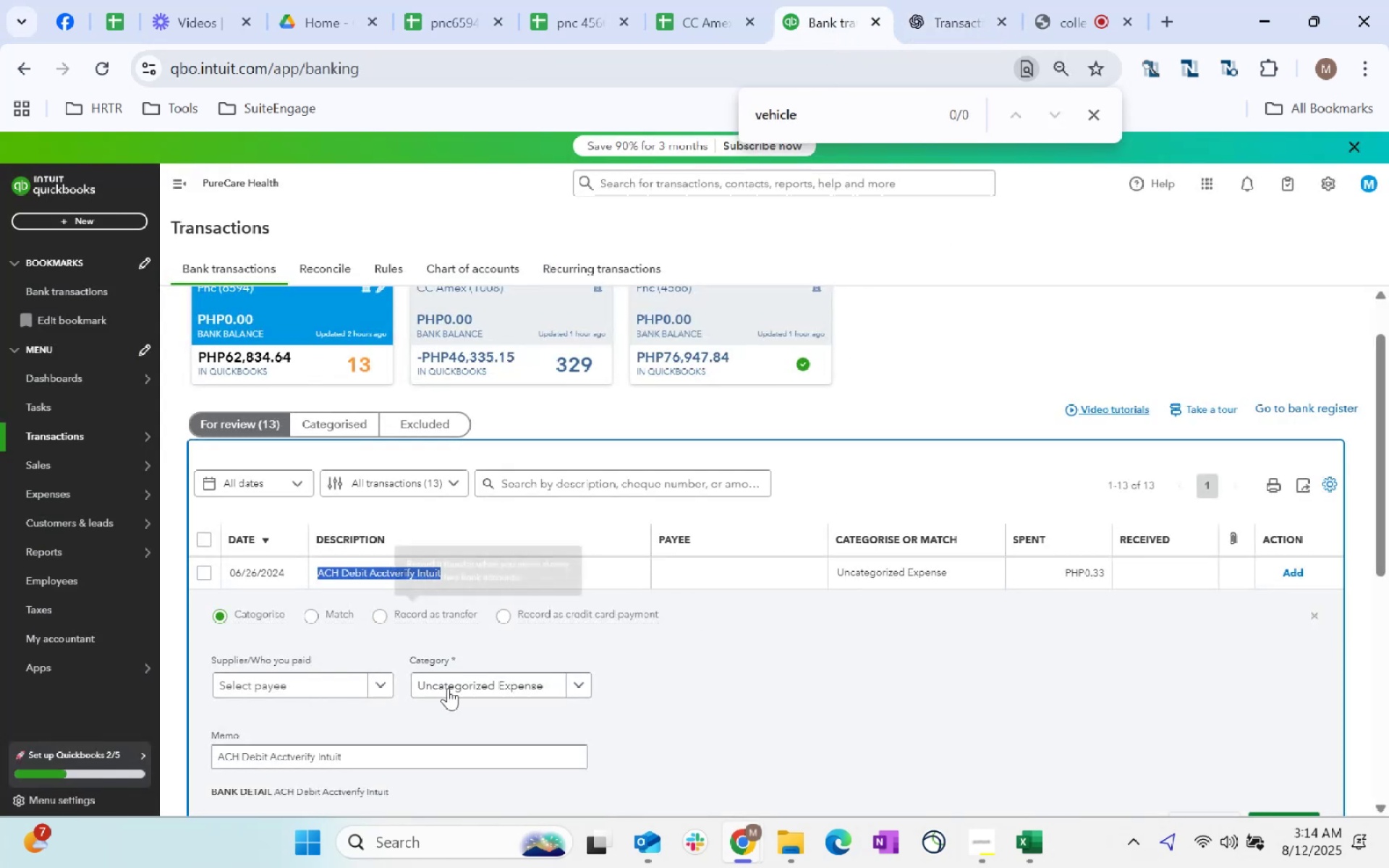 
left_click([380, 685])
 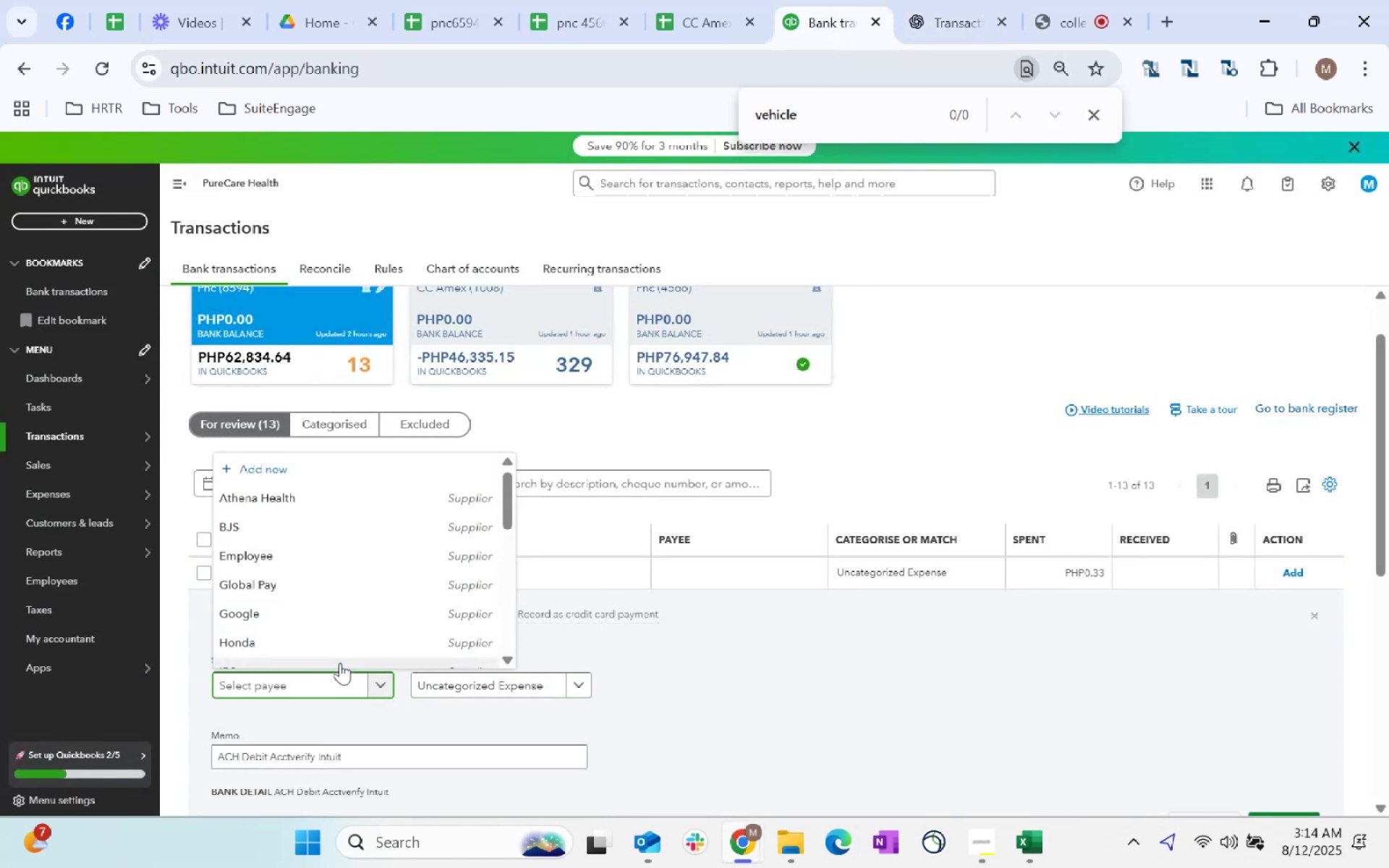 
type(intuit)
 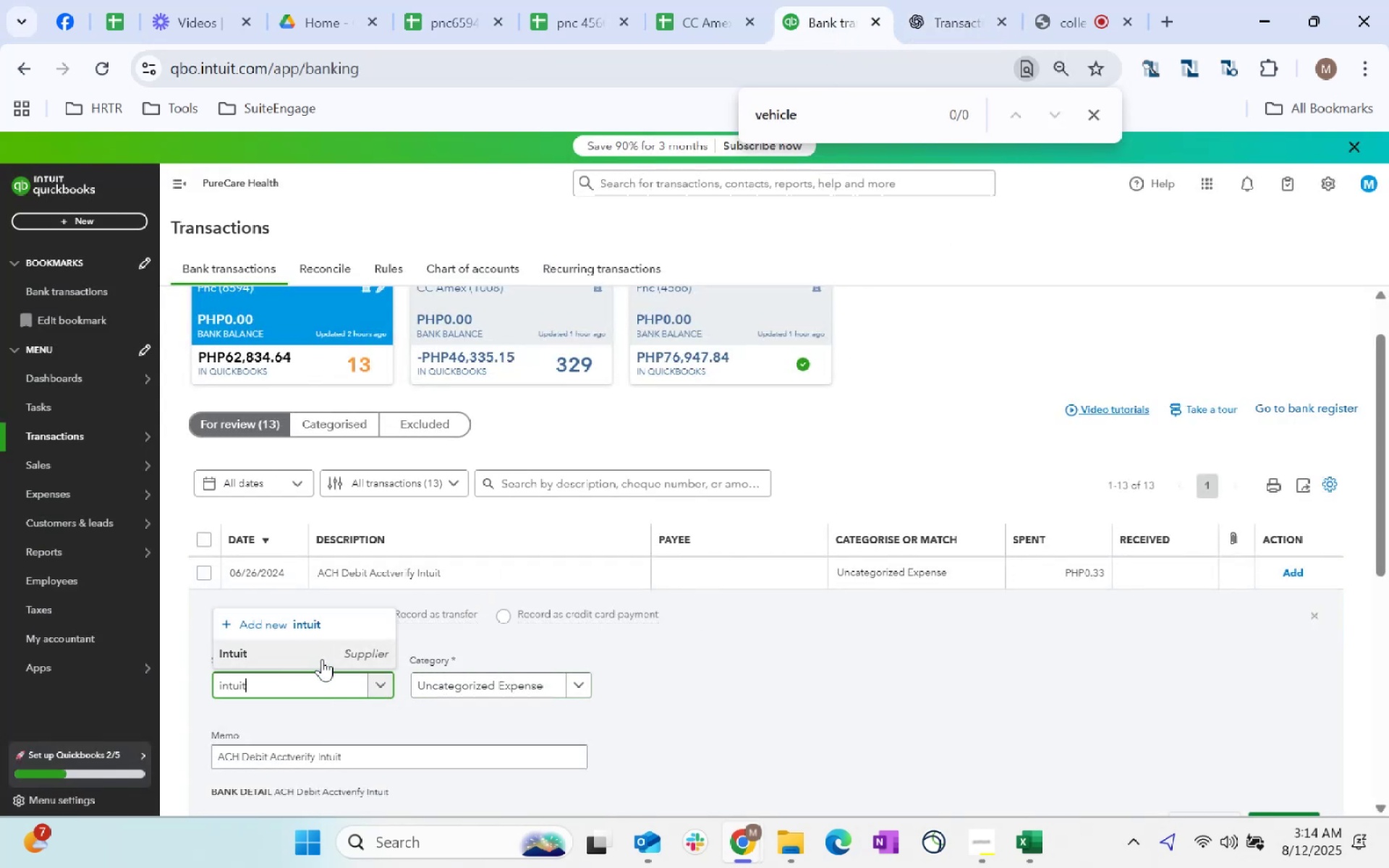 
left_click([305, 664])
 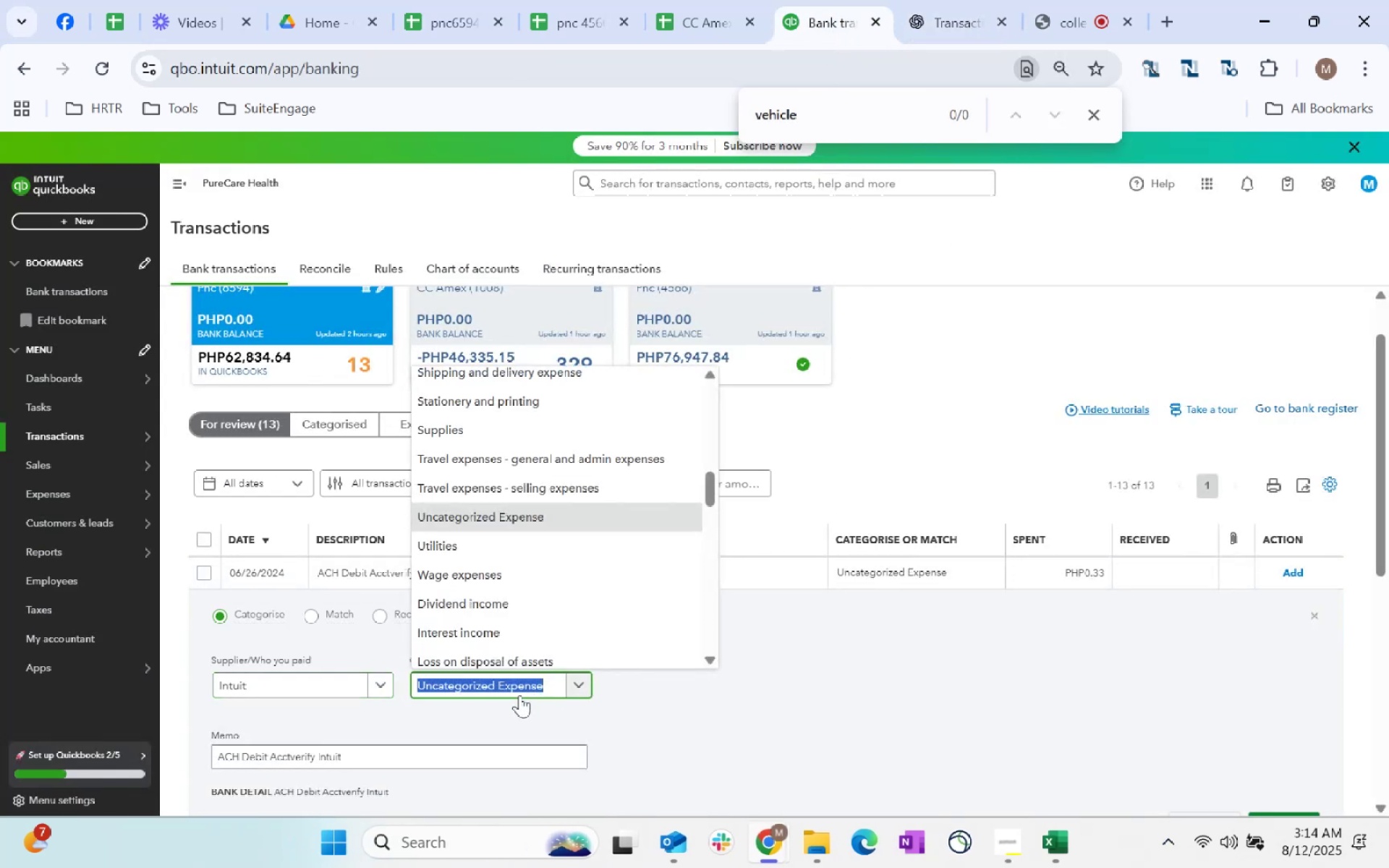 
type(merchat)
key(Backspace)
 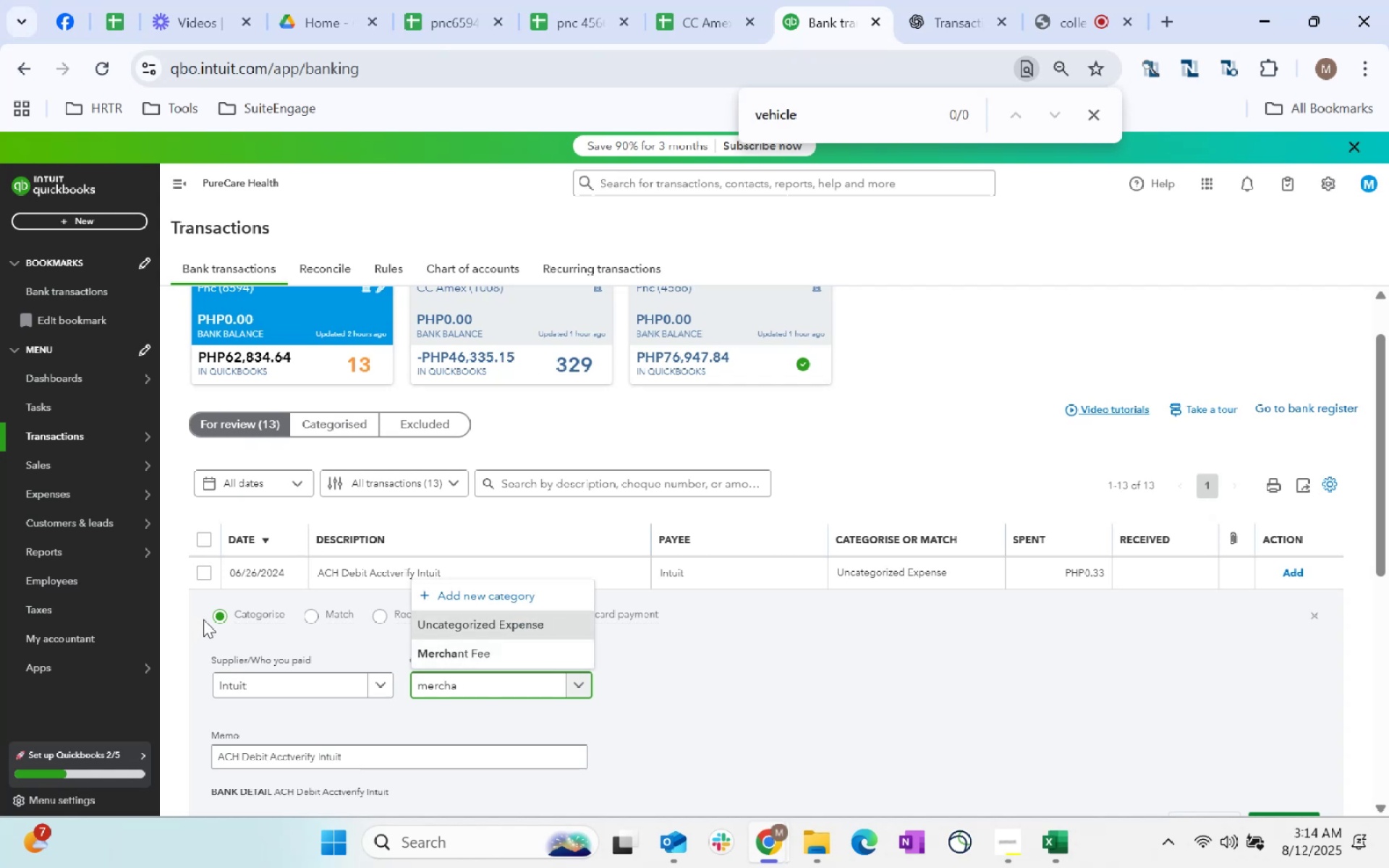 
left_click([506, 647])
 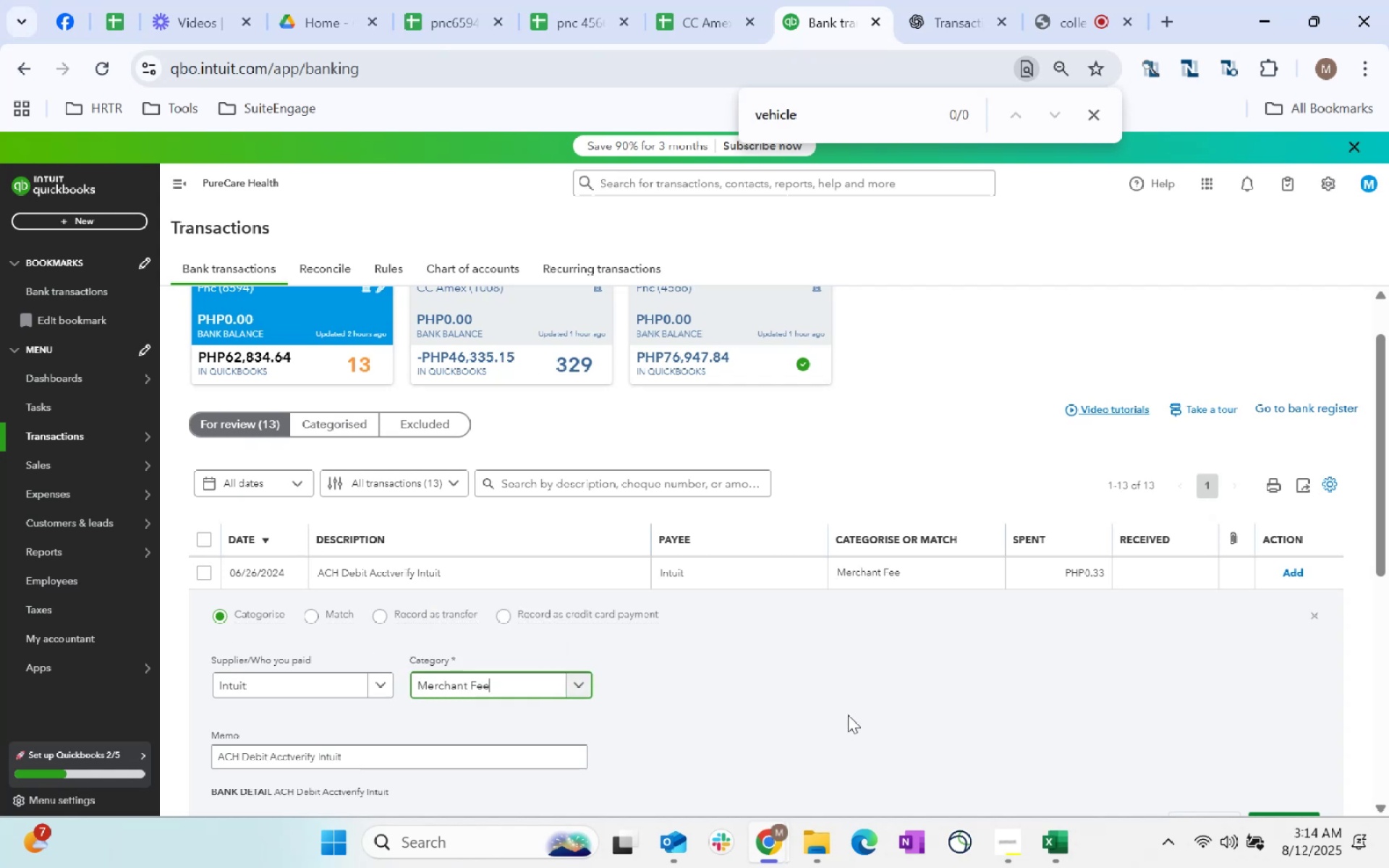 
left_click([851, 714])
 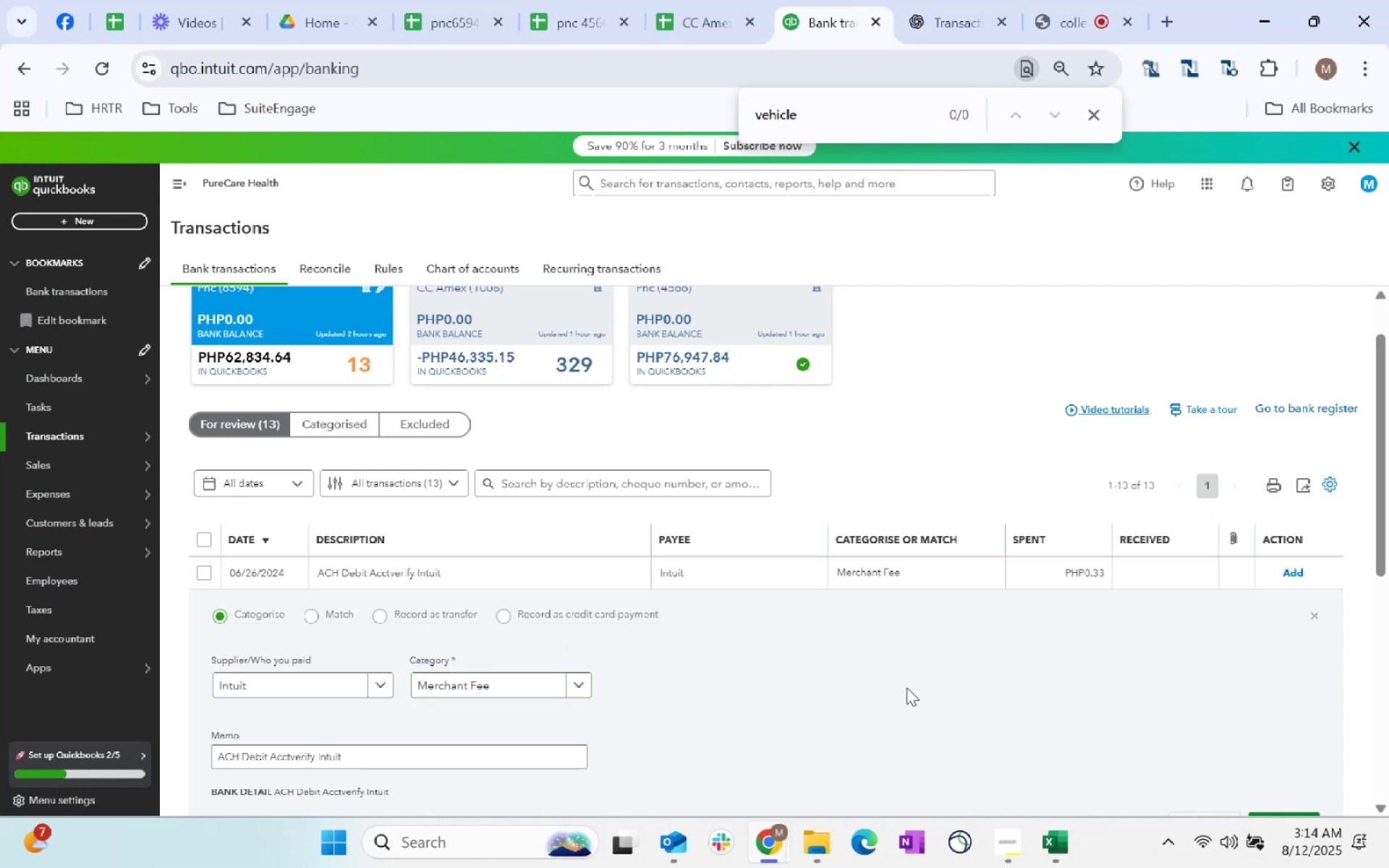 
scroll: coordinate [912, 686], scroll_direction: down, amount: 1.0
 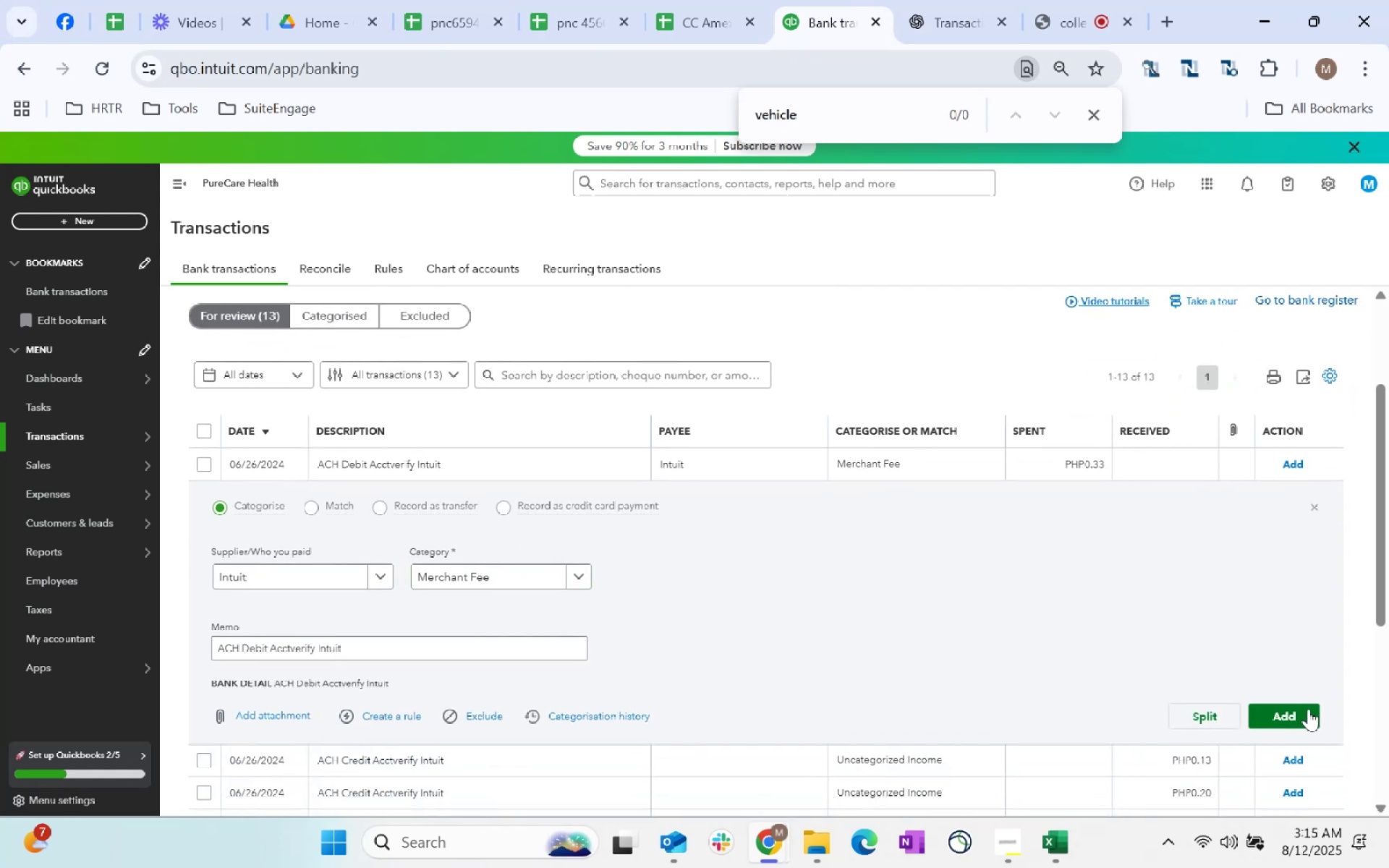 
left_click([1308, 709])
 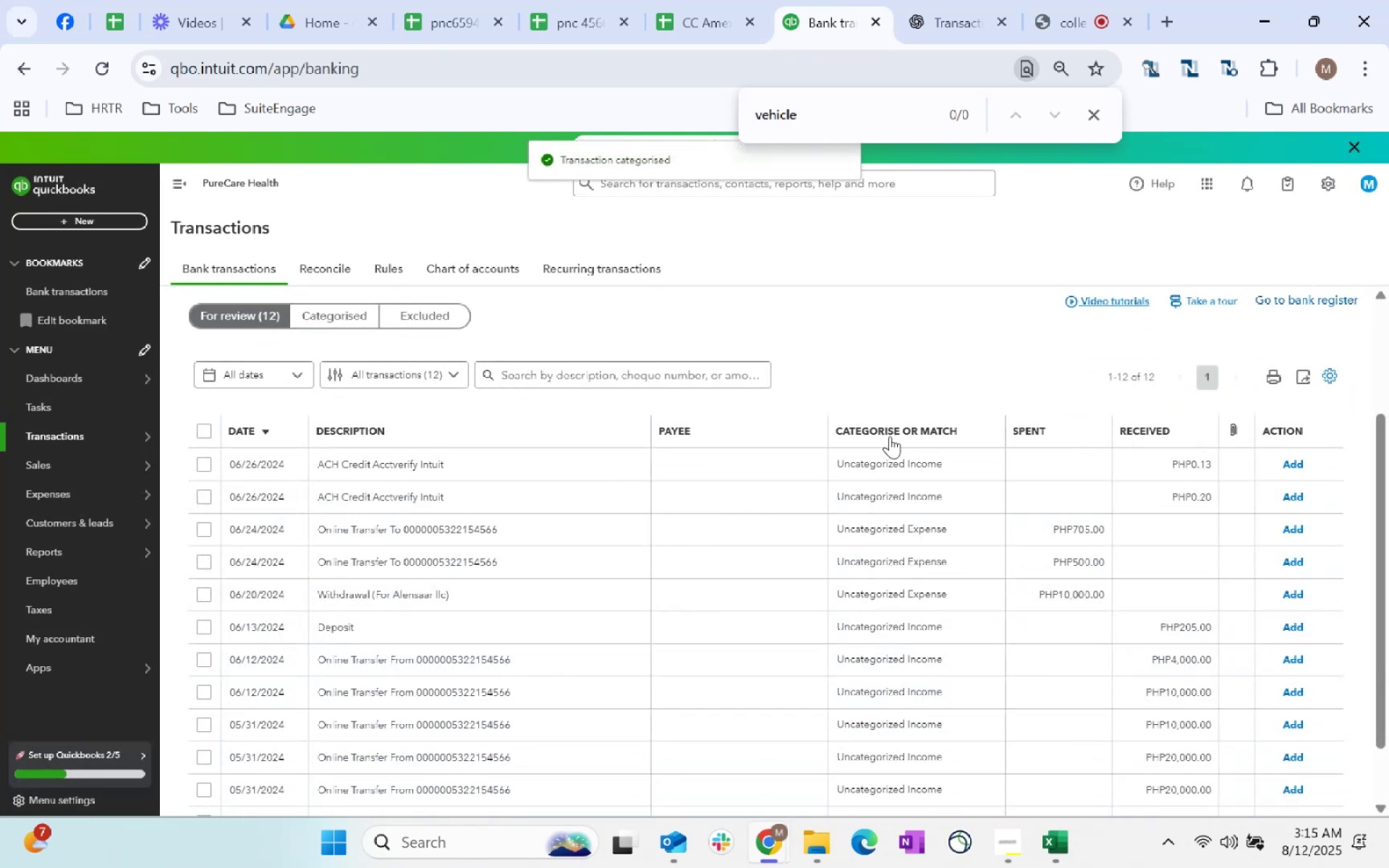 
left_click([715, 464])
 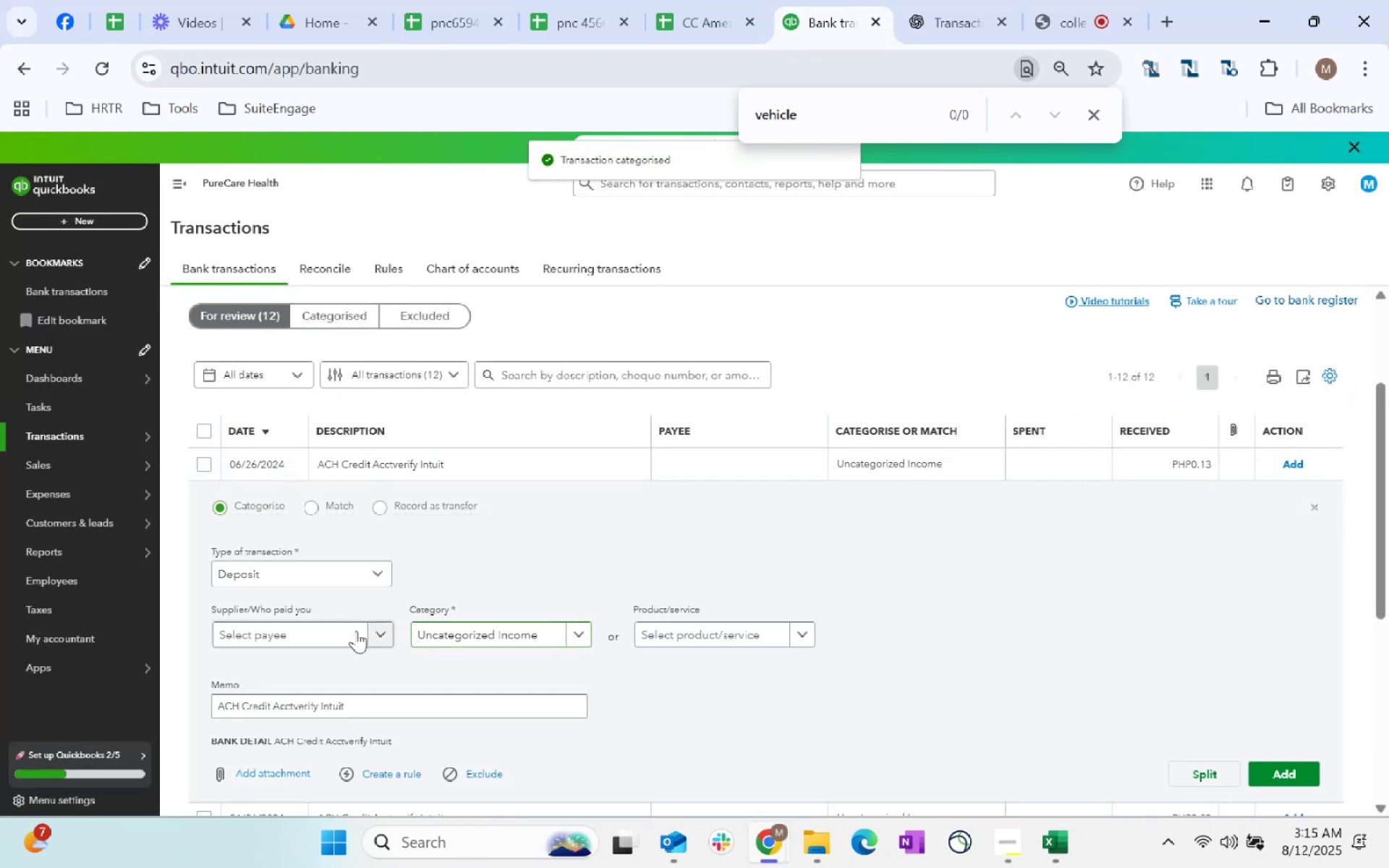 
left_click([353, 631])
 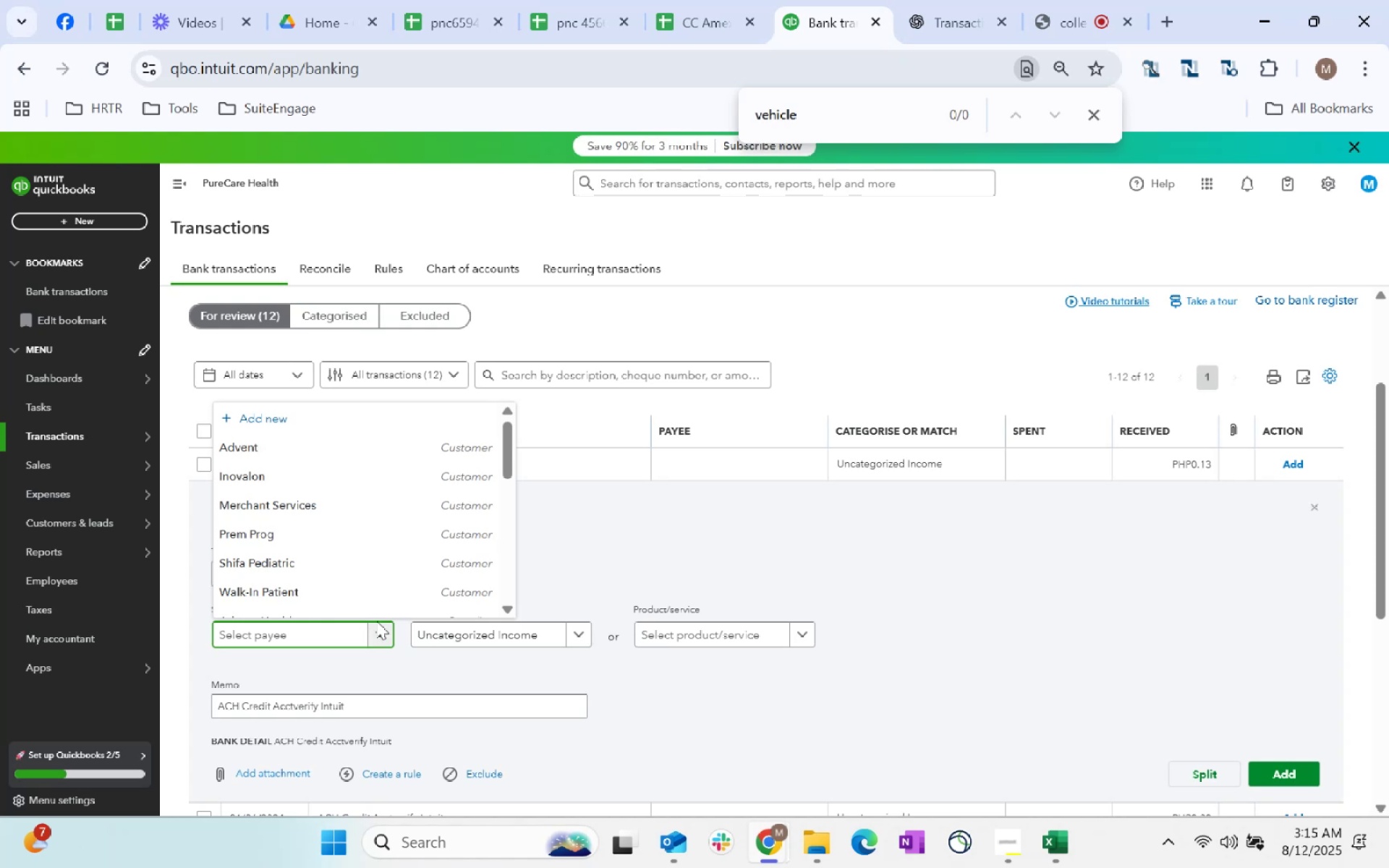 
wait(8.08)
 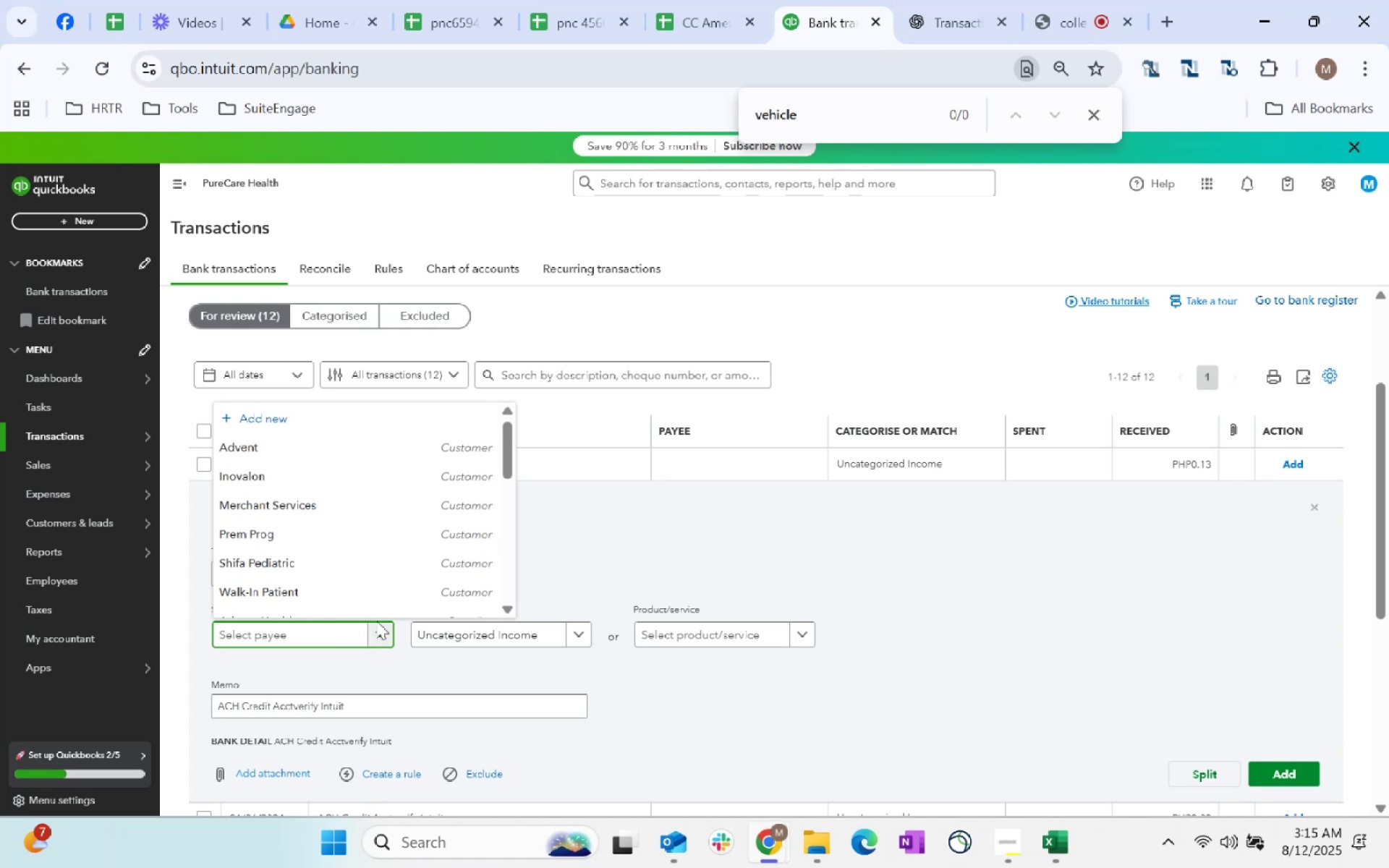 
left_click([339, 322])
 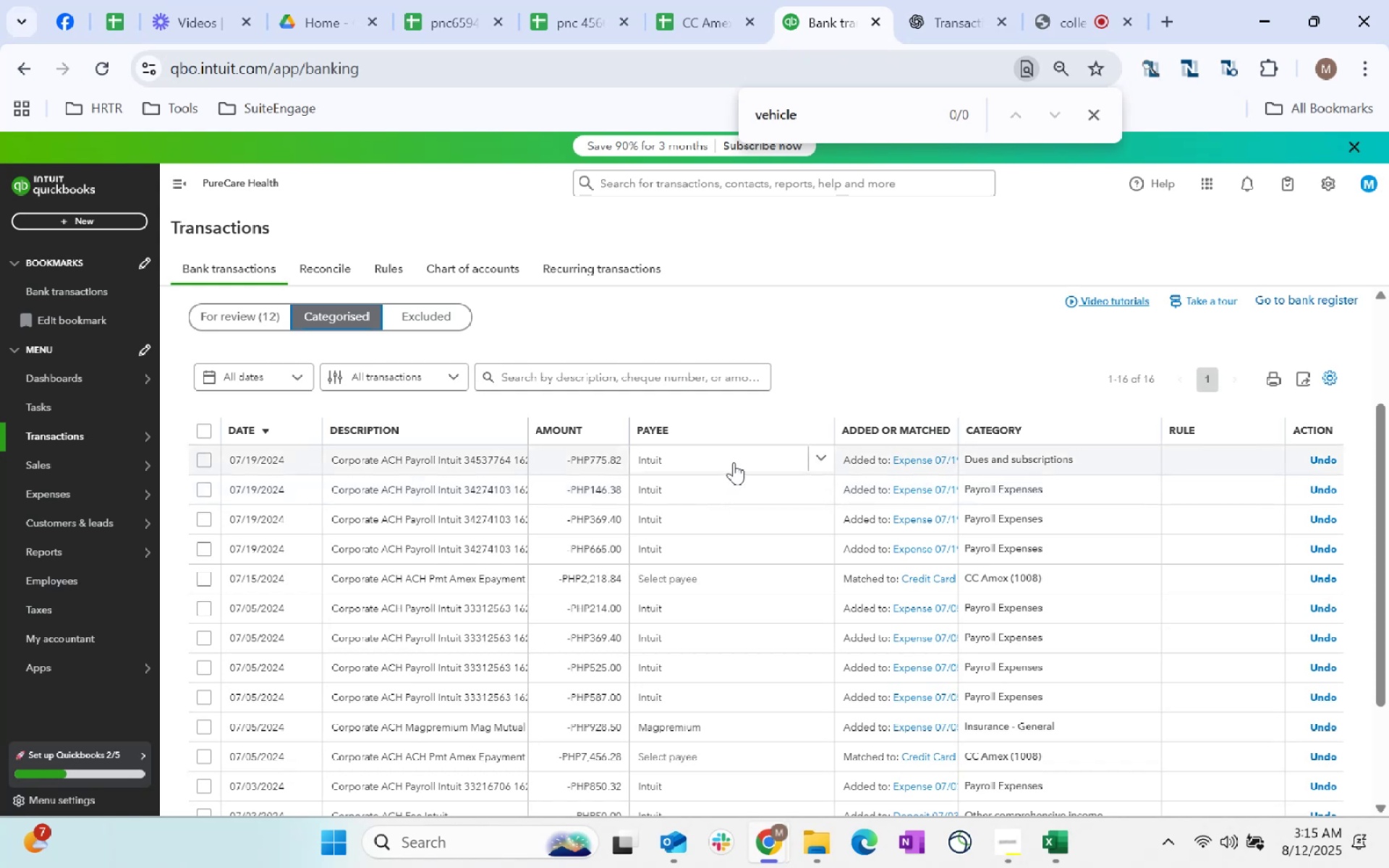 
wait(6.85)
 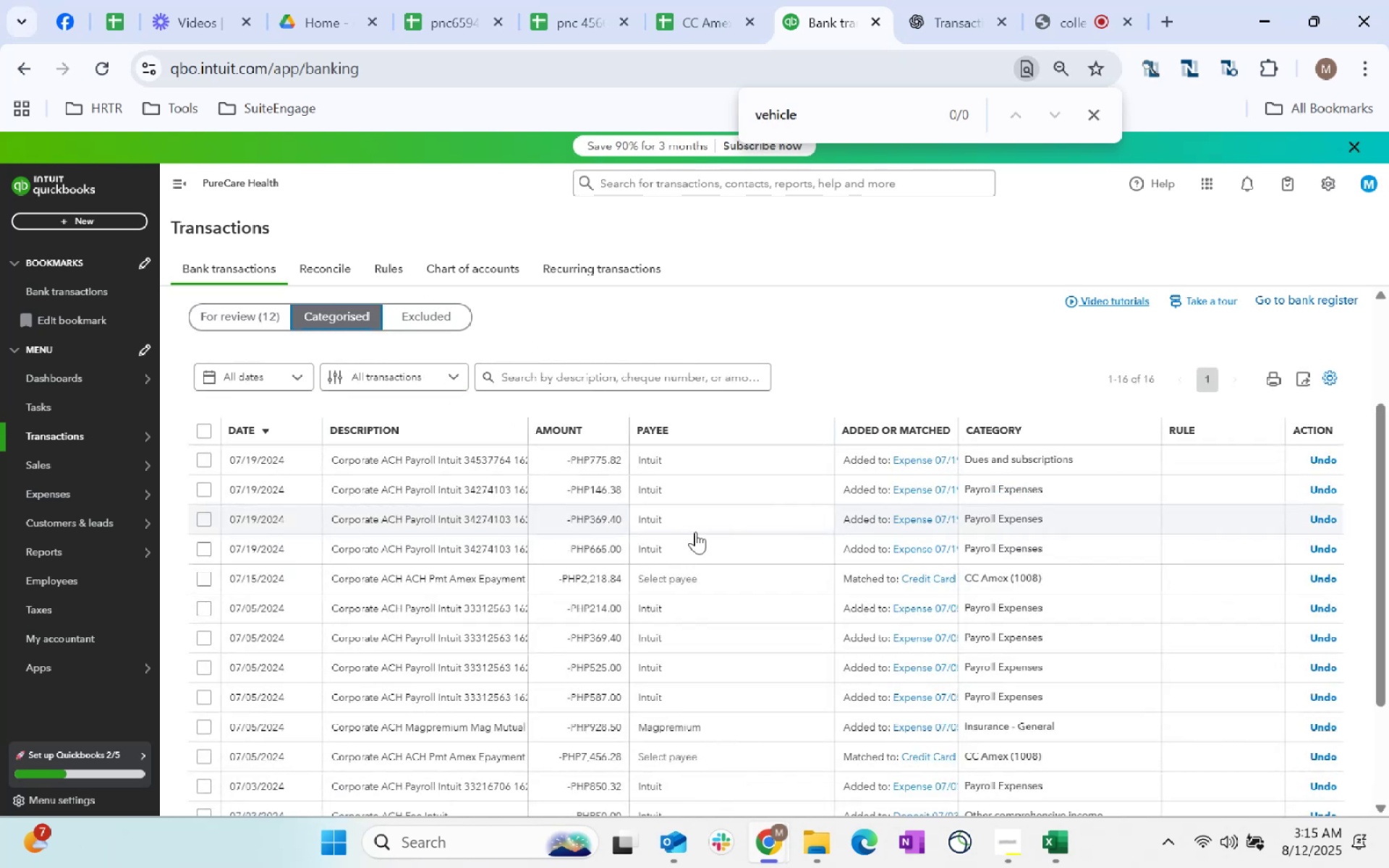 
scroll: coordinate [711, 559], scroll_direction: down, amount: 12.0
 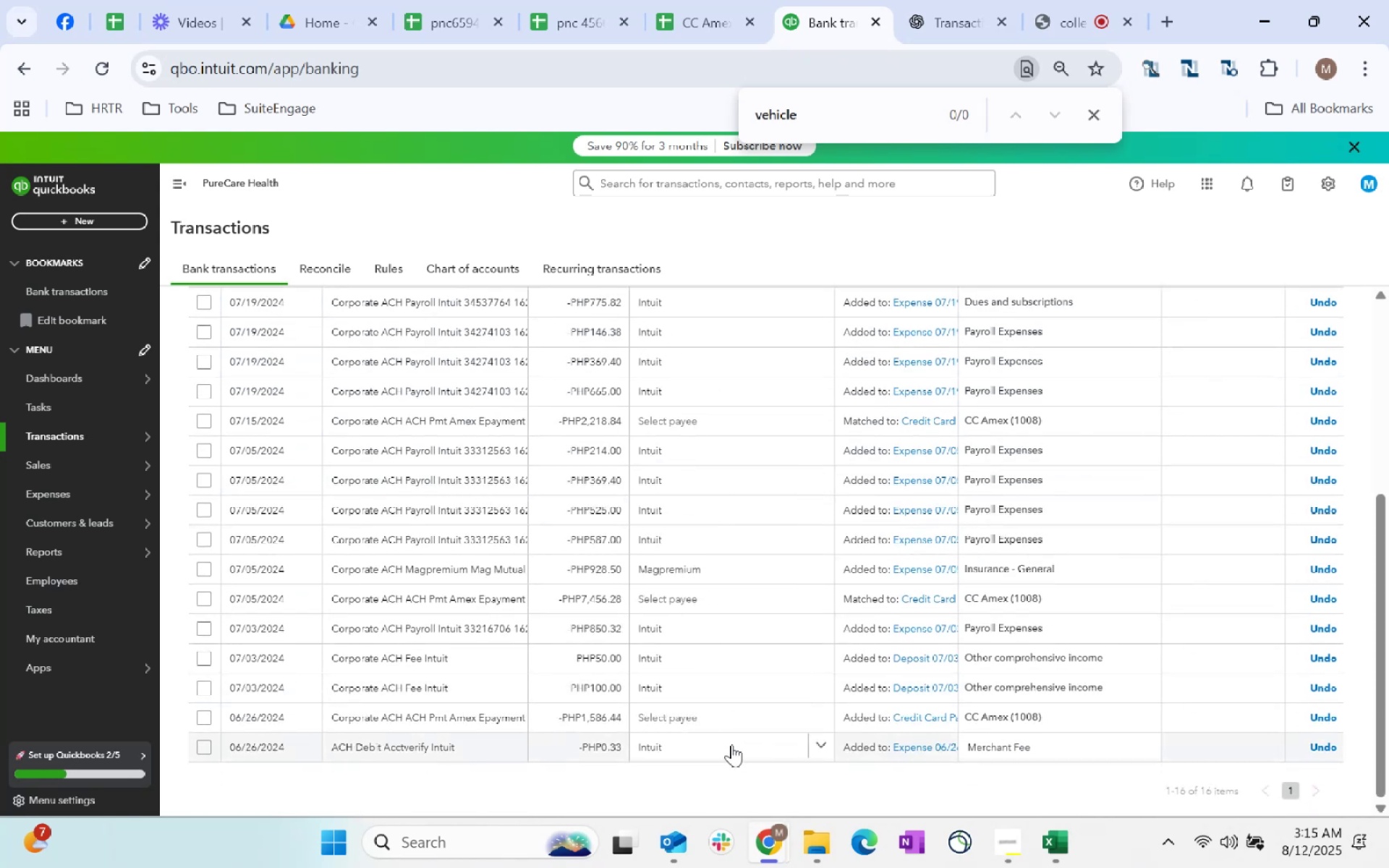 
scroll: coordinate [519, 513], scroll_direction: up, amount: 11.0
 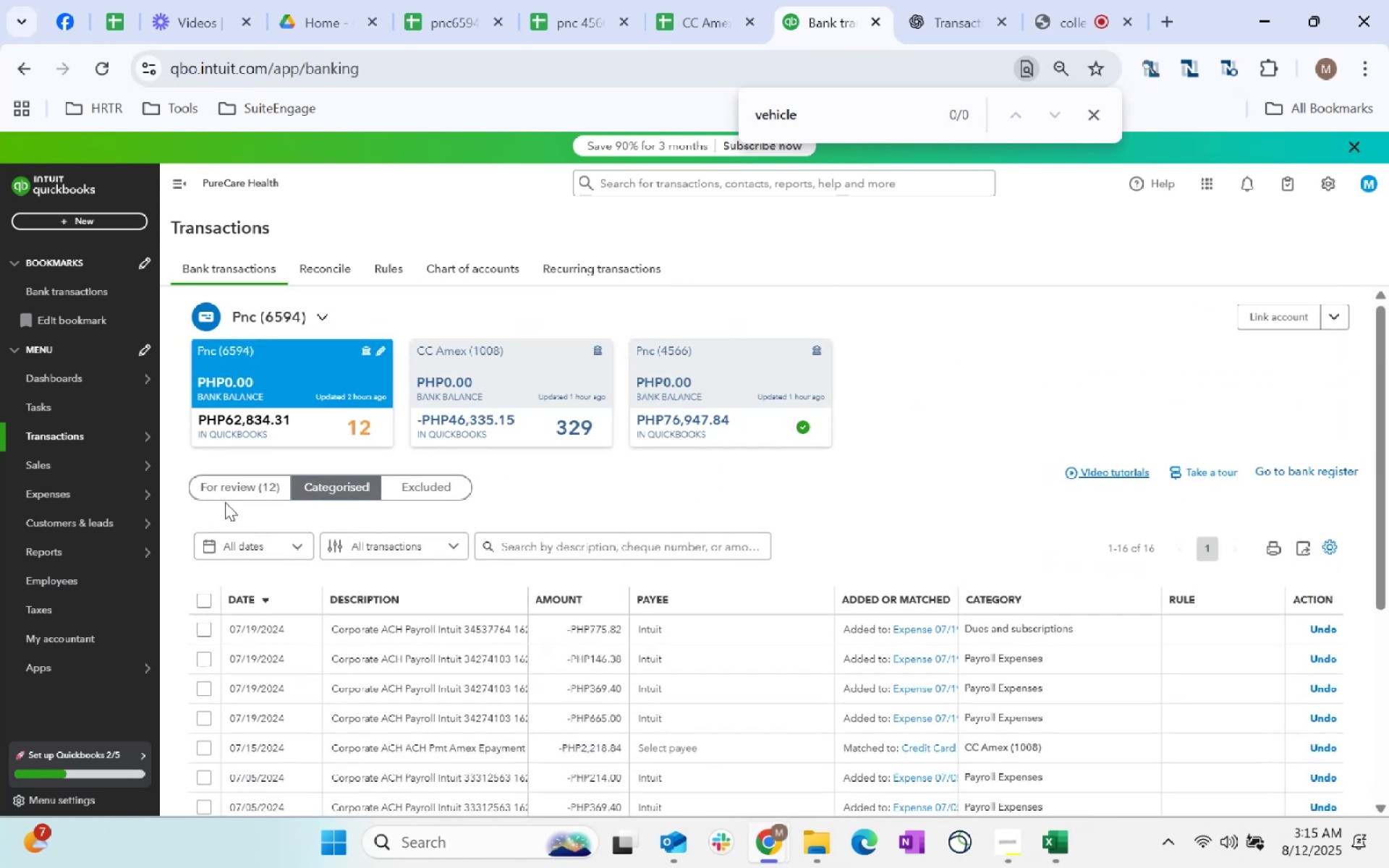 
double_click([238, 483])
 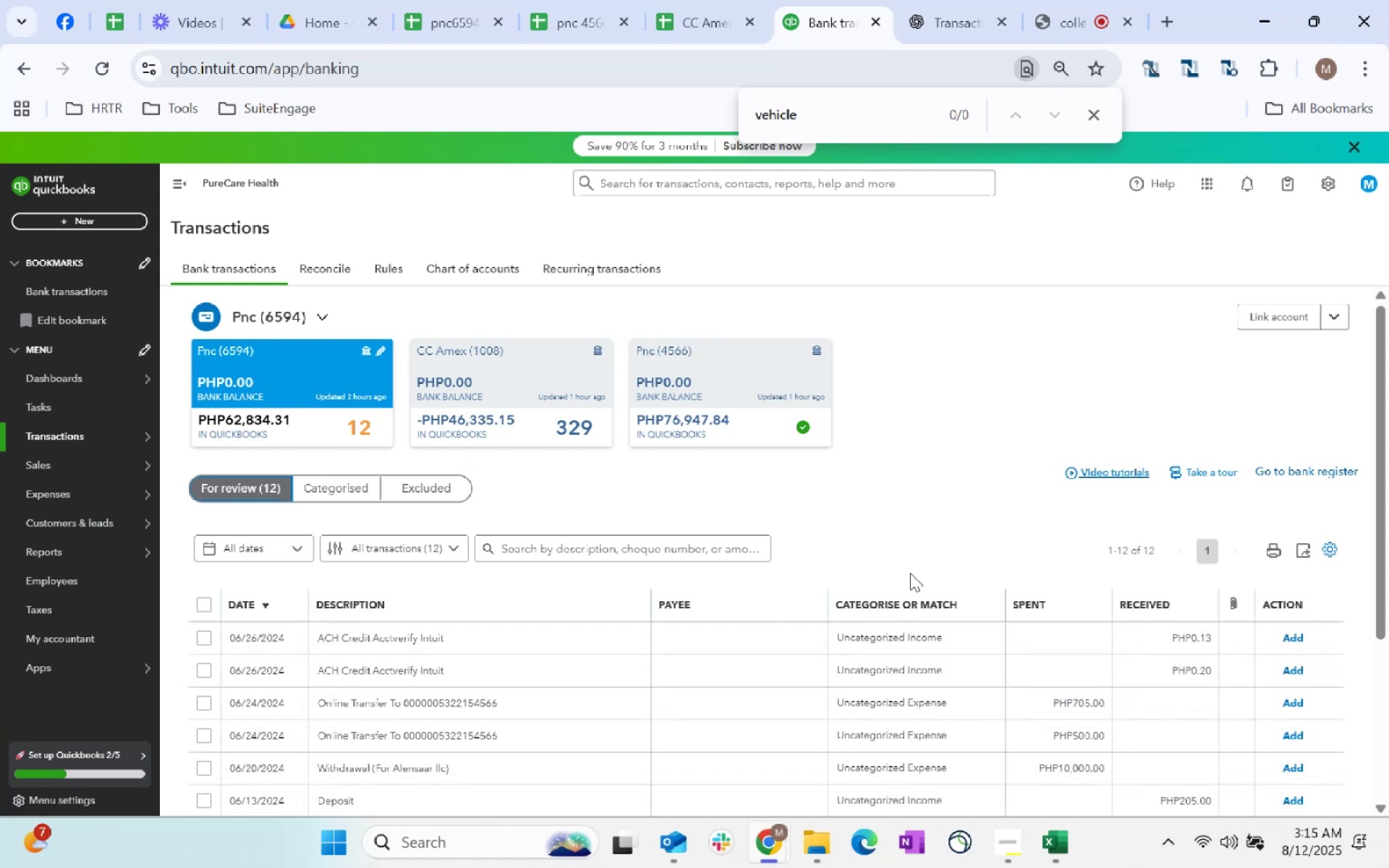 
scroll: coordinate [910, 573], scroll_direction: down, amount: 1.0
 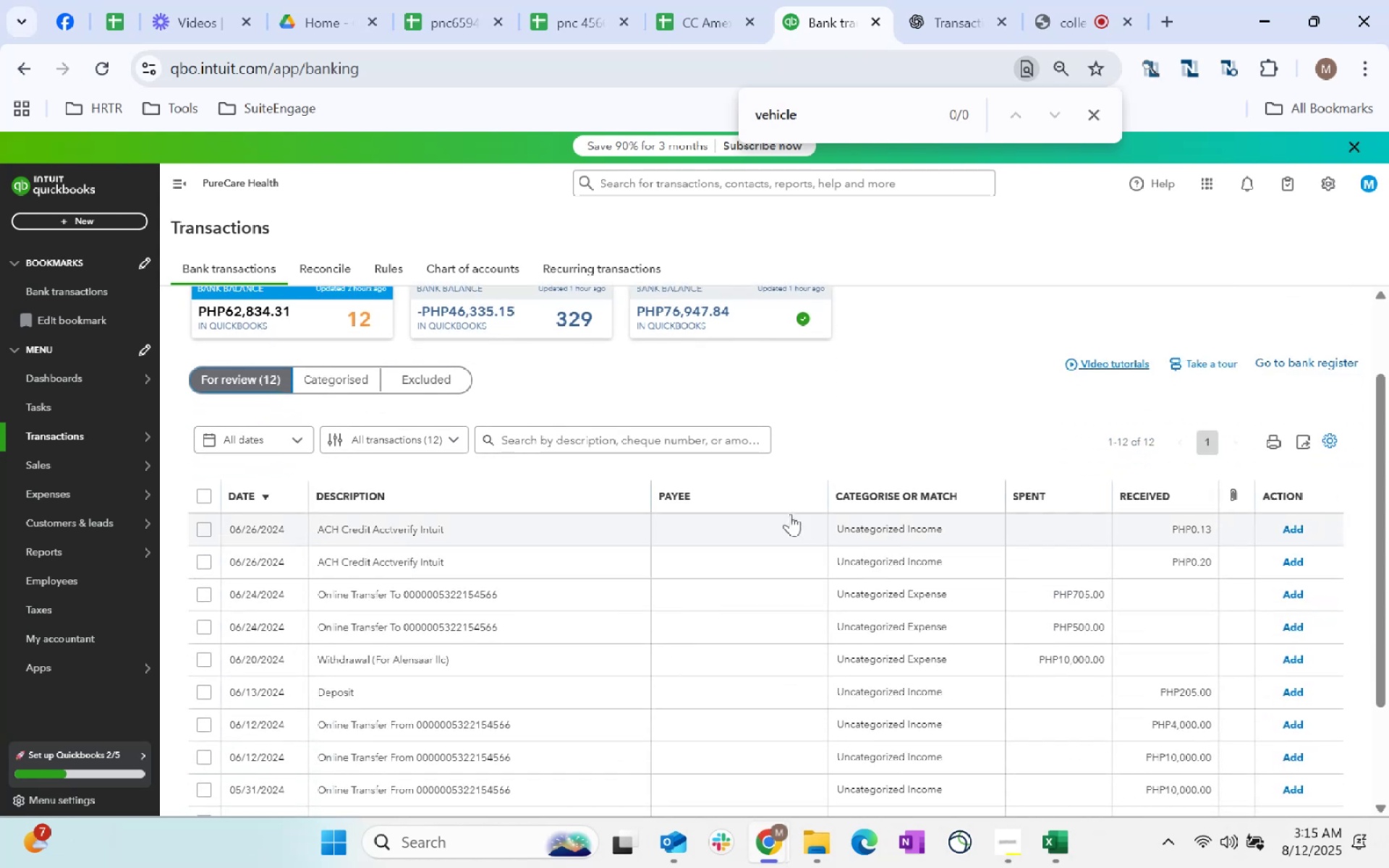 
left_click([735, 520])
 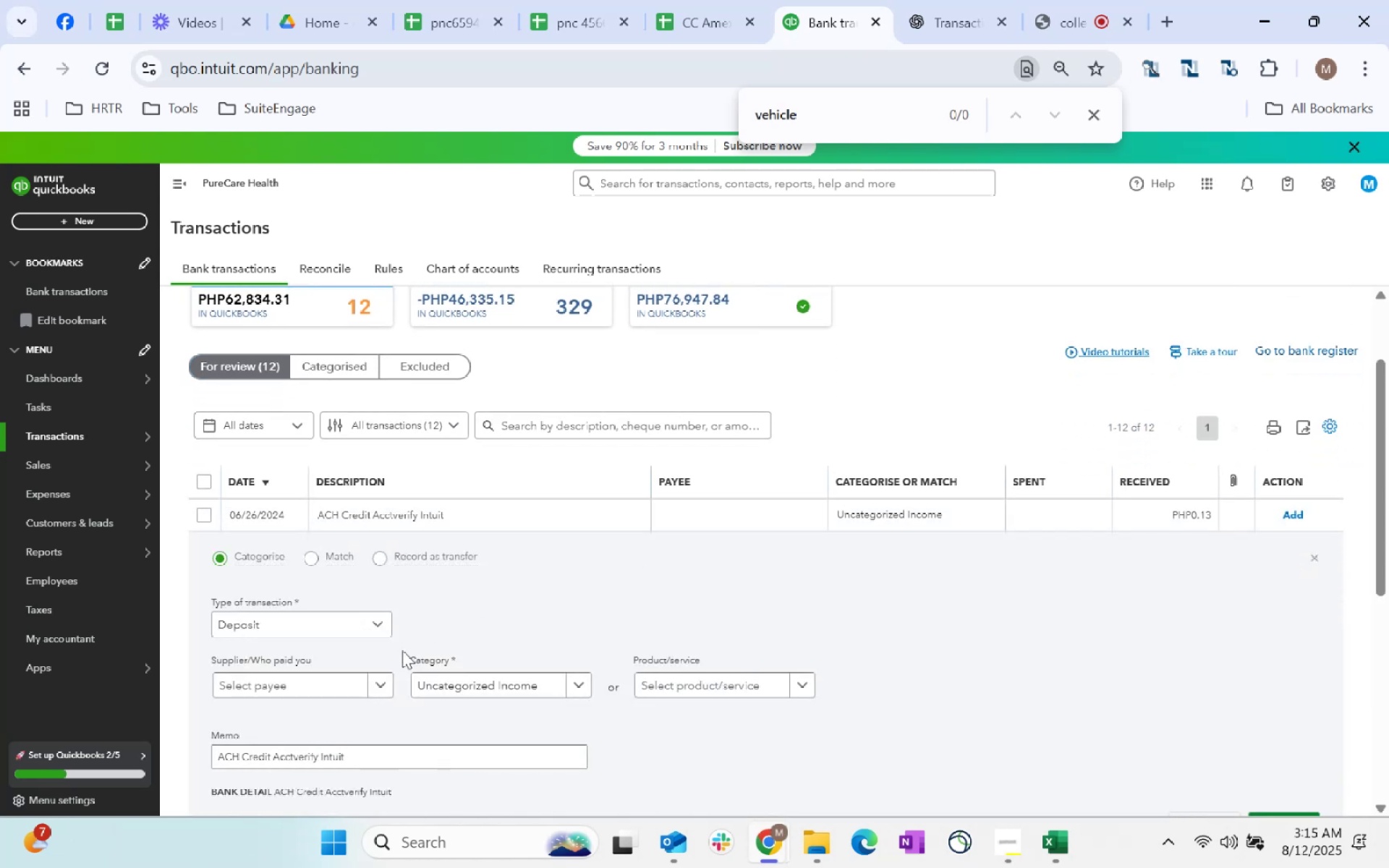 
left_click([495, 686])
 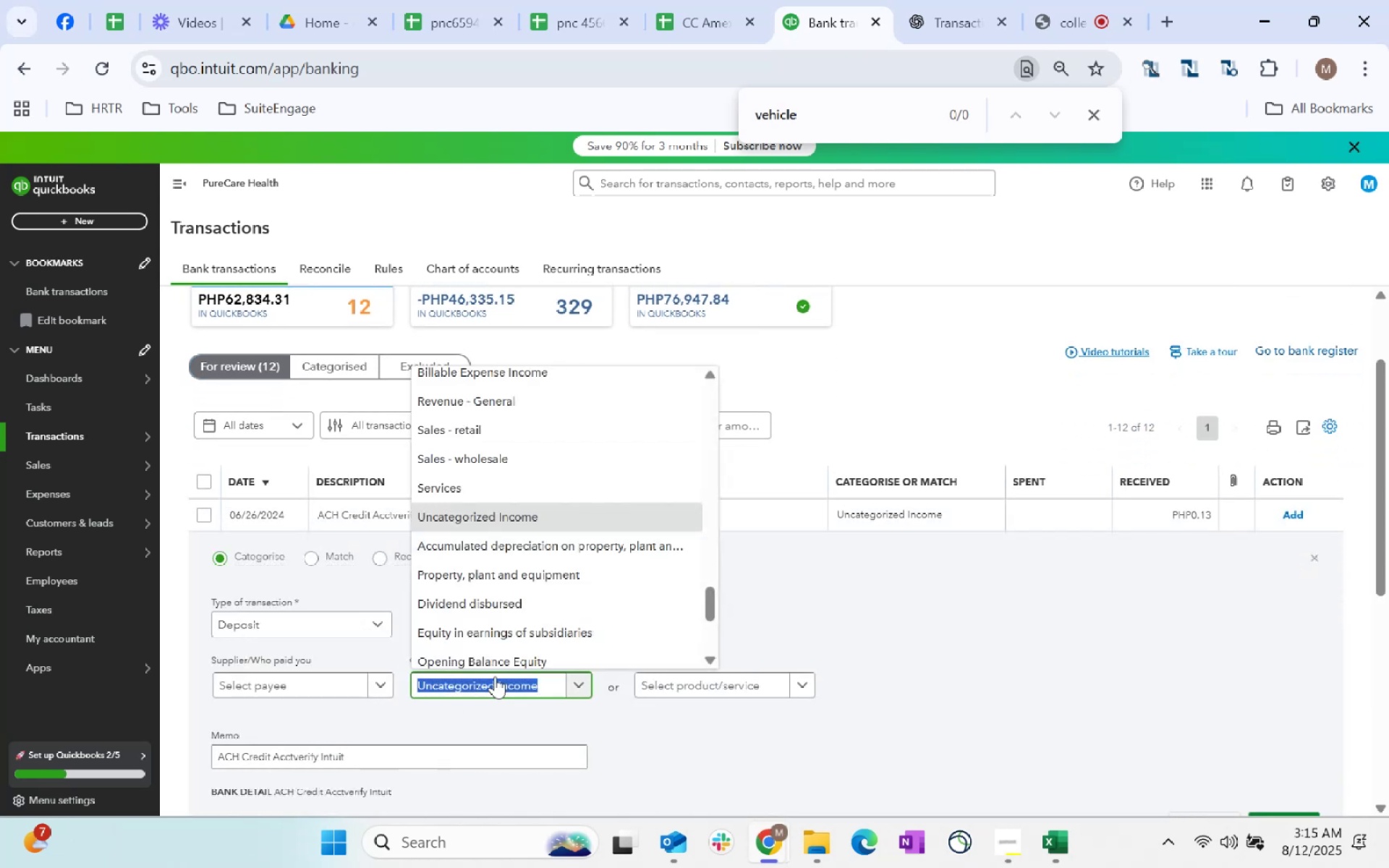 
type(other)
 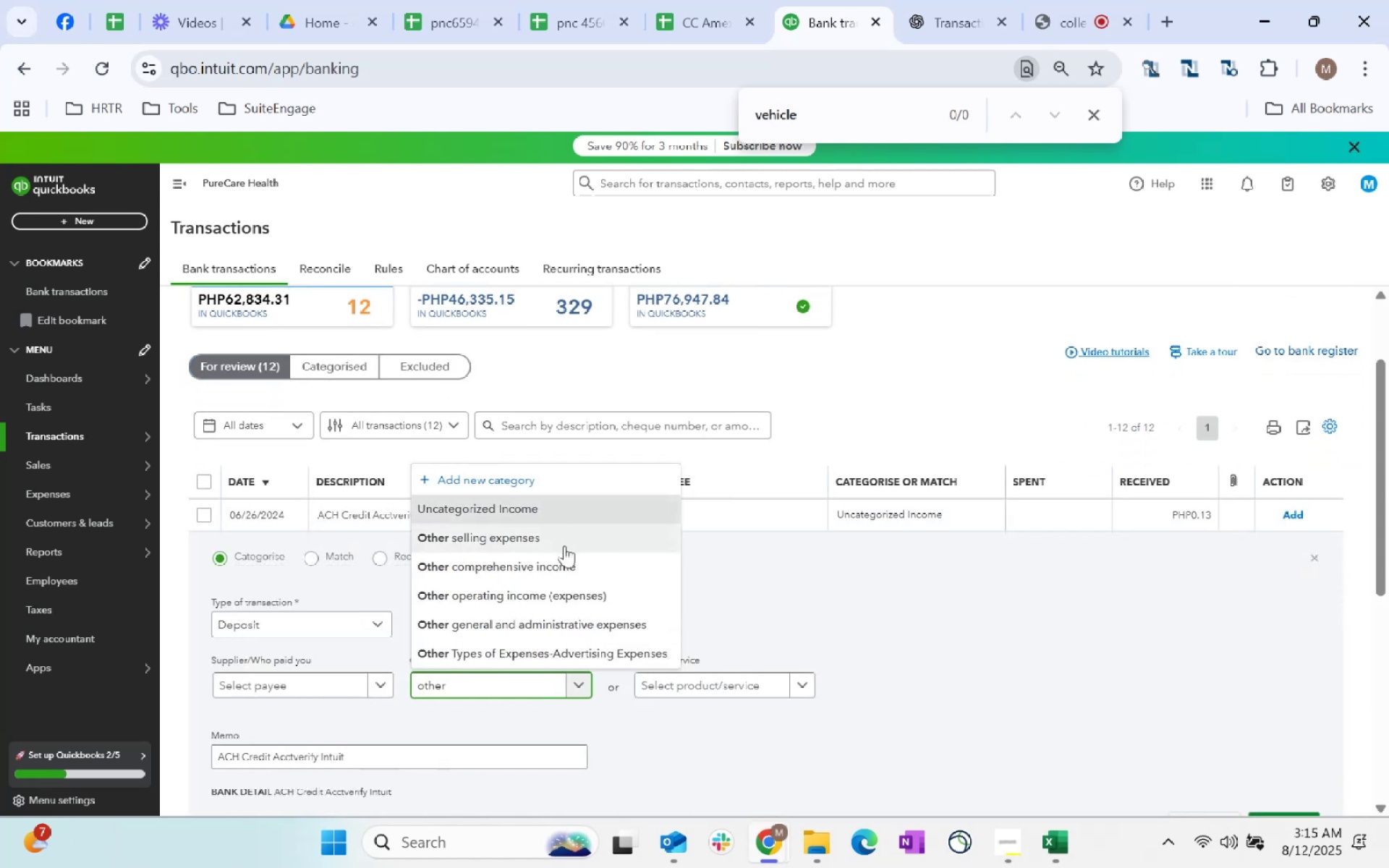 
left_click([564, 578])
 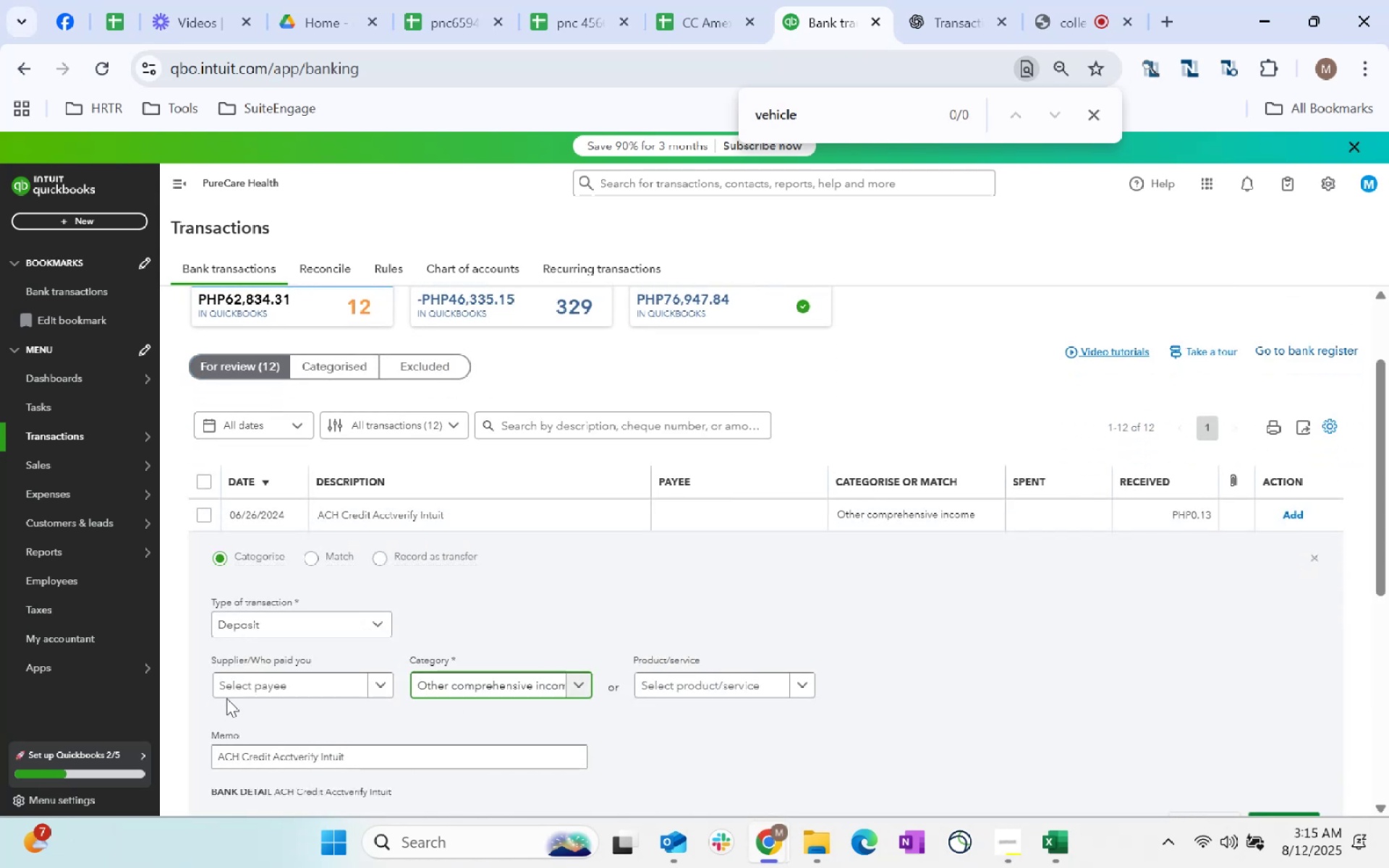 
left_click([266, 688])
 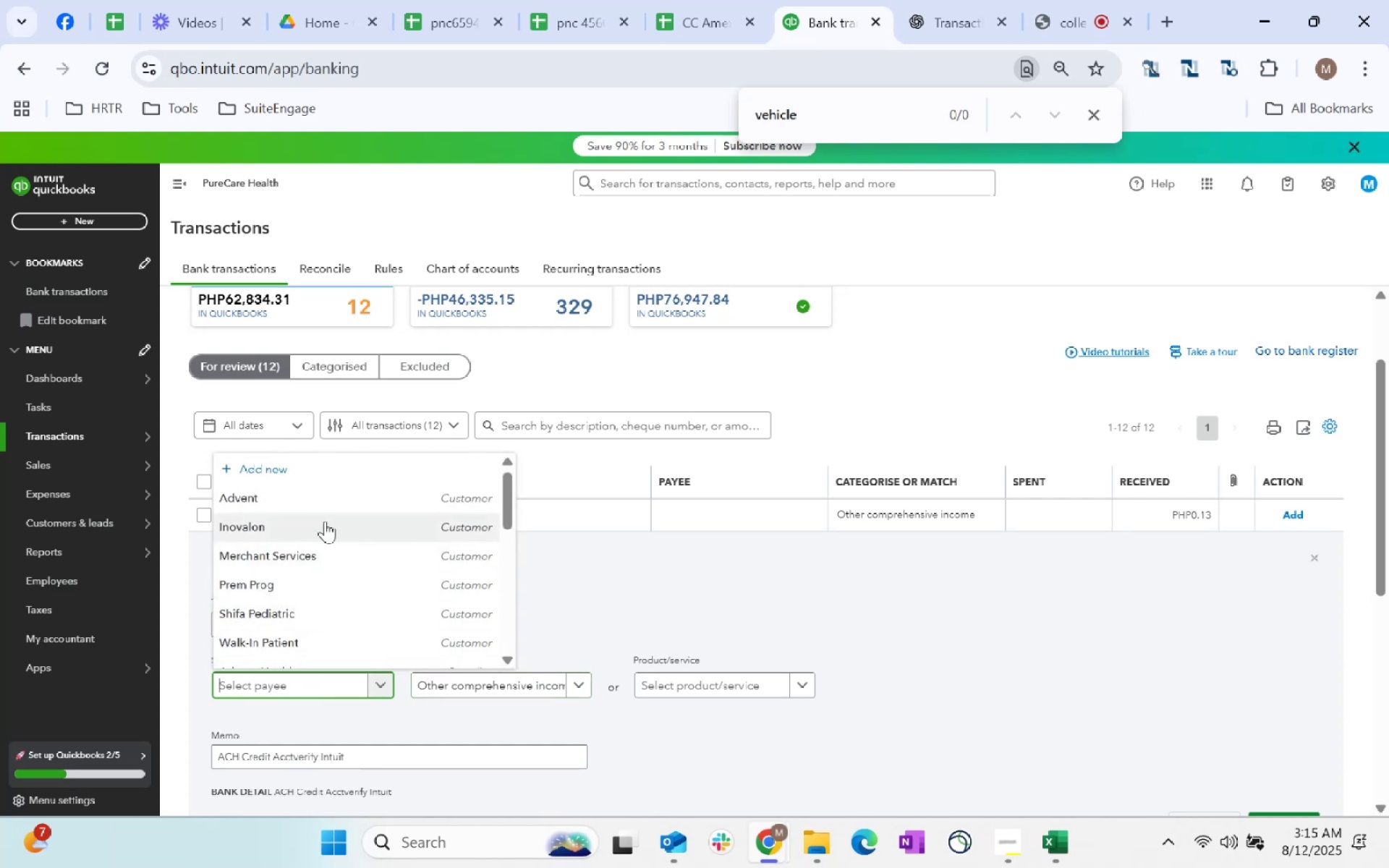 
type(intuit)
 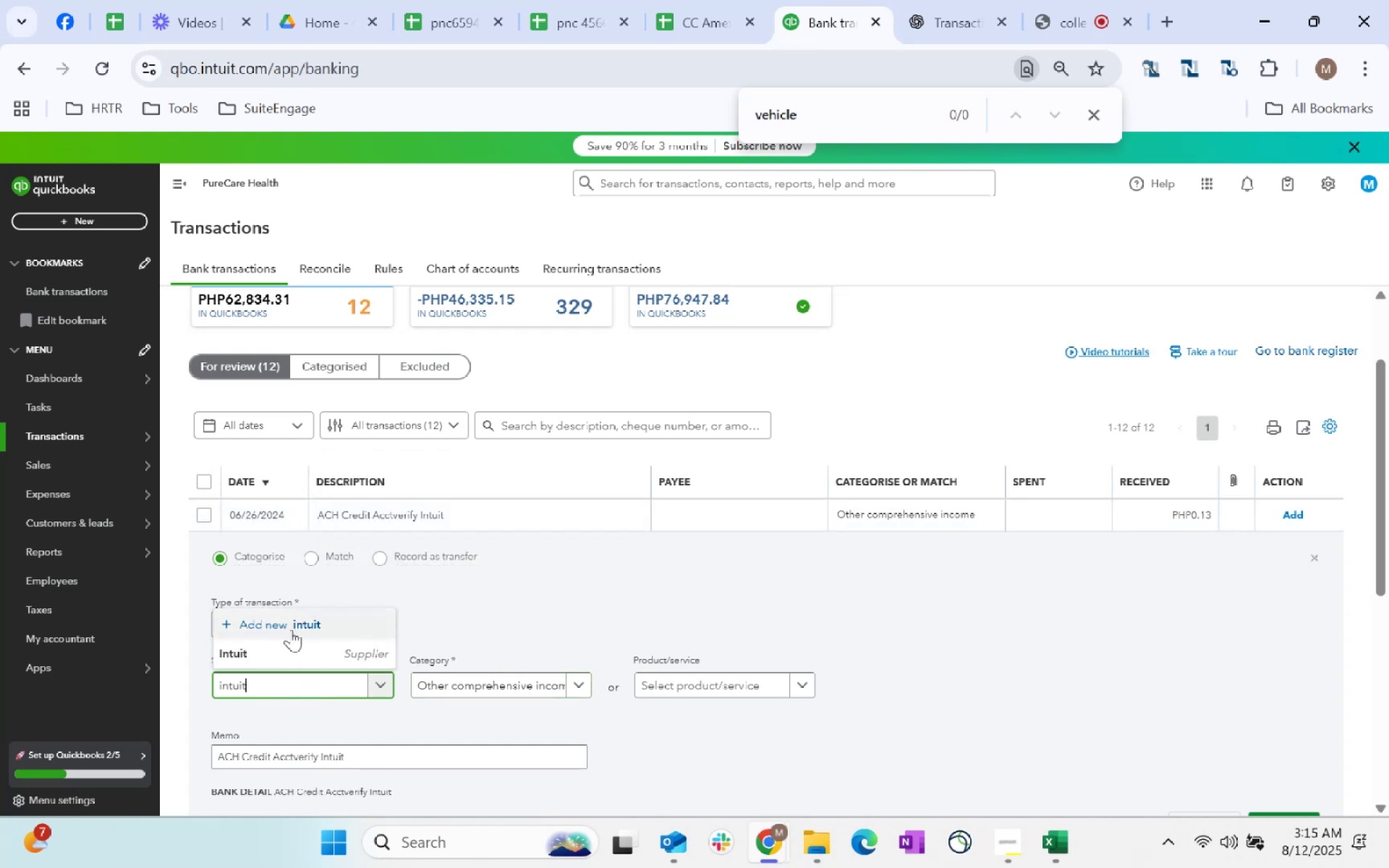 
left_click([292, 645])
 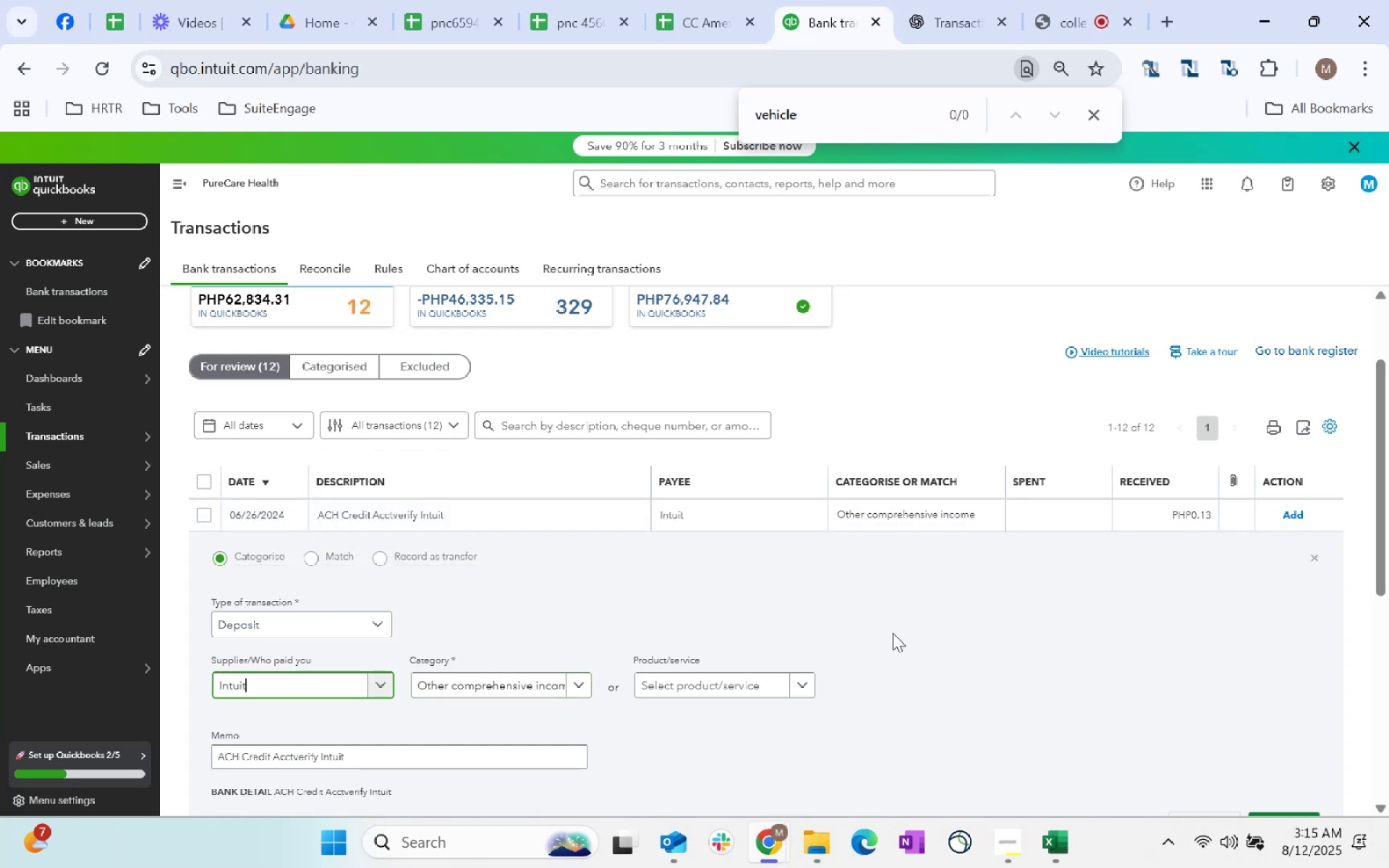 
left_click([943, 648])
 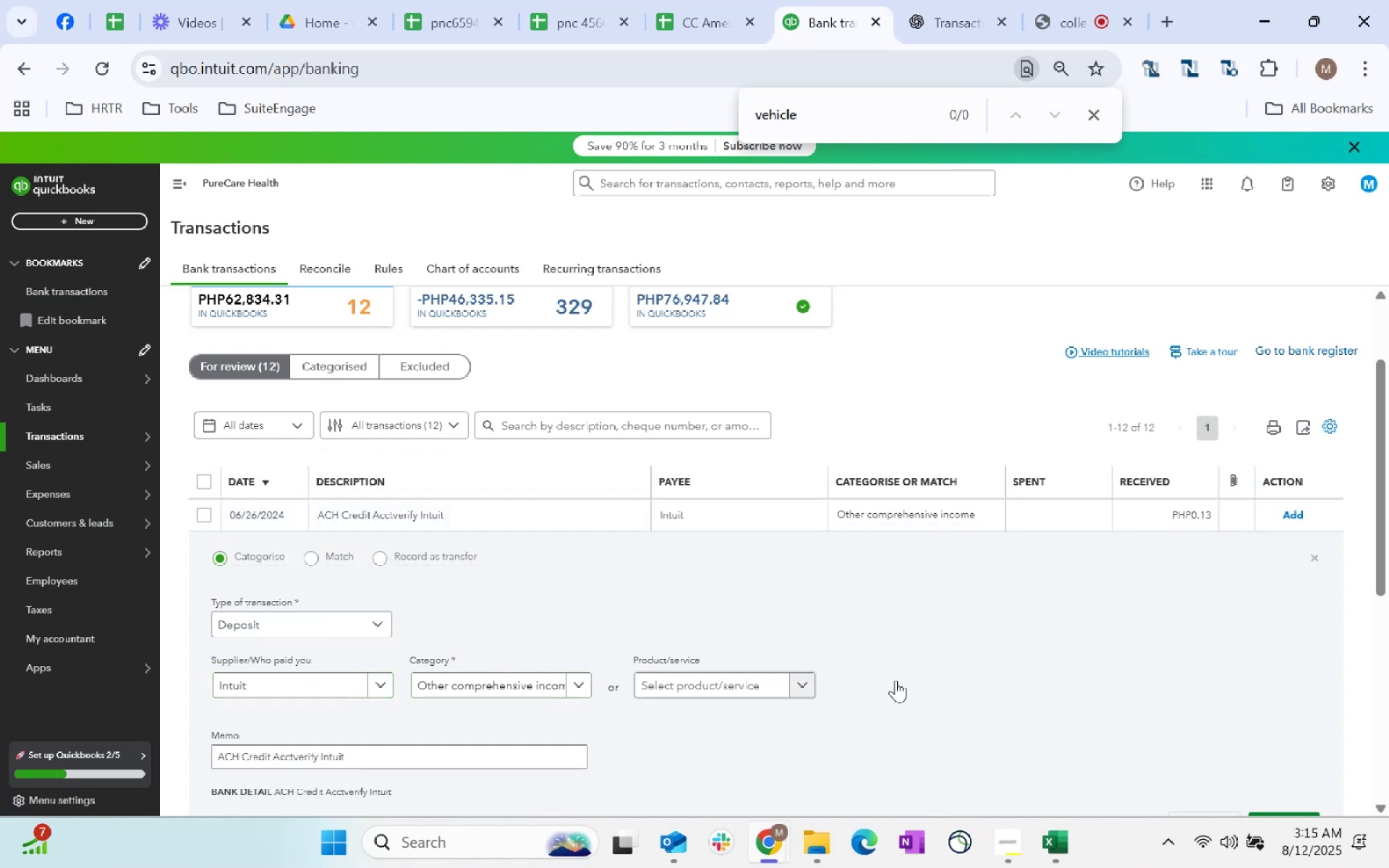 
scroll: coordinate [1139, 641], scroll_direction: down, amount: 8.0
 